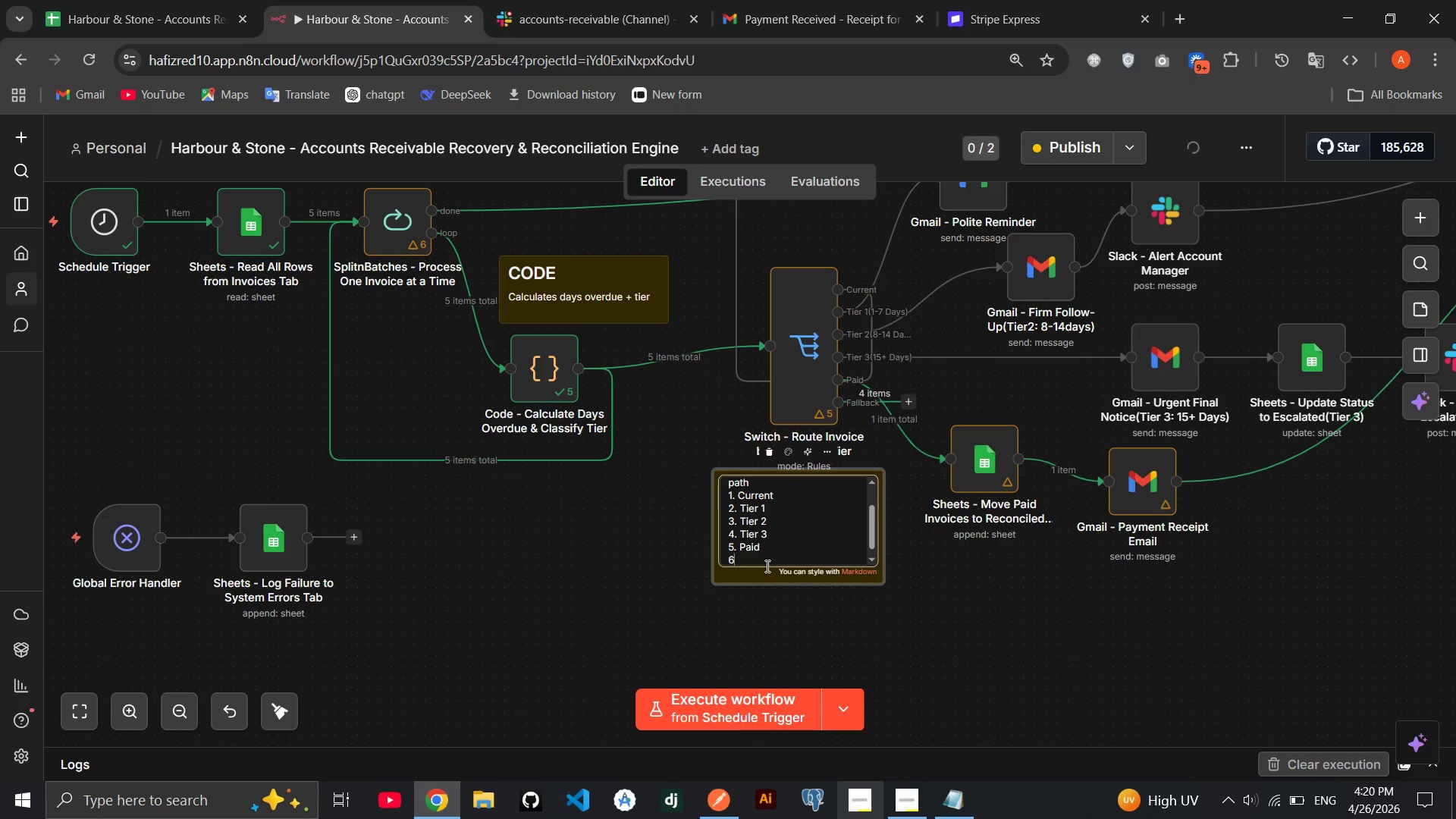 
key(Period)
 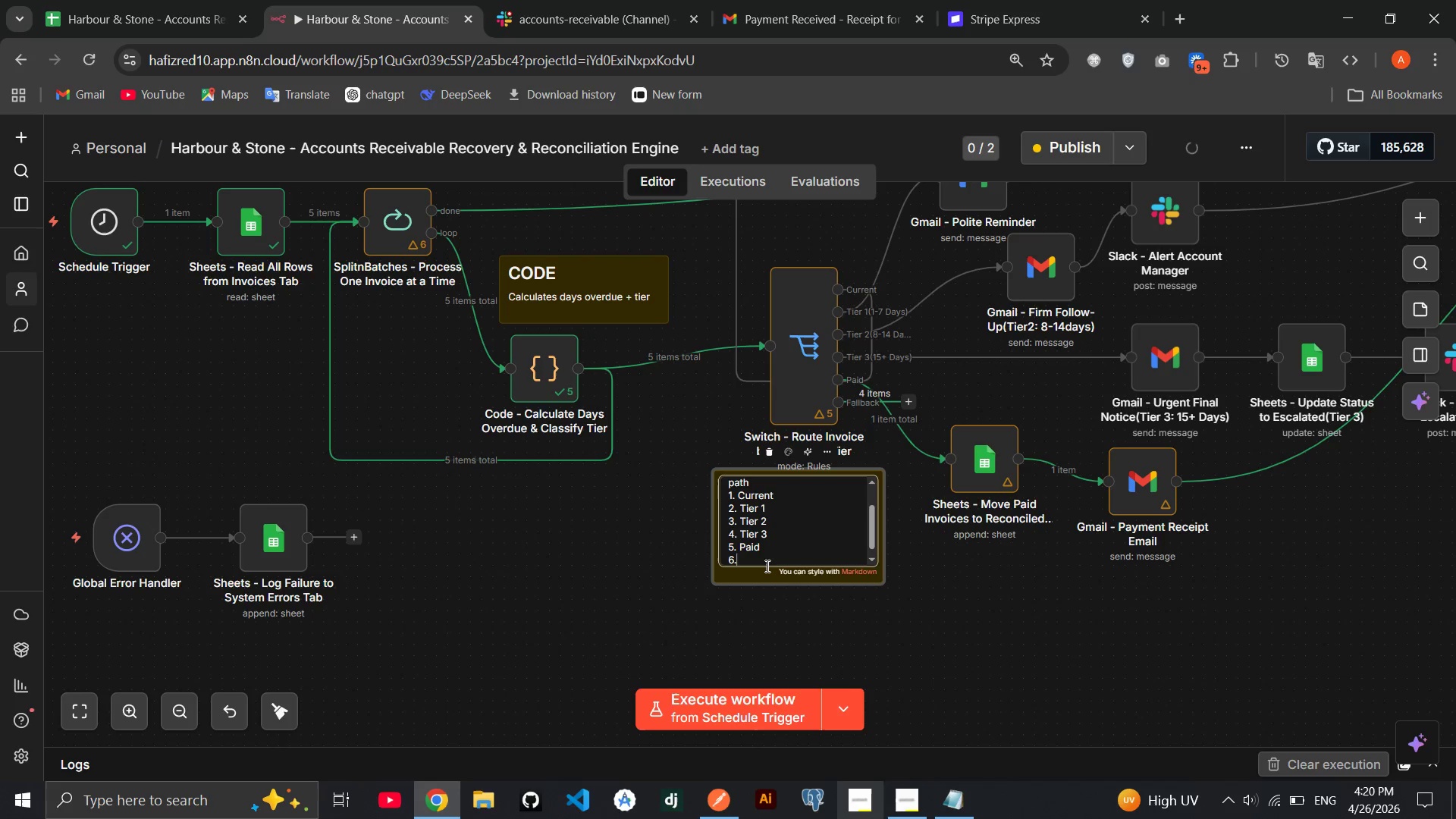 
key(Space)
 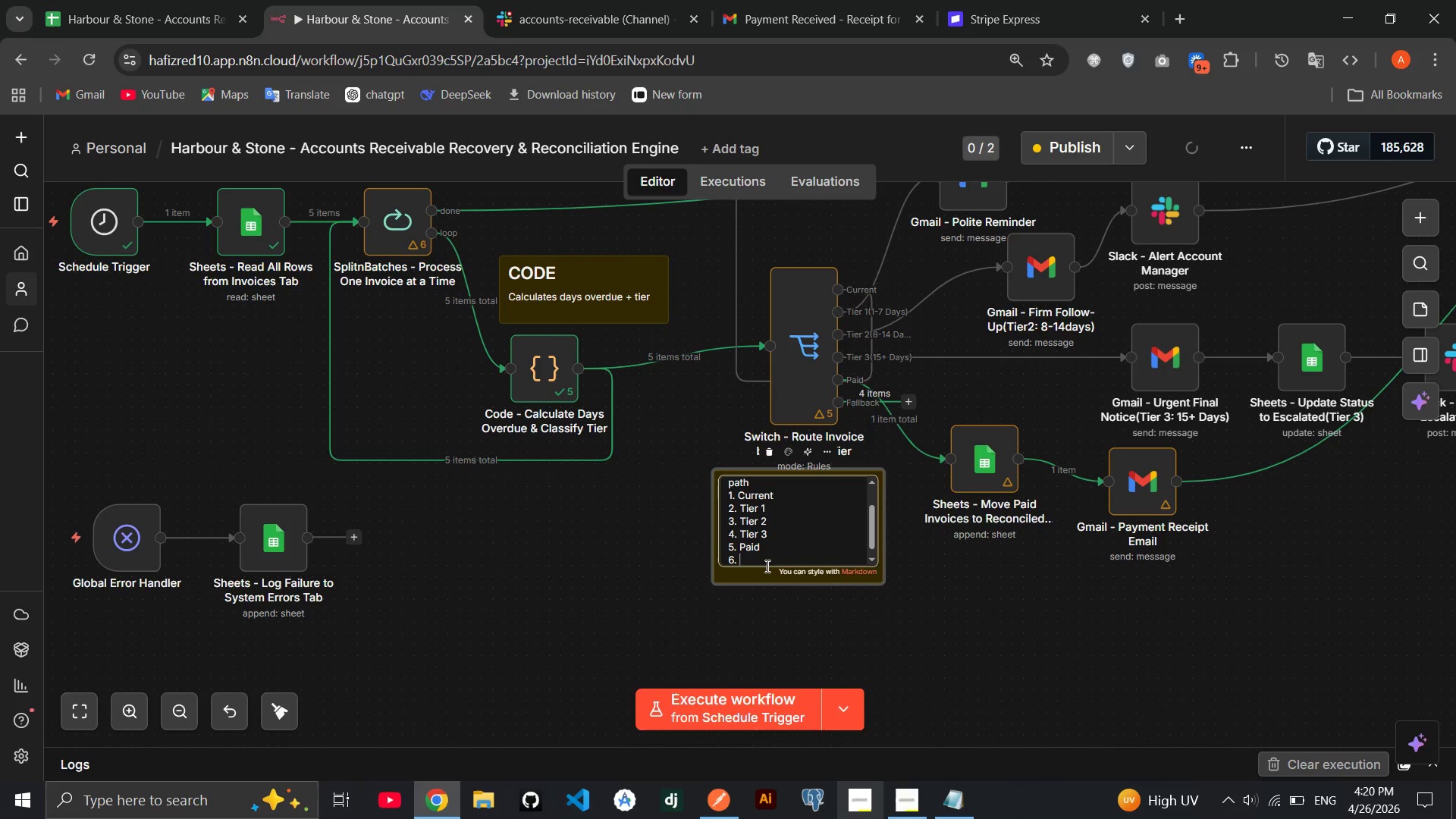 
wait(8.61)
 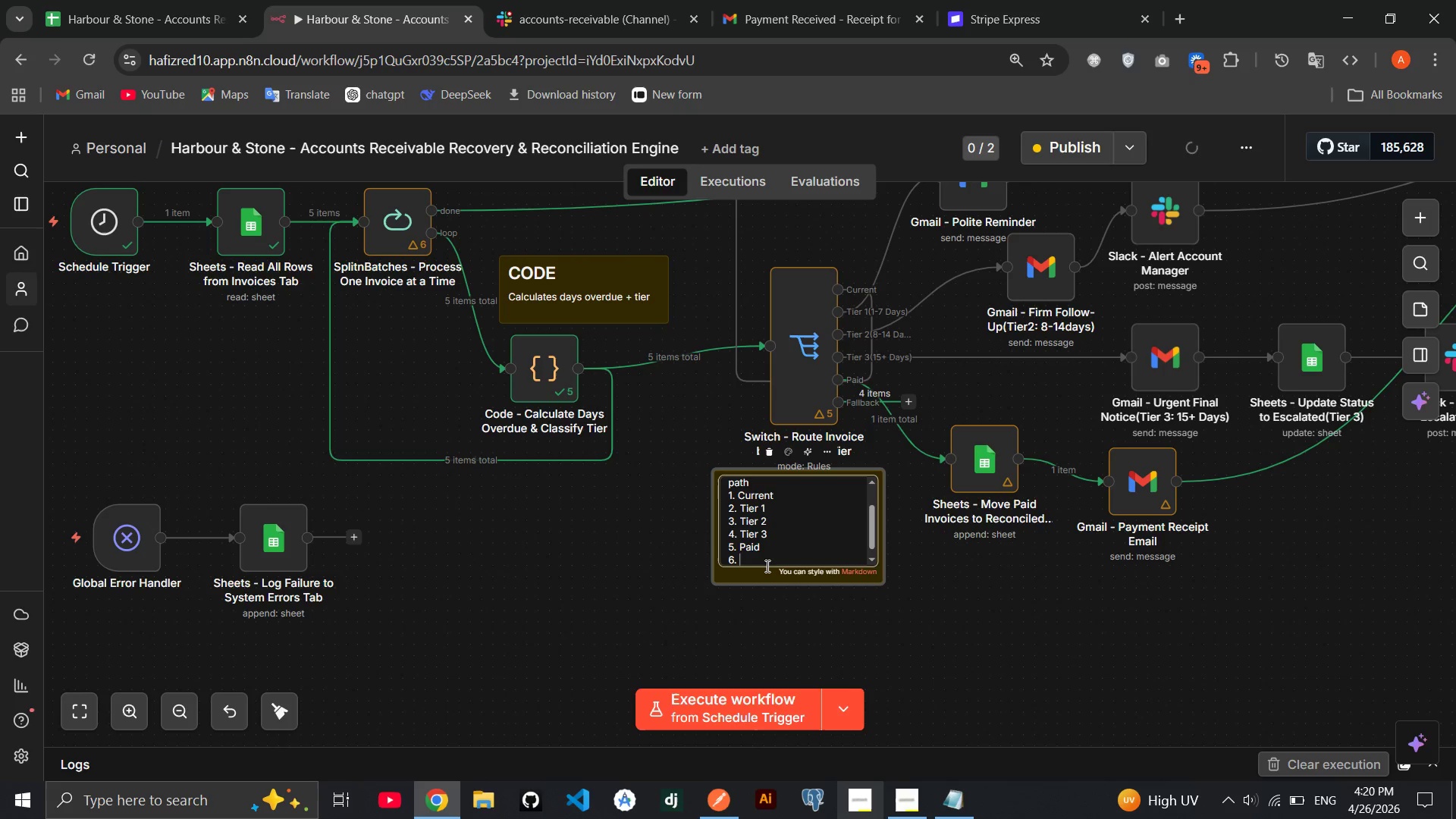 
key(Backspace)
 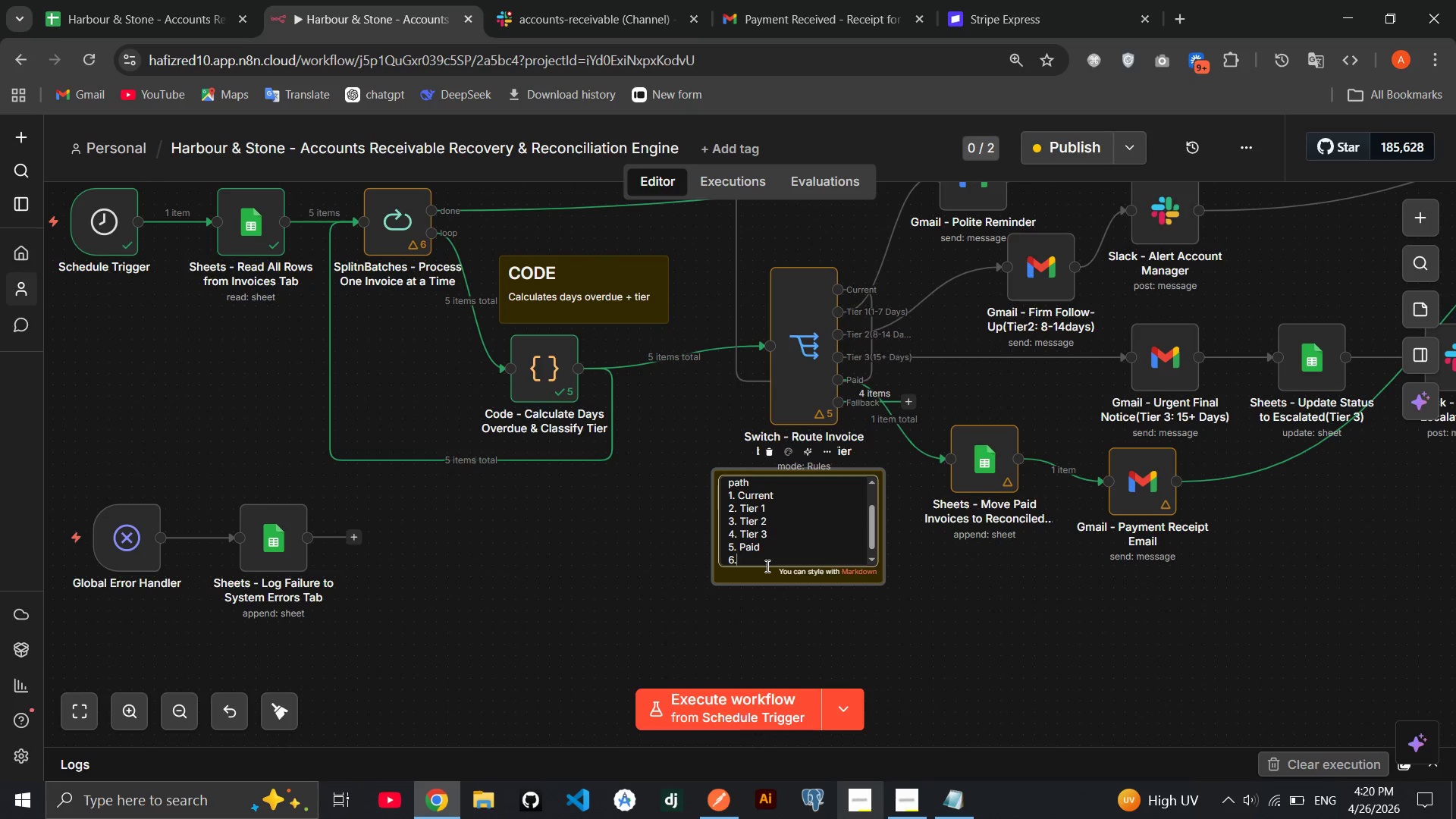 
wait(7.42)
 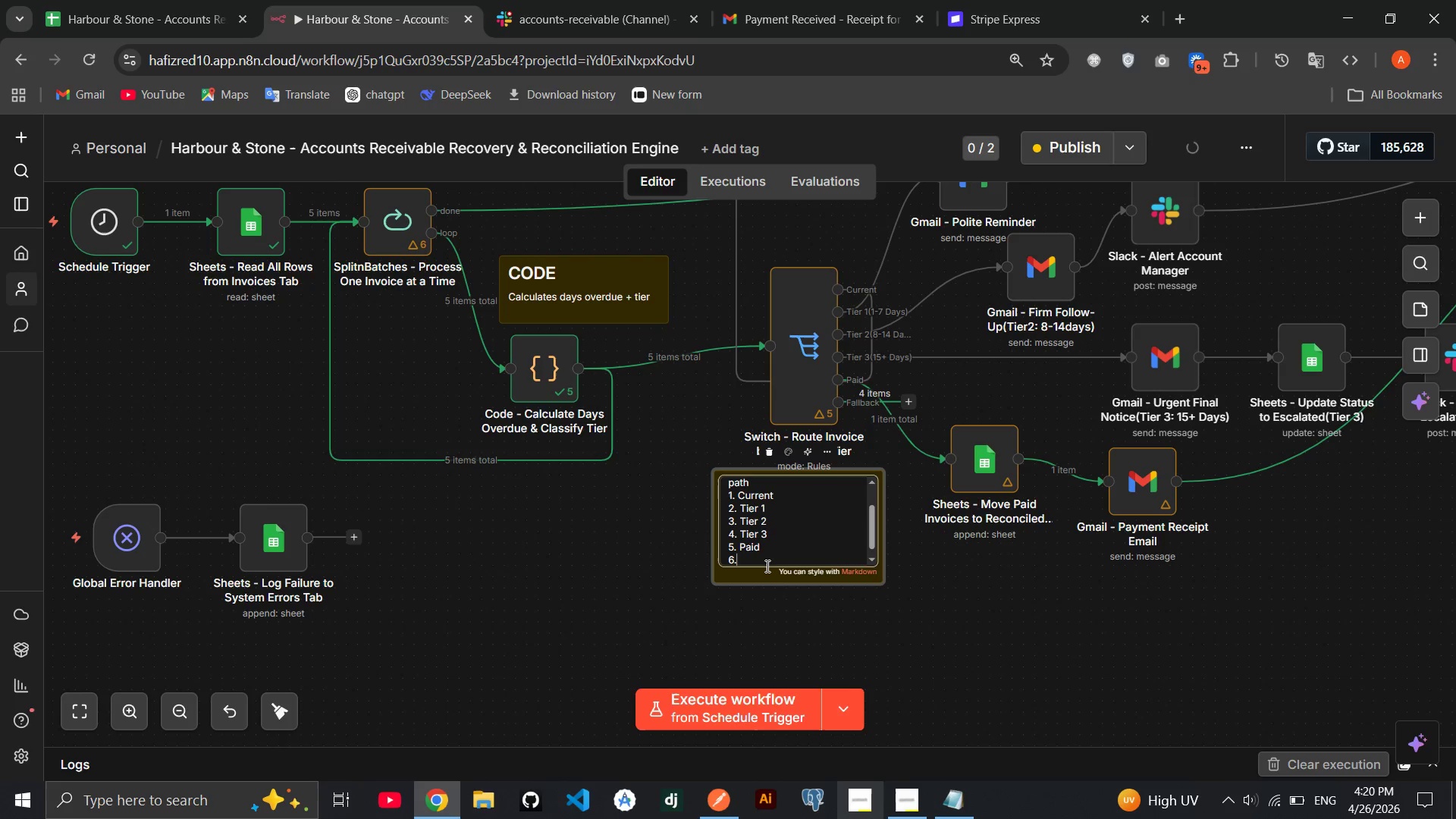 
key(Backspace)
 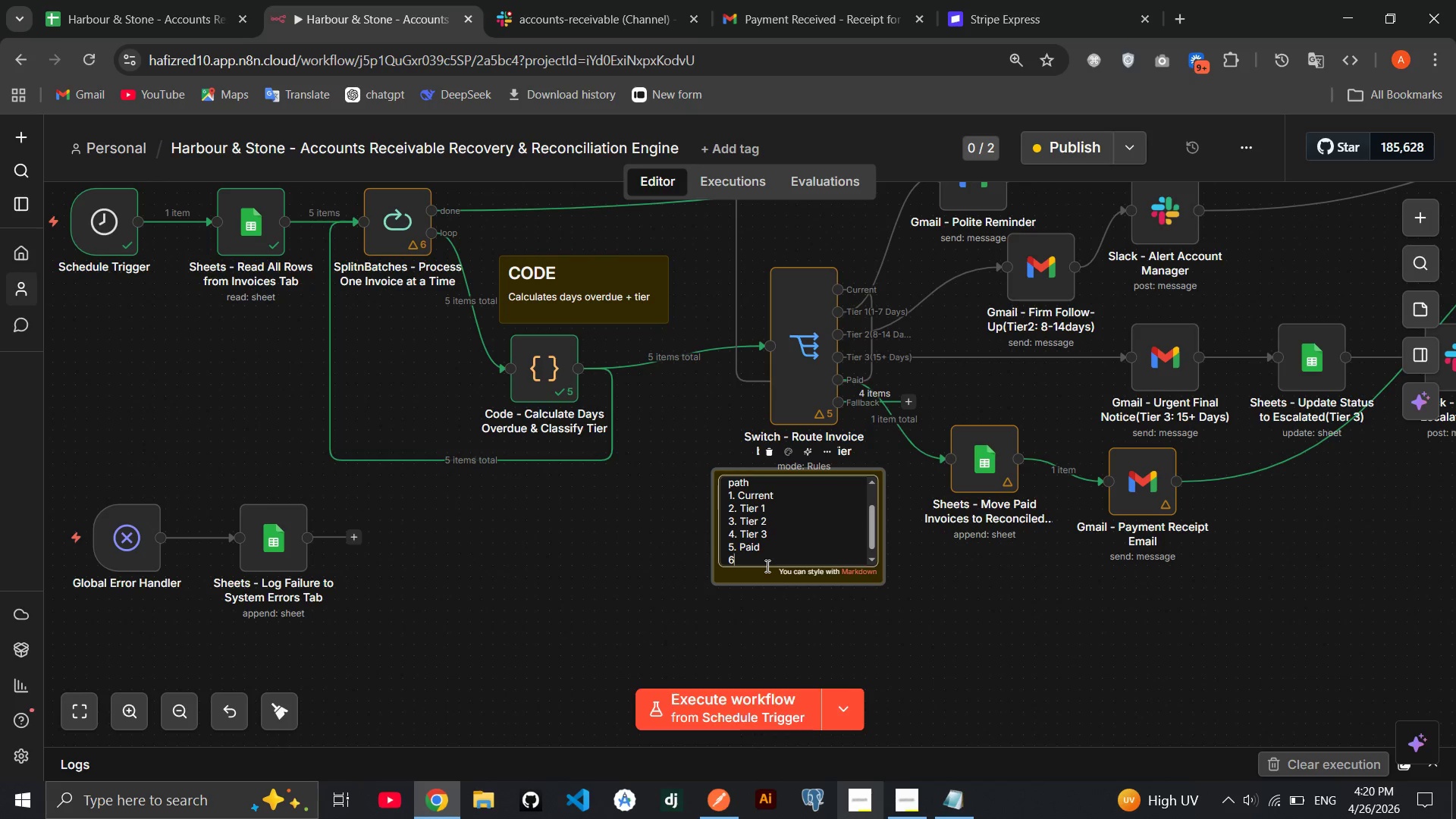 
key(Backspace)
 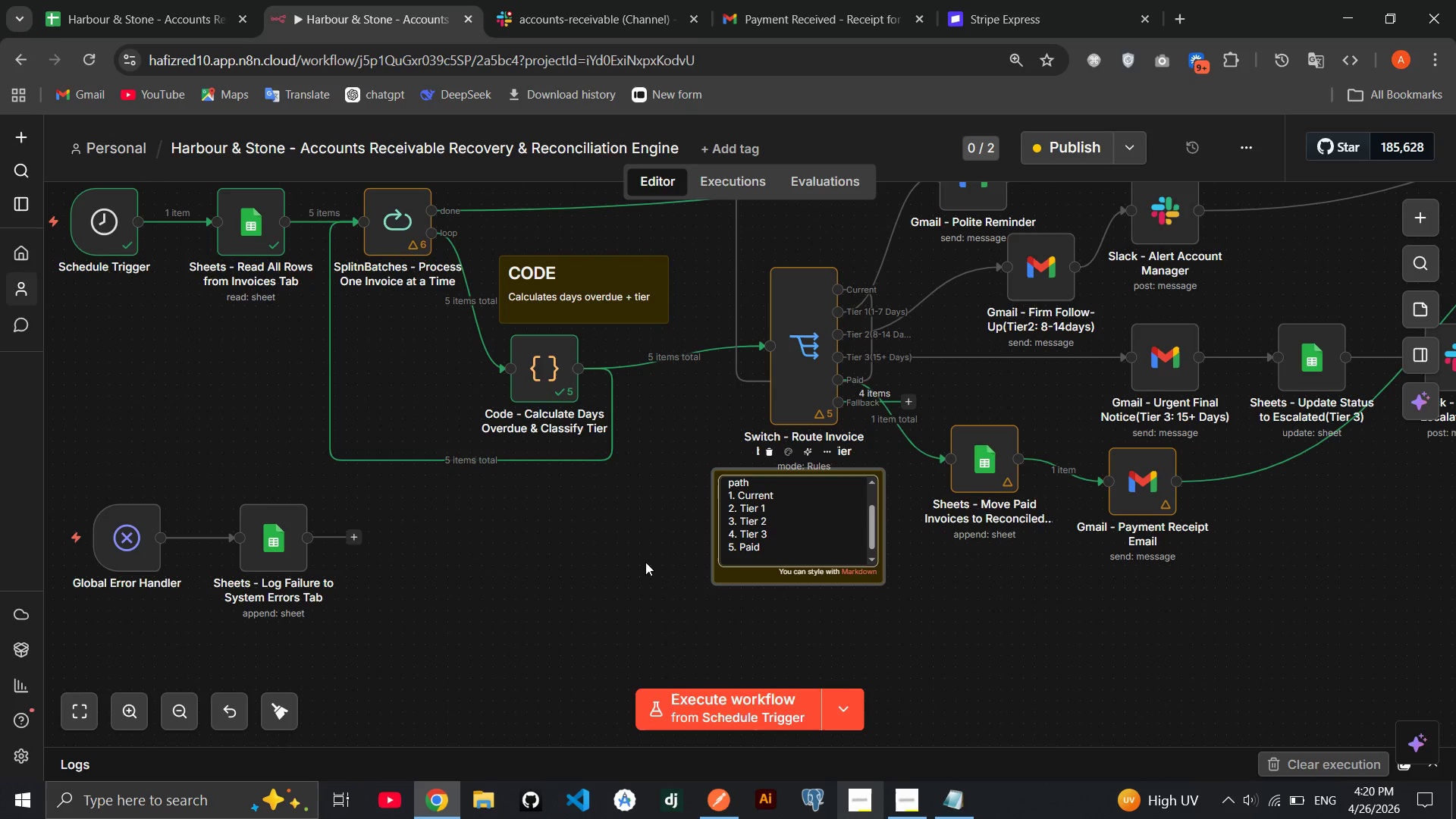 
left_click([641, 562])
 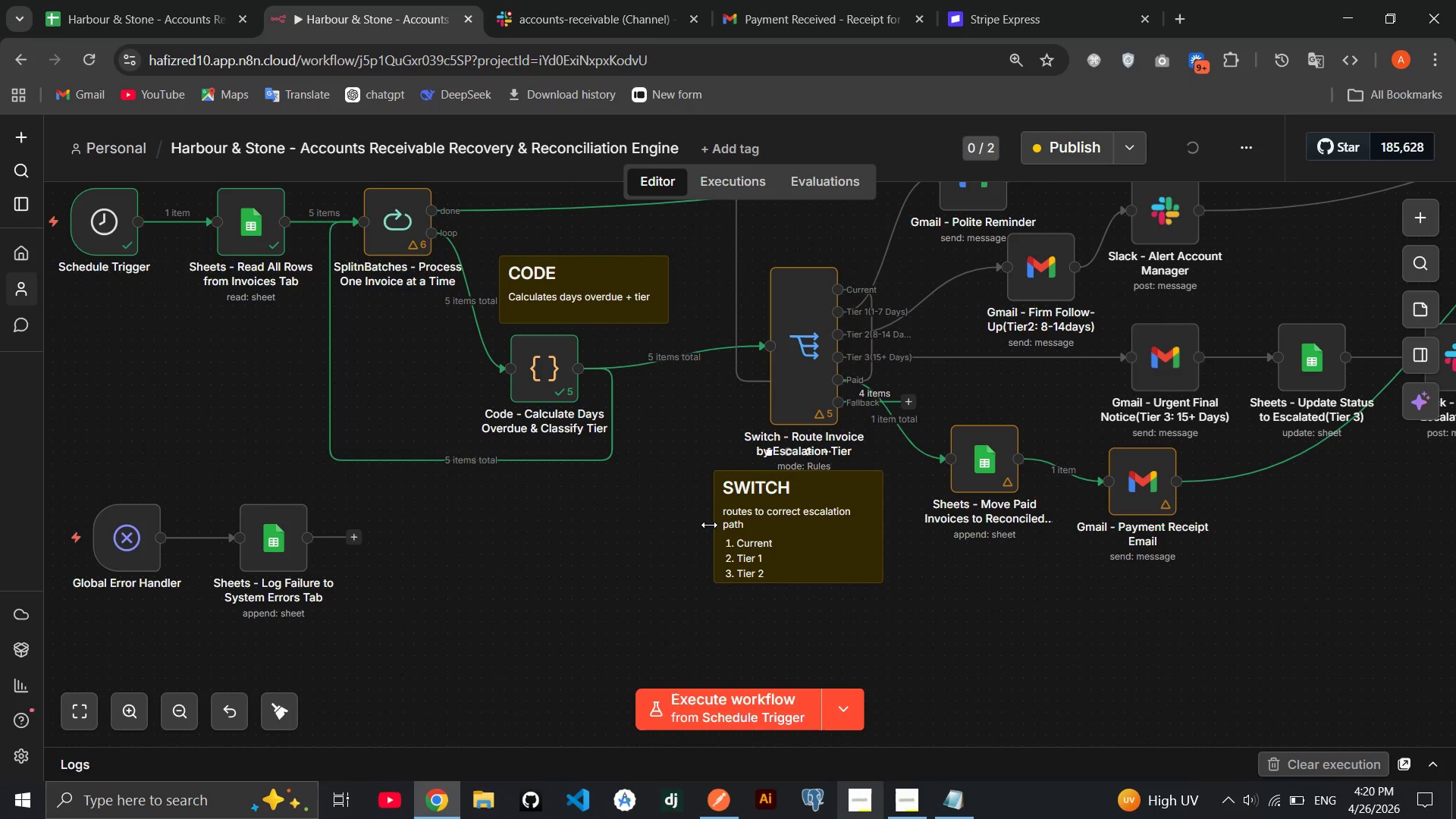 
left_click_drag(start_coordinate=[708, 525], to_coordinate=[674, 517])
 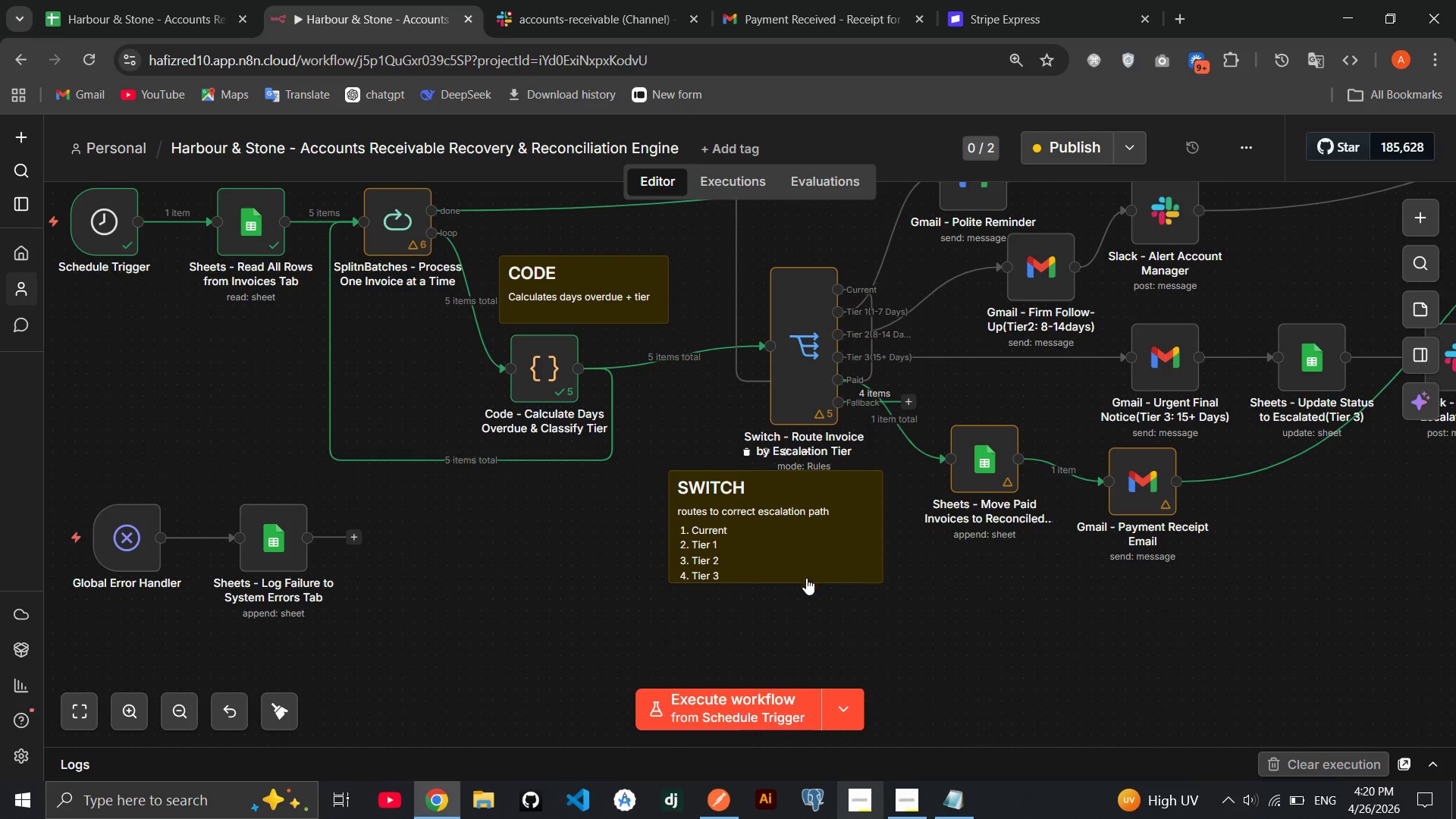 
left_click_drag(start_coordinate=[806, 581], to_coordinate=[800, 597])
 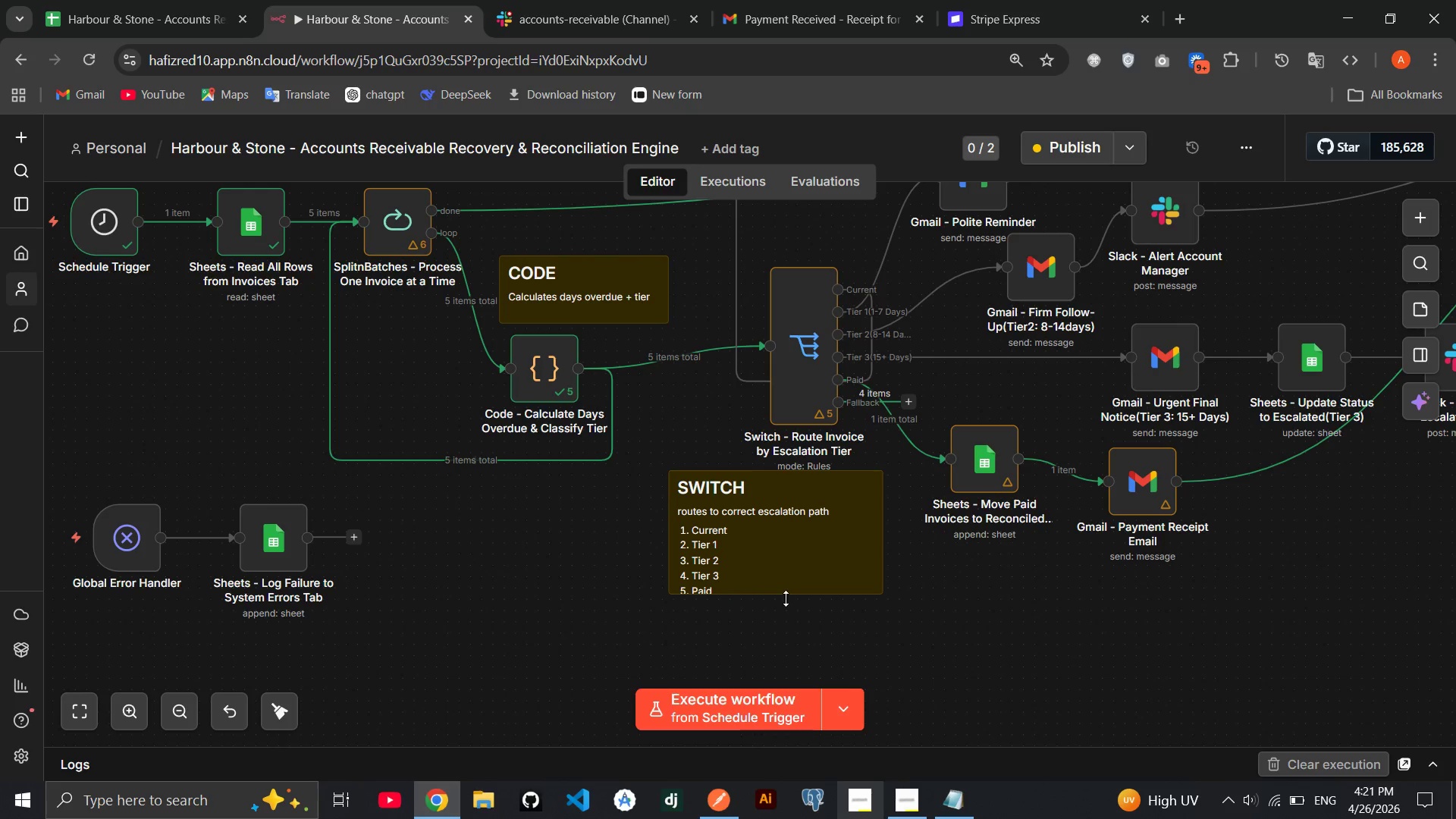 
left_click_drag(start_coordinate=[783, 598], to_coordinate=[785, 605])
 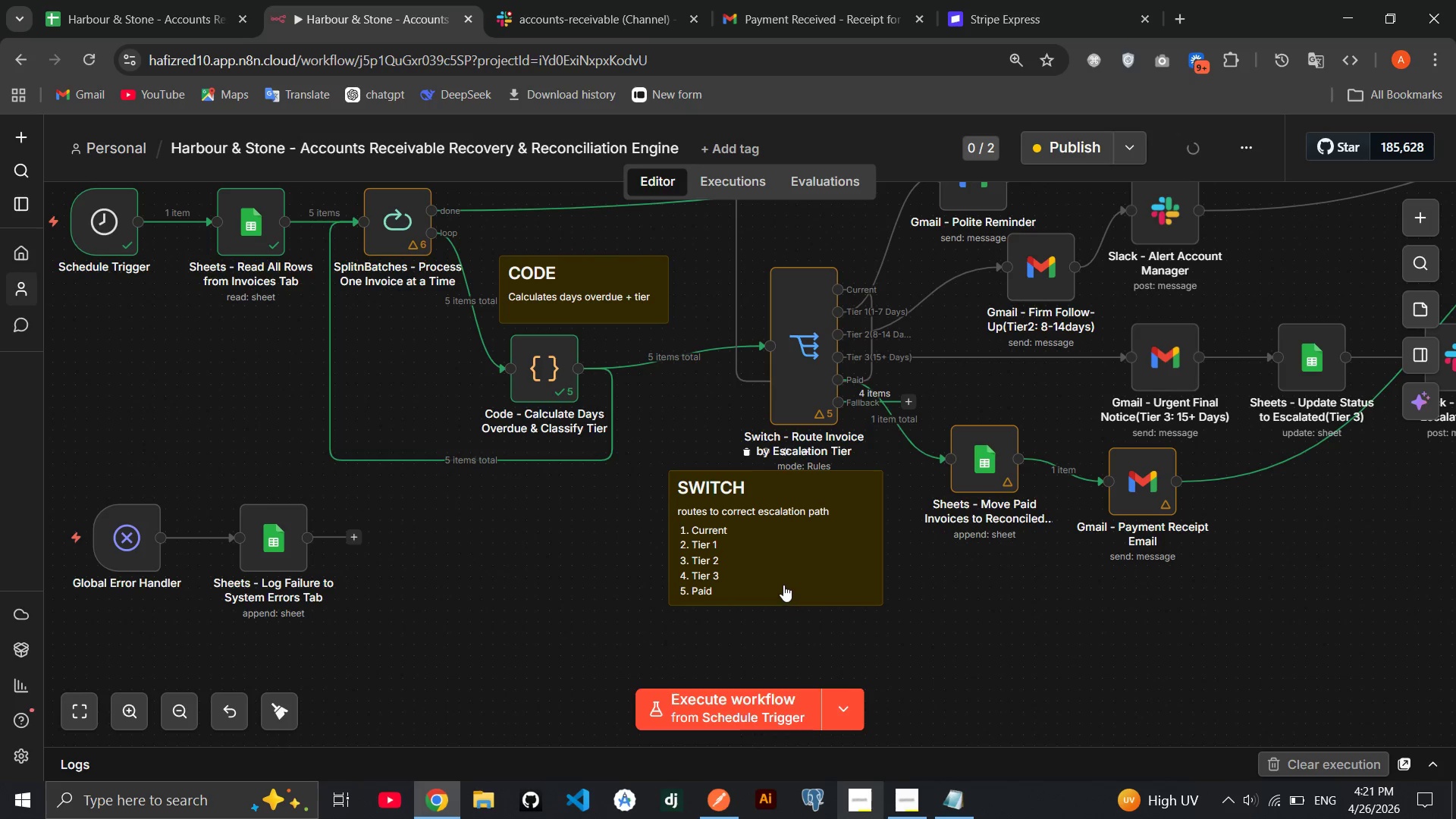 
left_click_drag(start_coordinate=[783, 585], to_coordinate=[802, 588])
 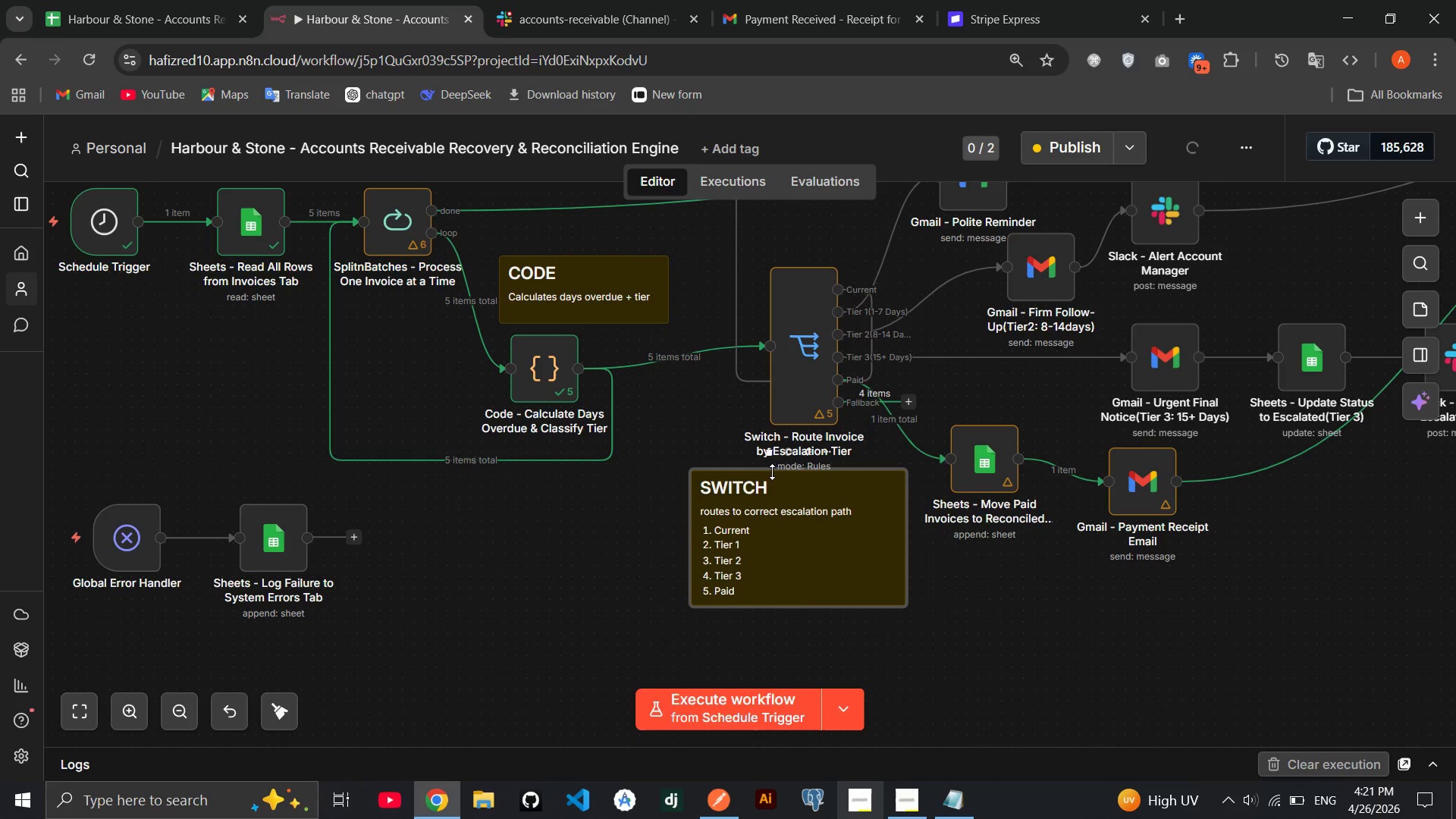 
left_click([618, 531])
 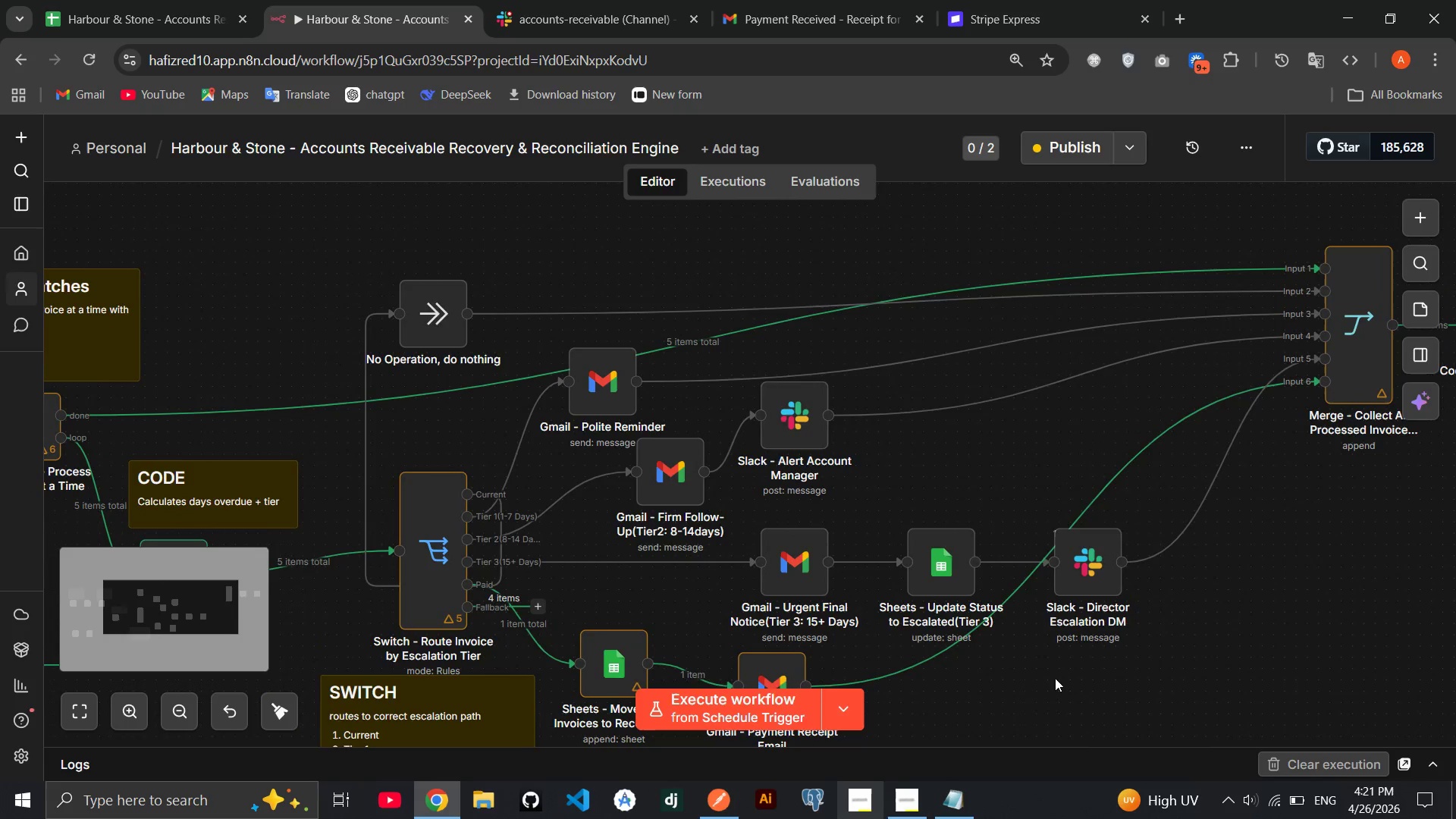 
wait(19.7)
 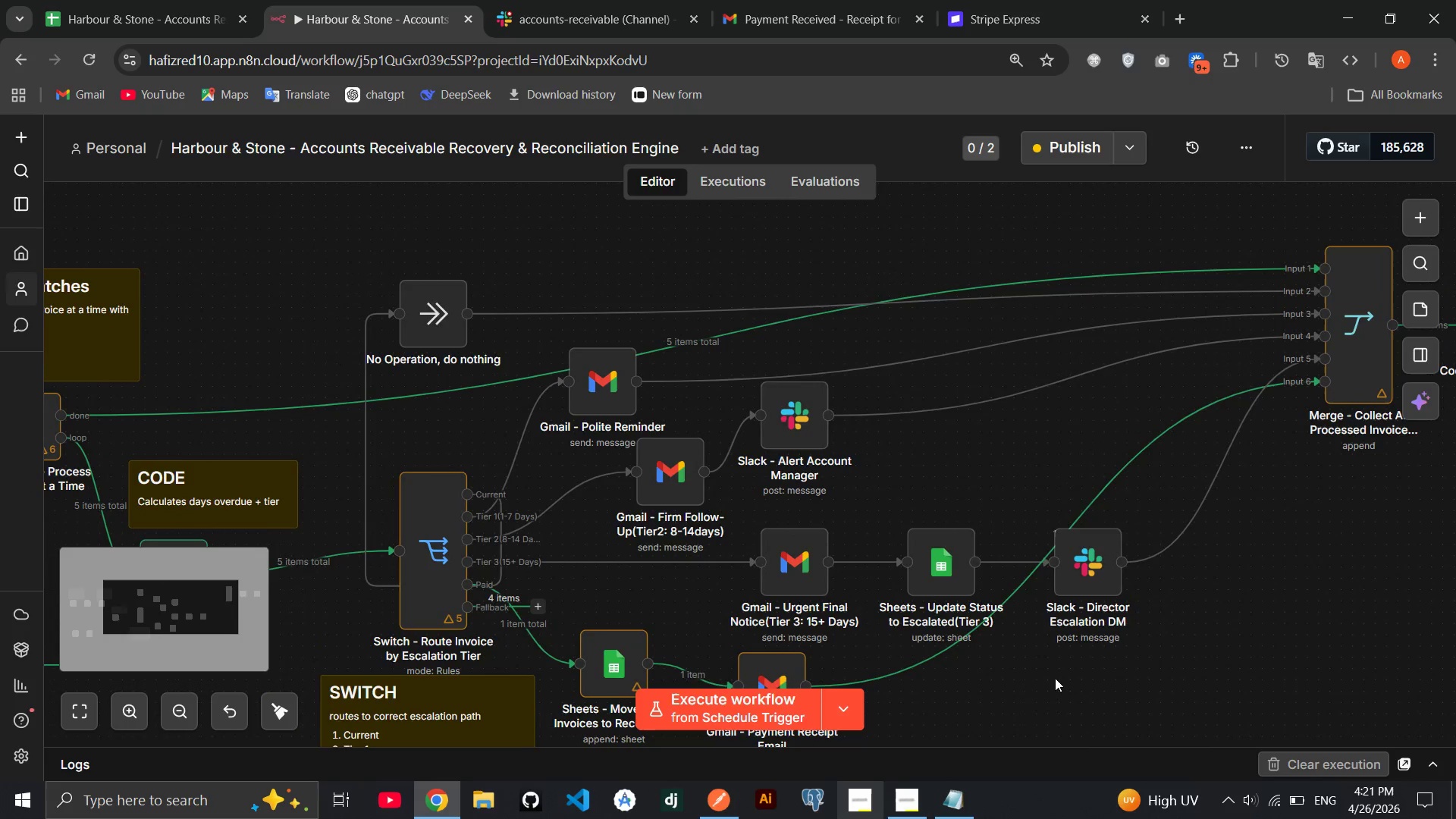 
double_click([463, 698])
 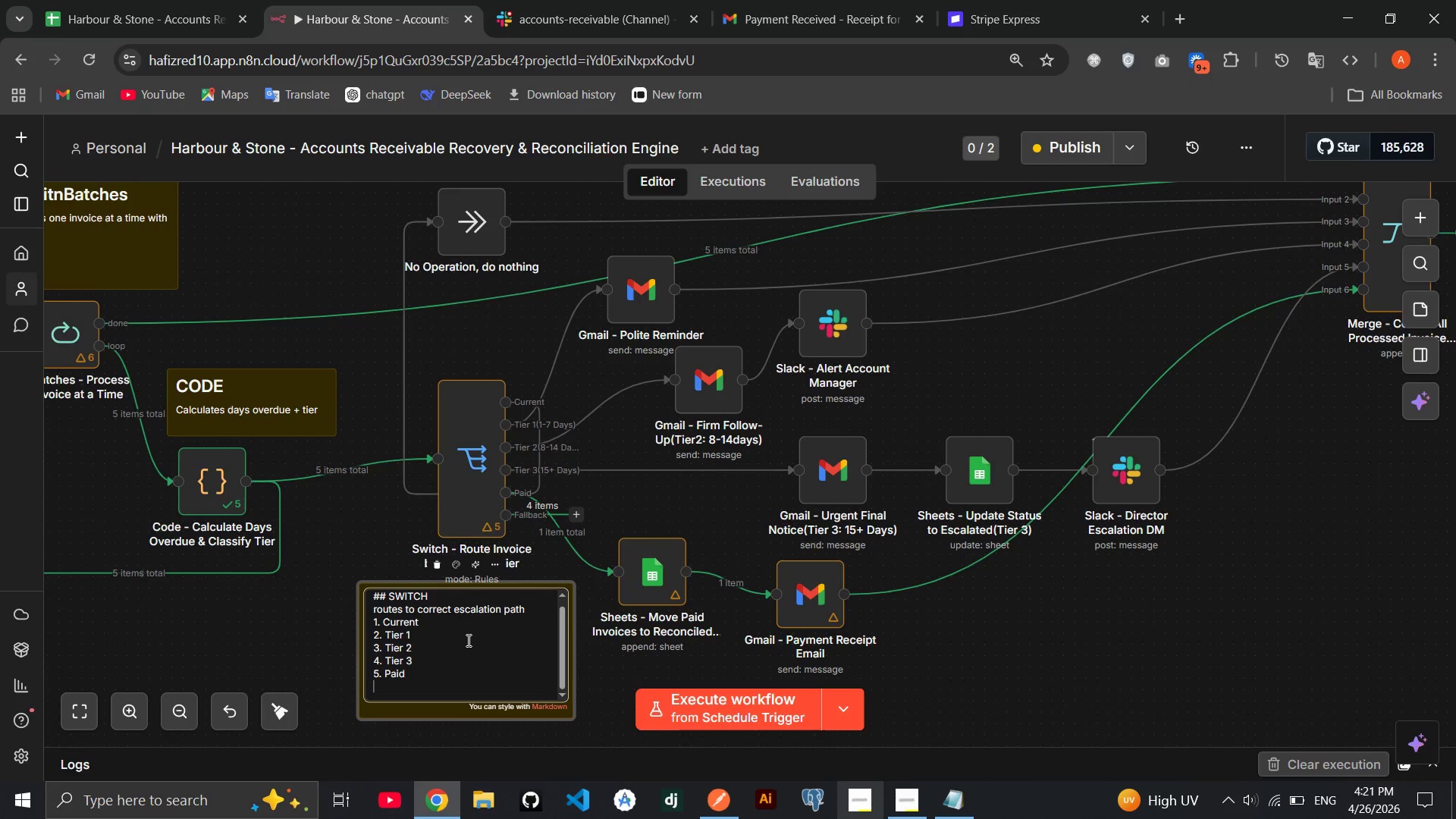 
left_click([455, 635])
 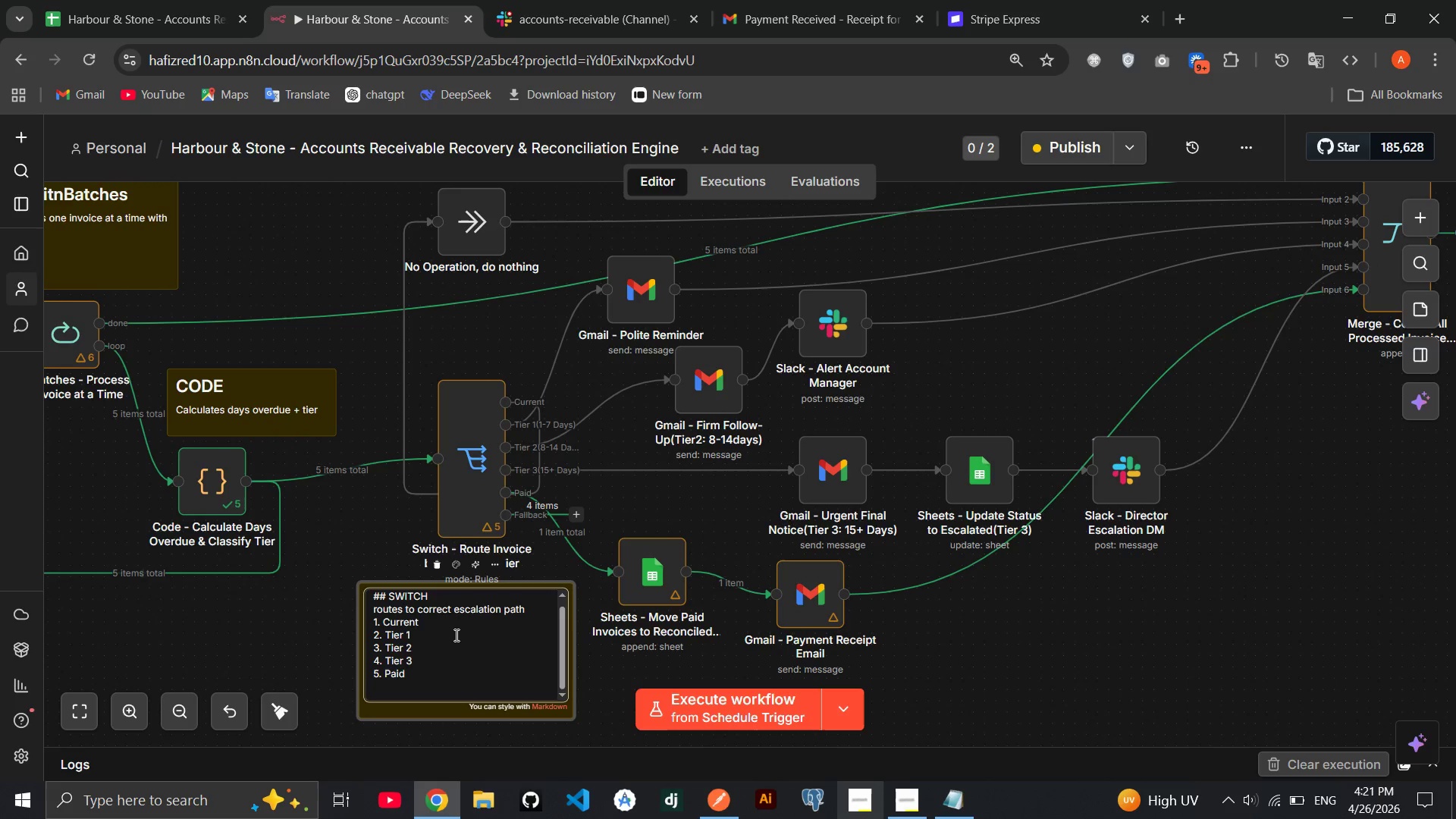 
key(Space)
 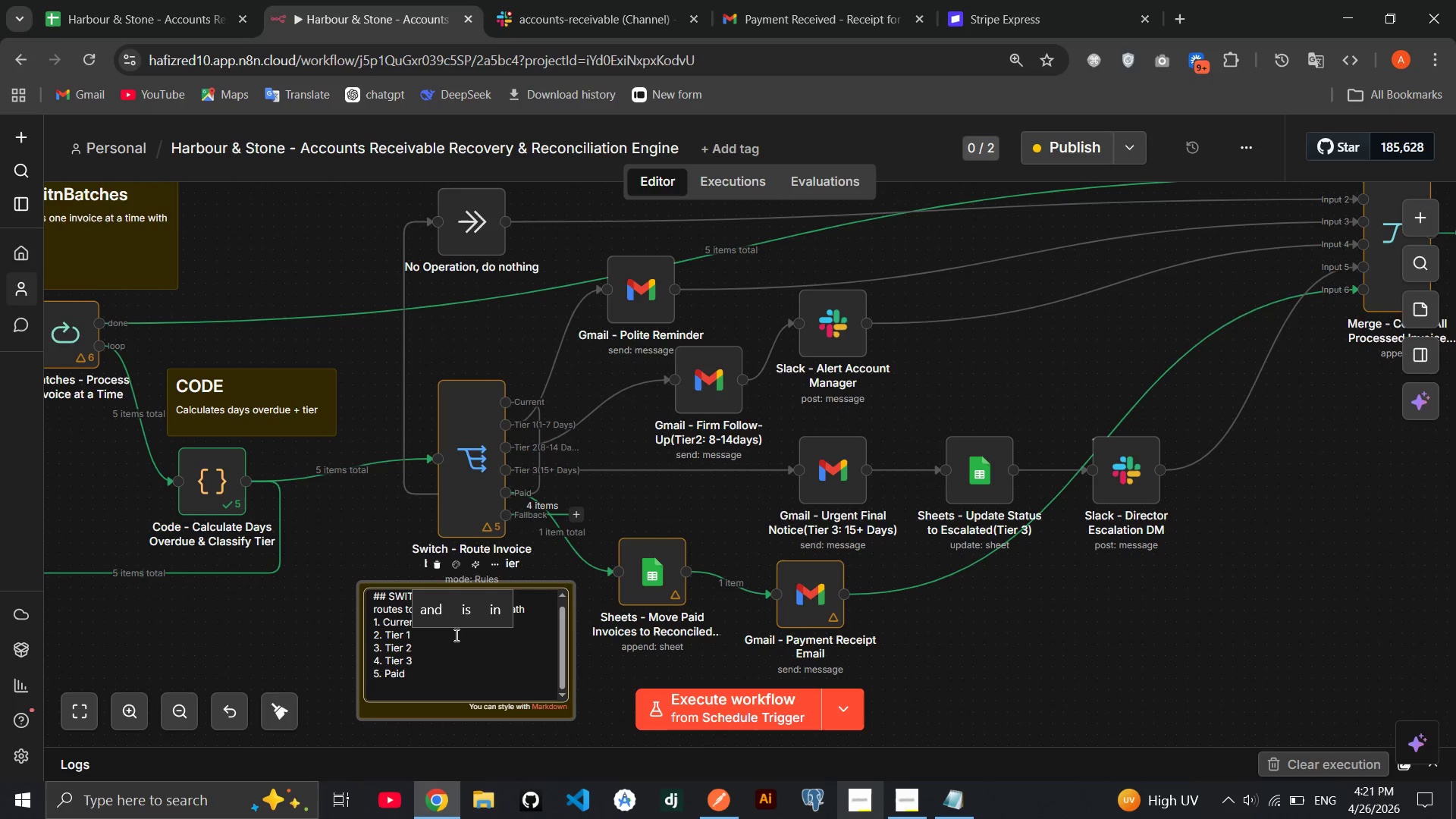 
key(Minus)
 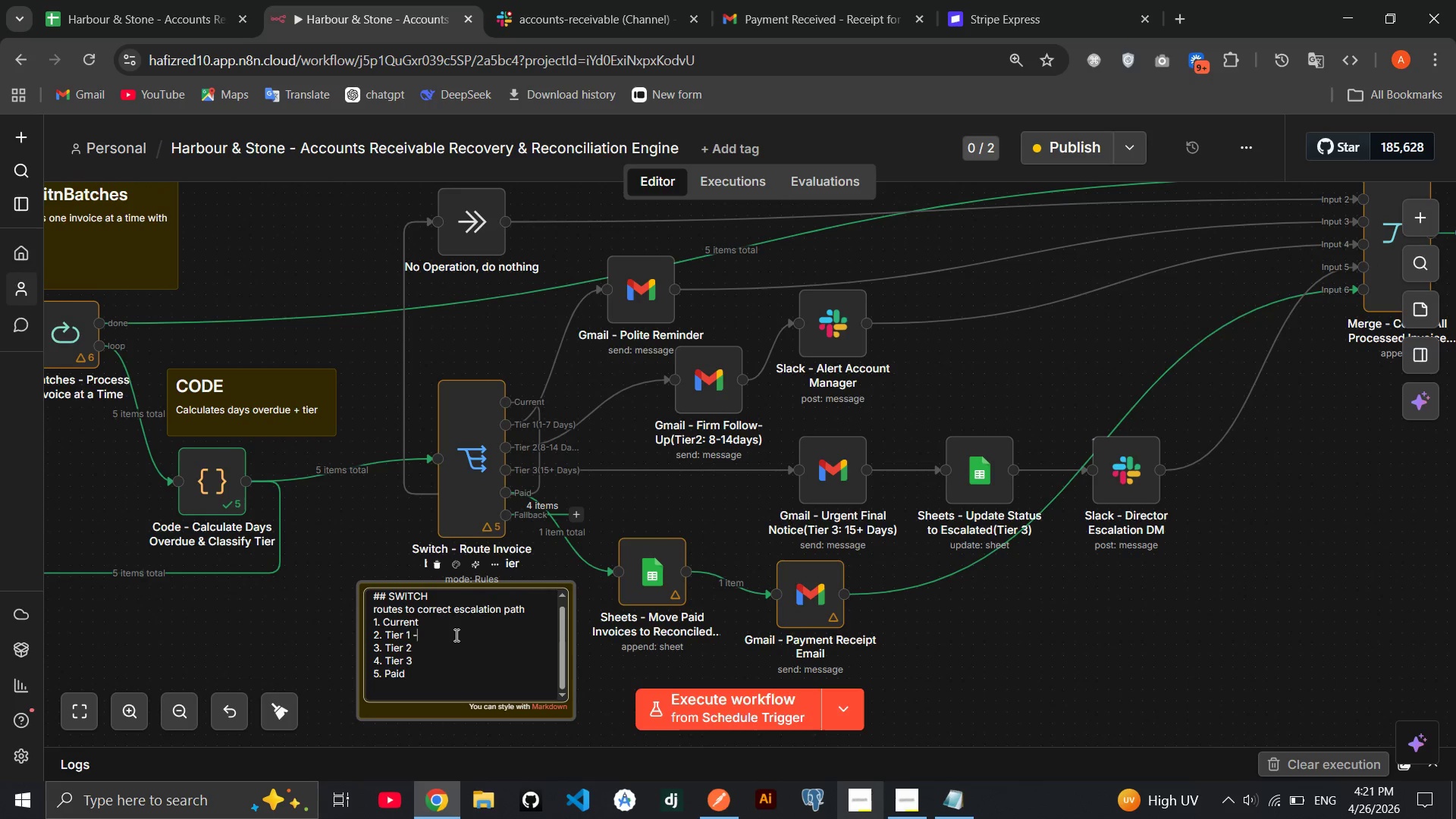 
key(Shift+Period)
 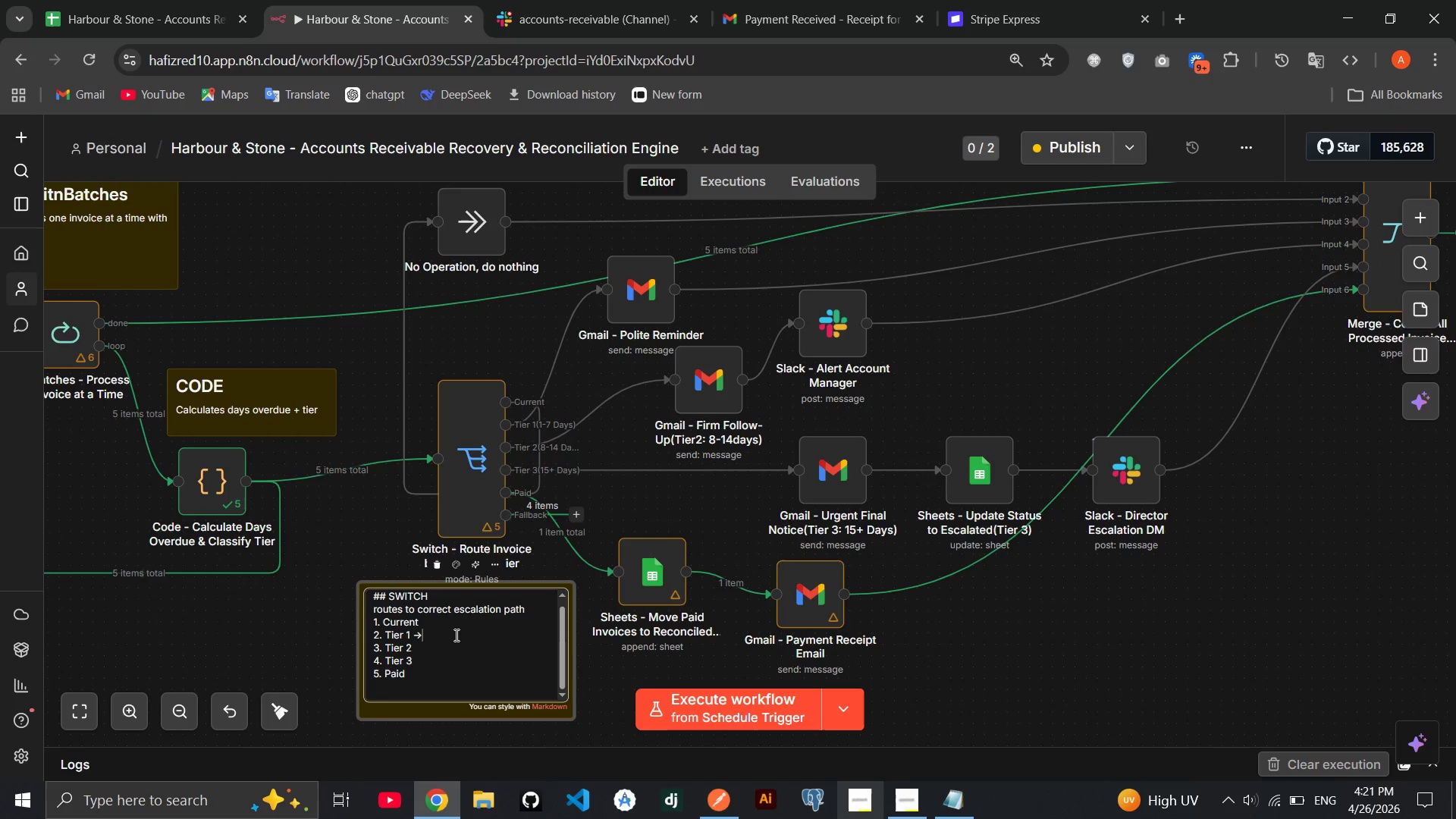 
key(Space)
 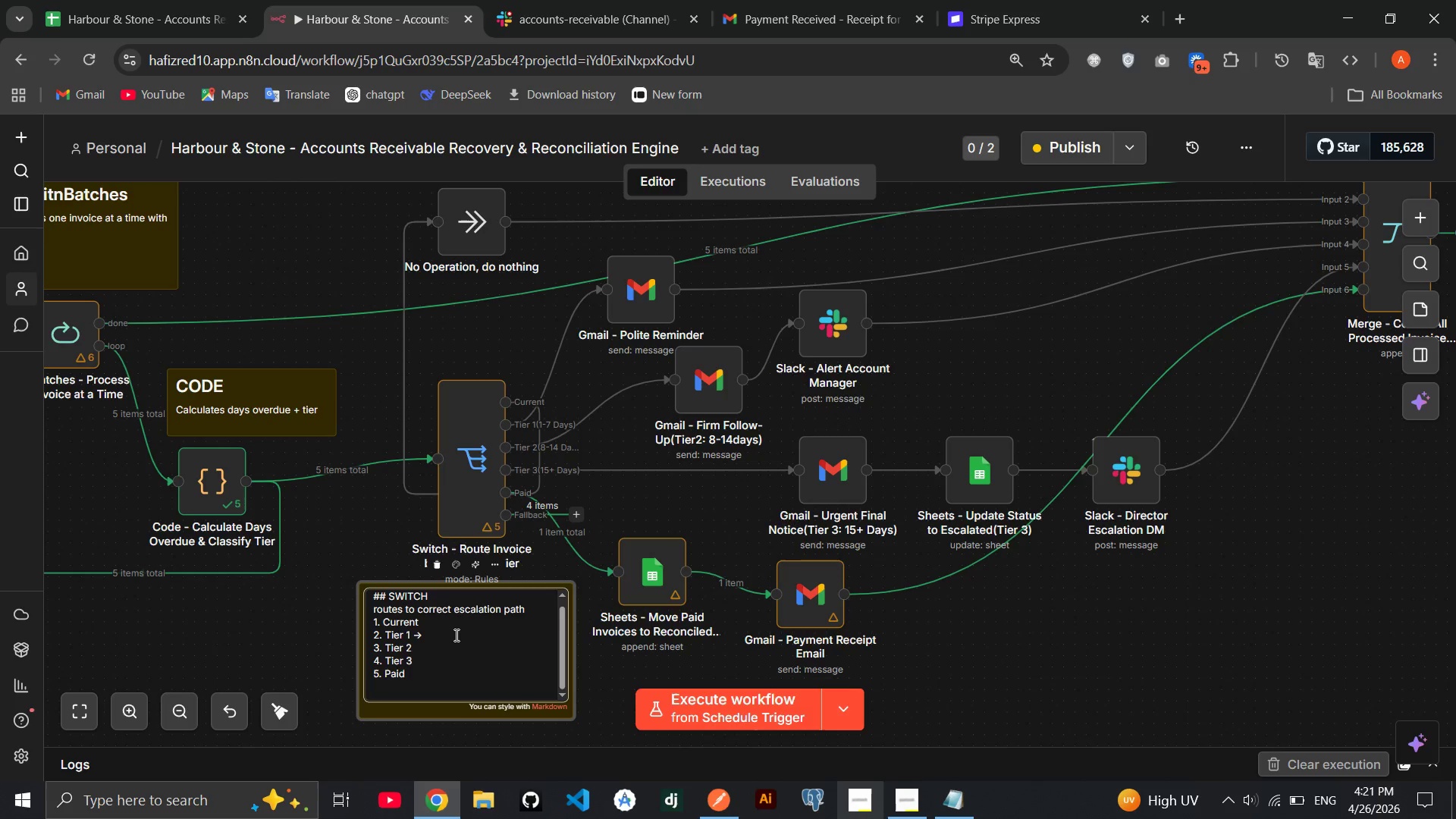 
wait(6.59)
 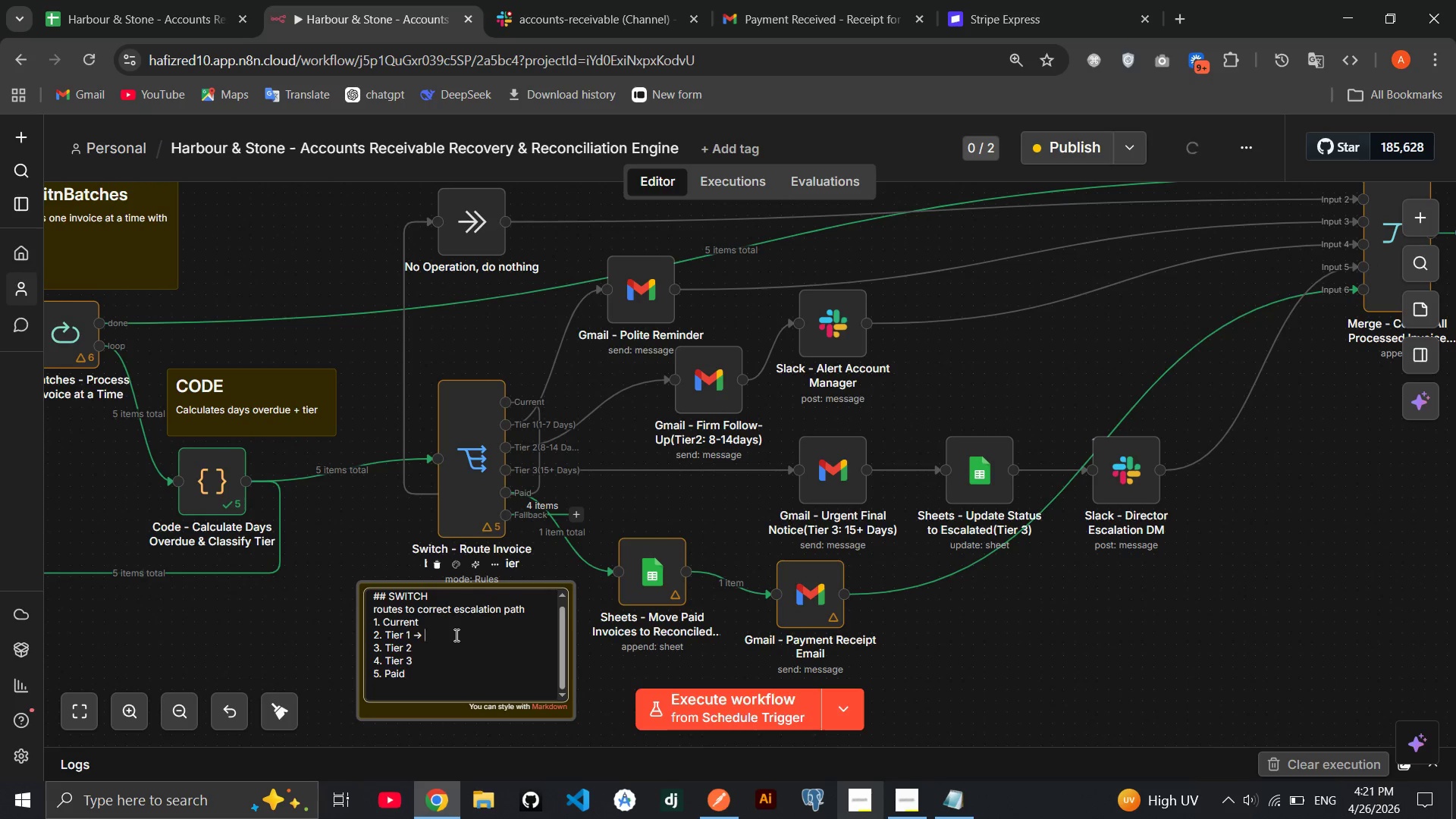 
type(gmail polite message)
 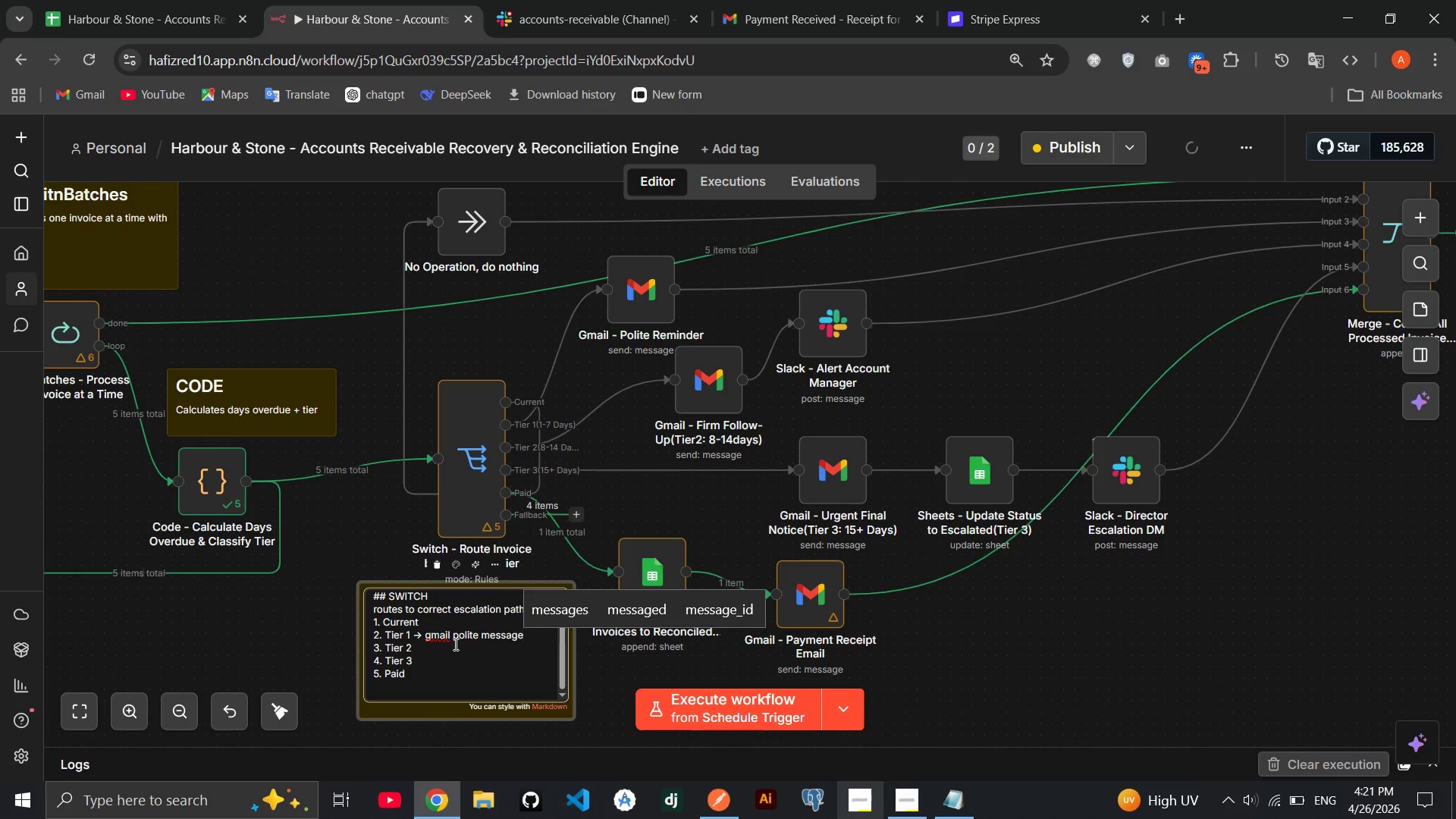 
left_click([454, 646])
 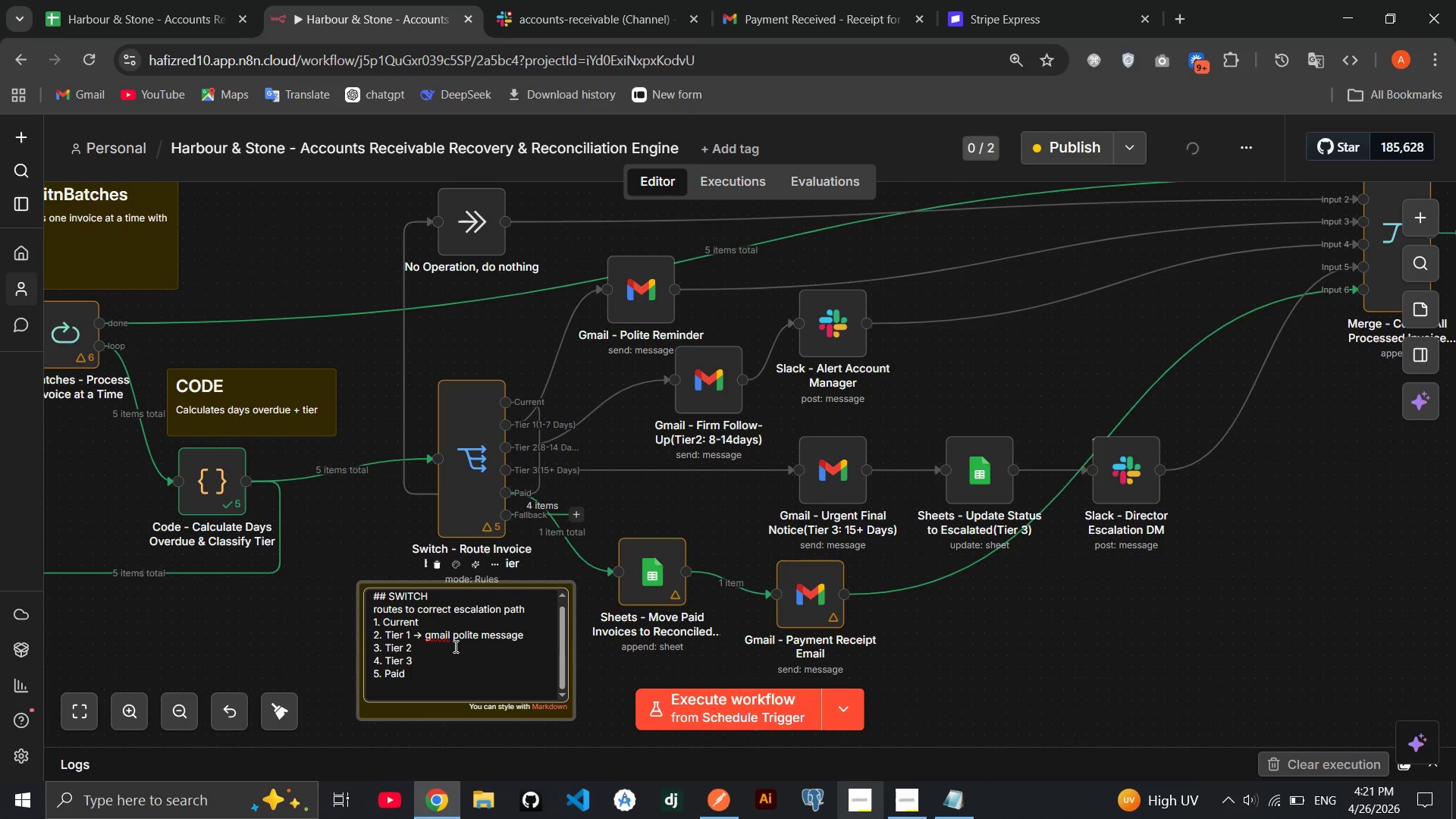 
key(Space)
 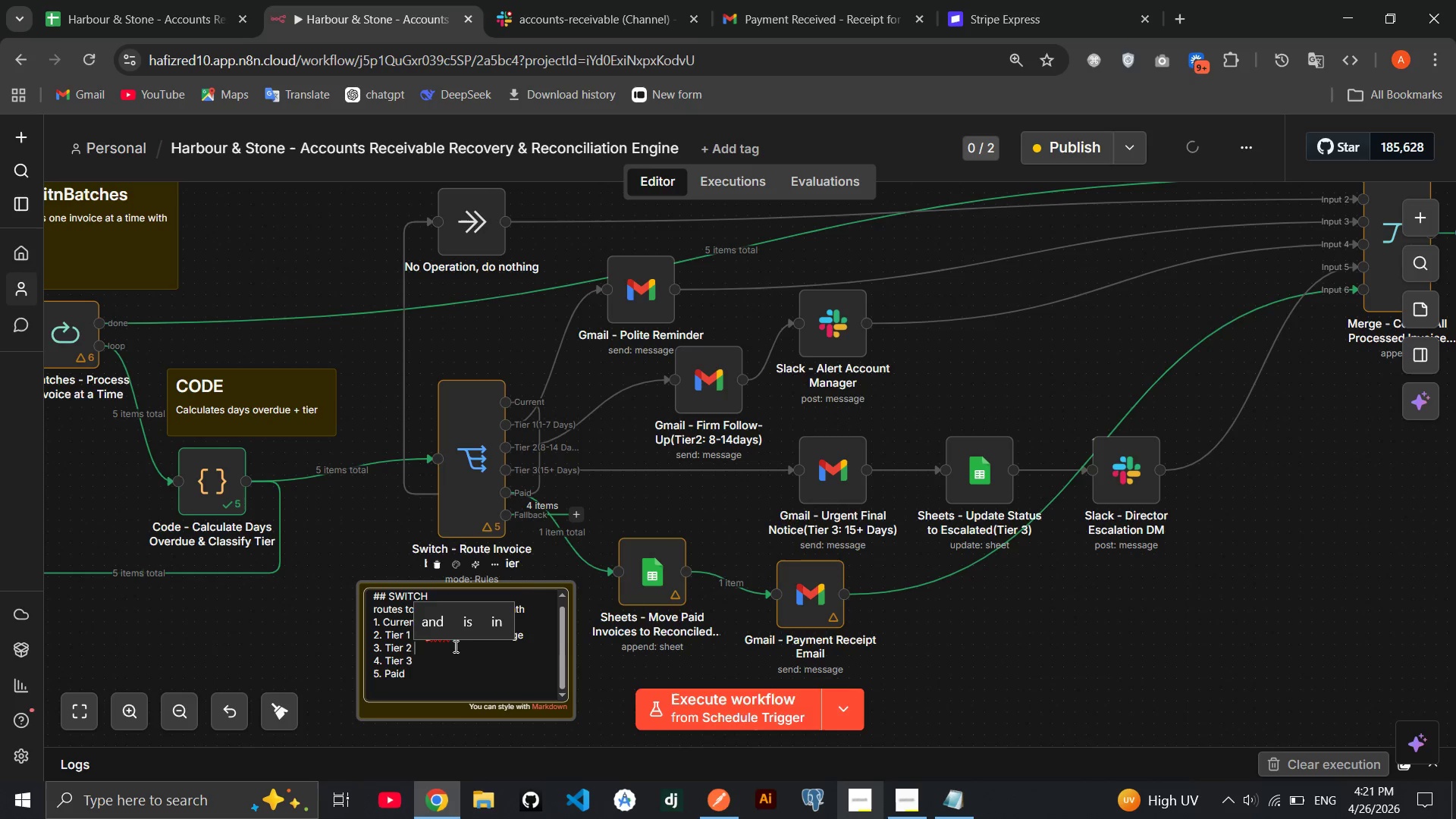 
key(Minus)
 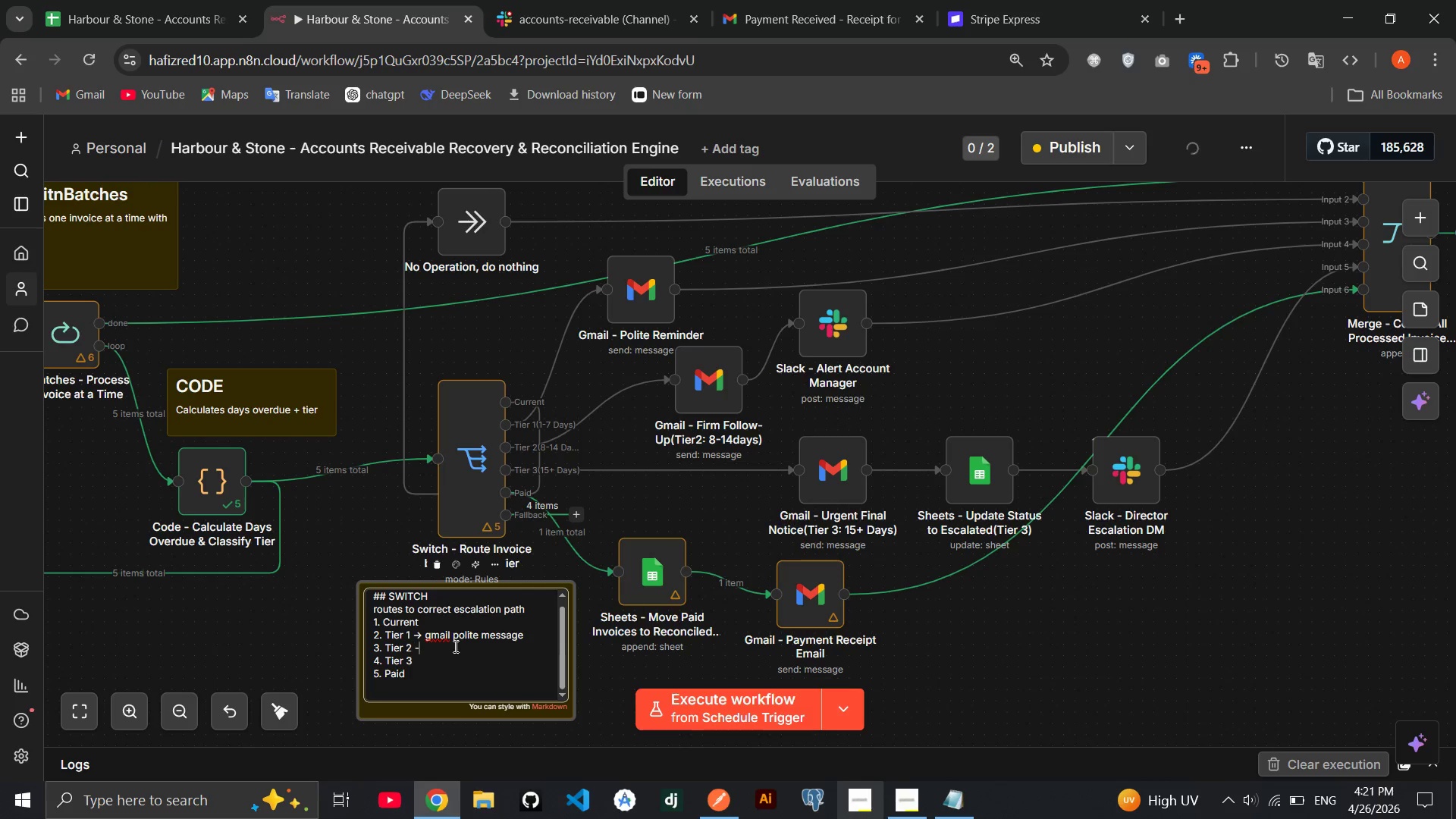 
key(Shift+Period)
 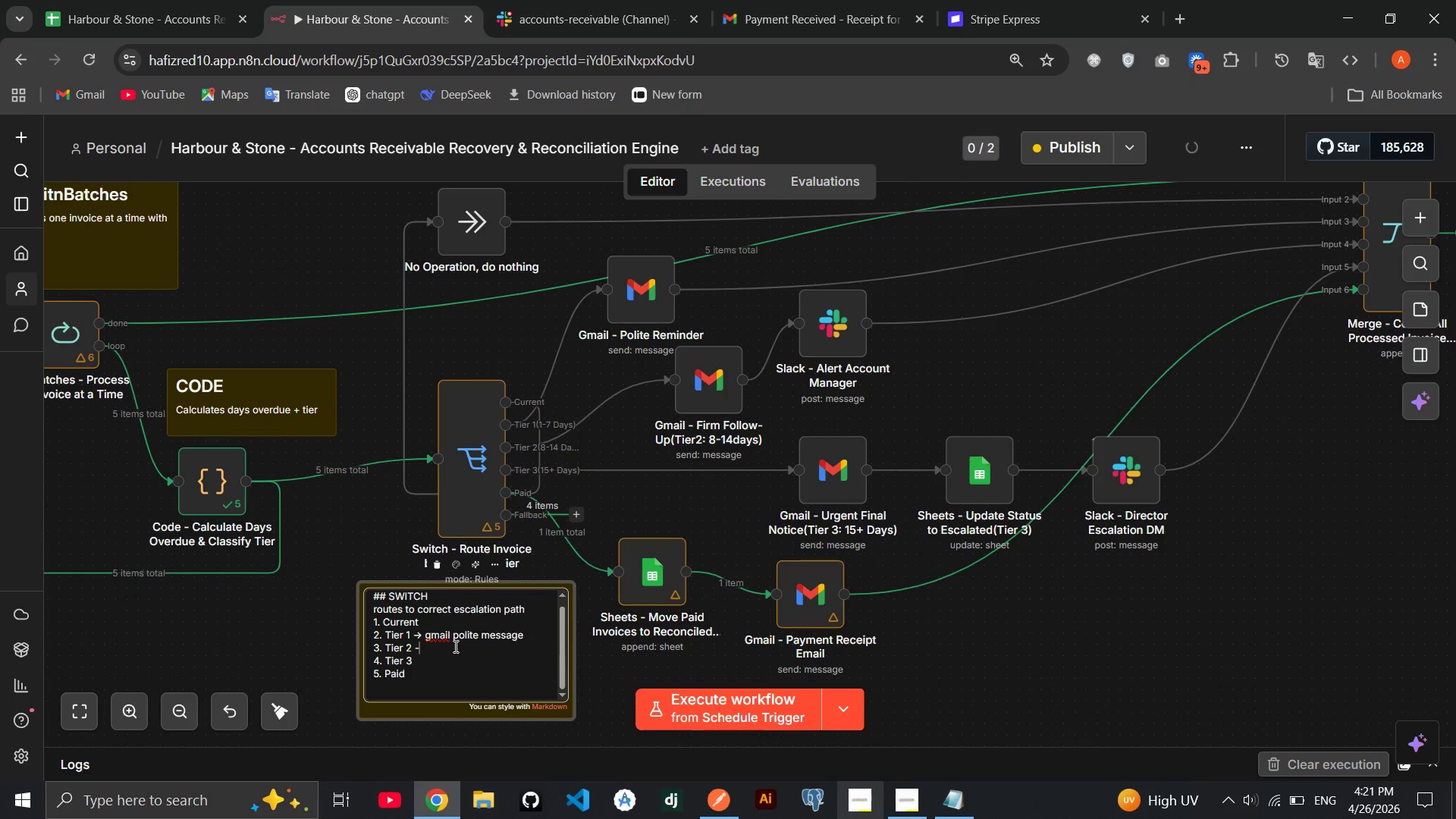 
key(Space)
 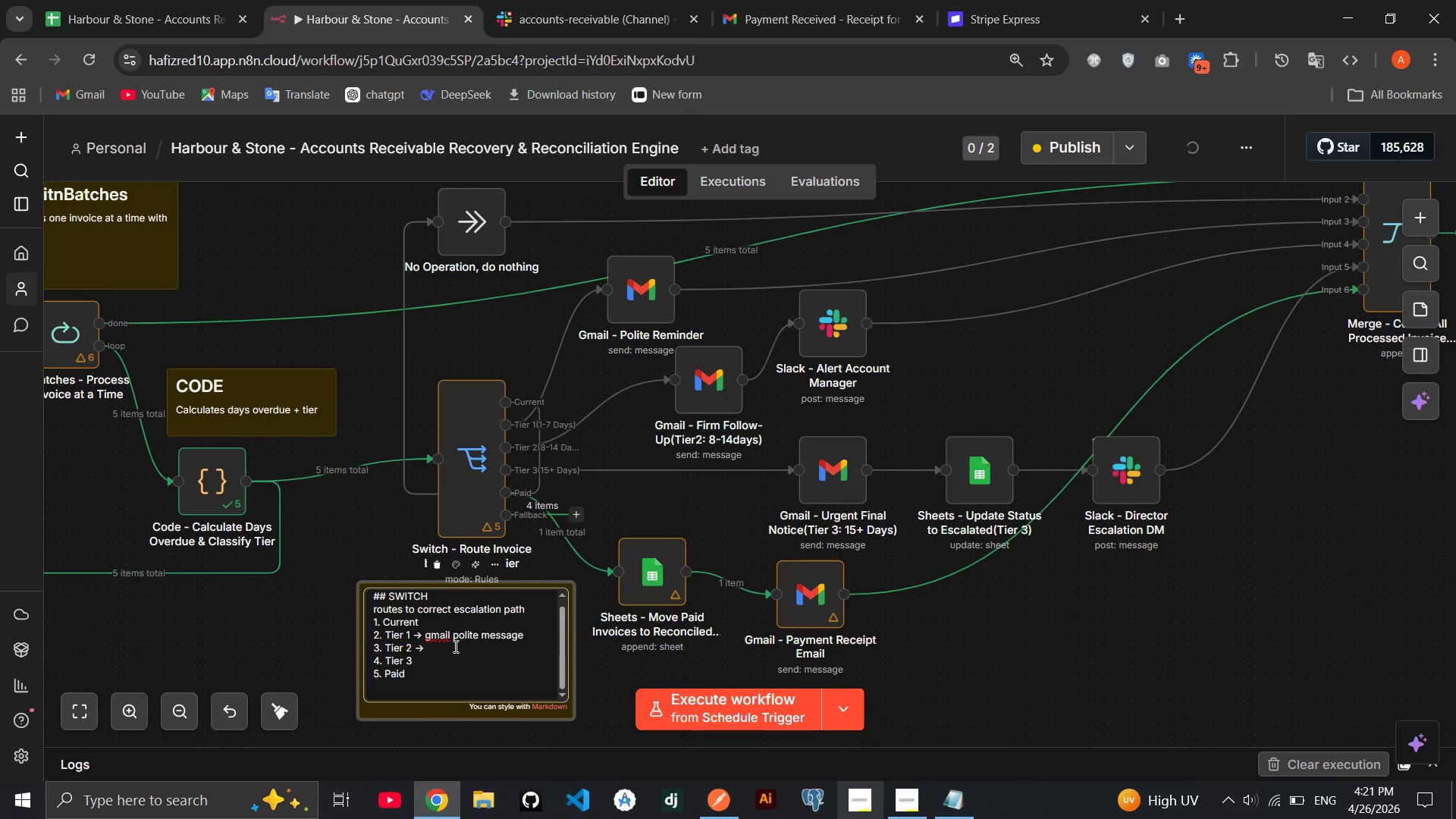 
type(send email to cus\\)
key(Backspace)
key(Backspace)
key(Backspace)
key(Backspace)
type(lient and then alet)
key(Backspace)
type(rt )
 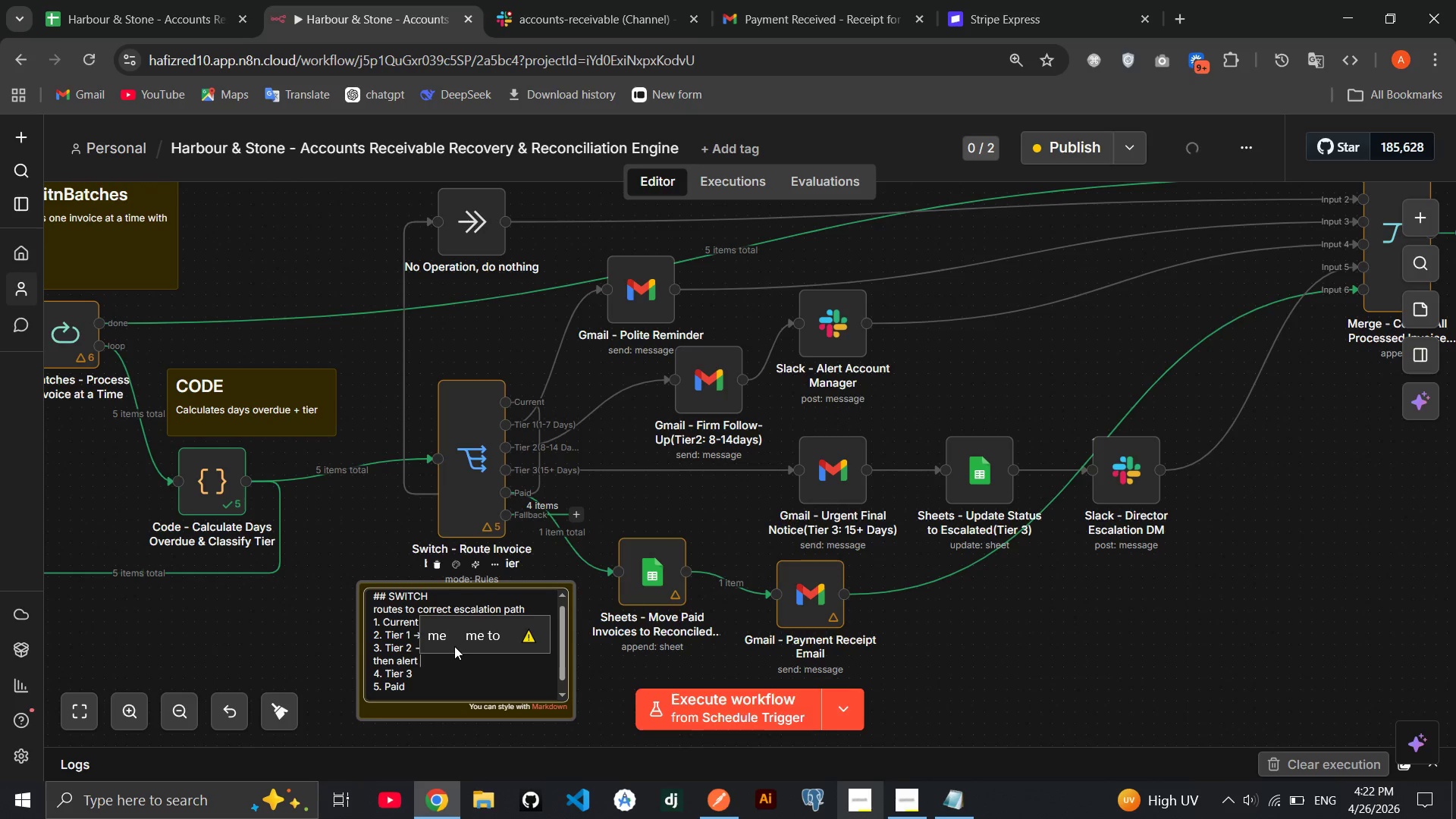 
type(admin with slack)
 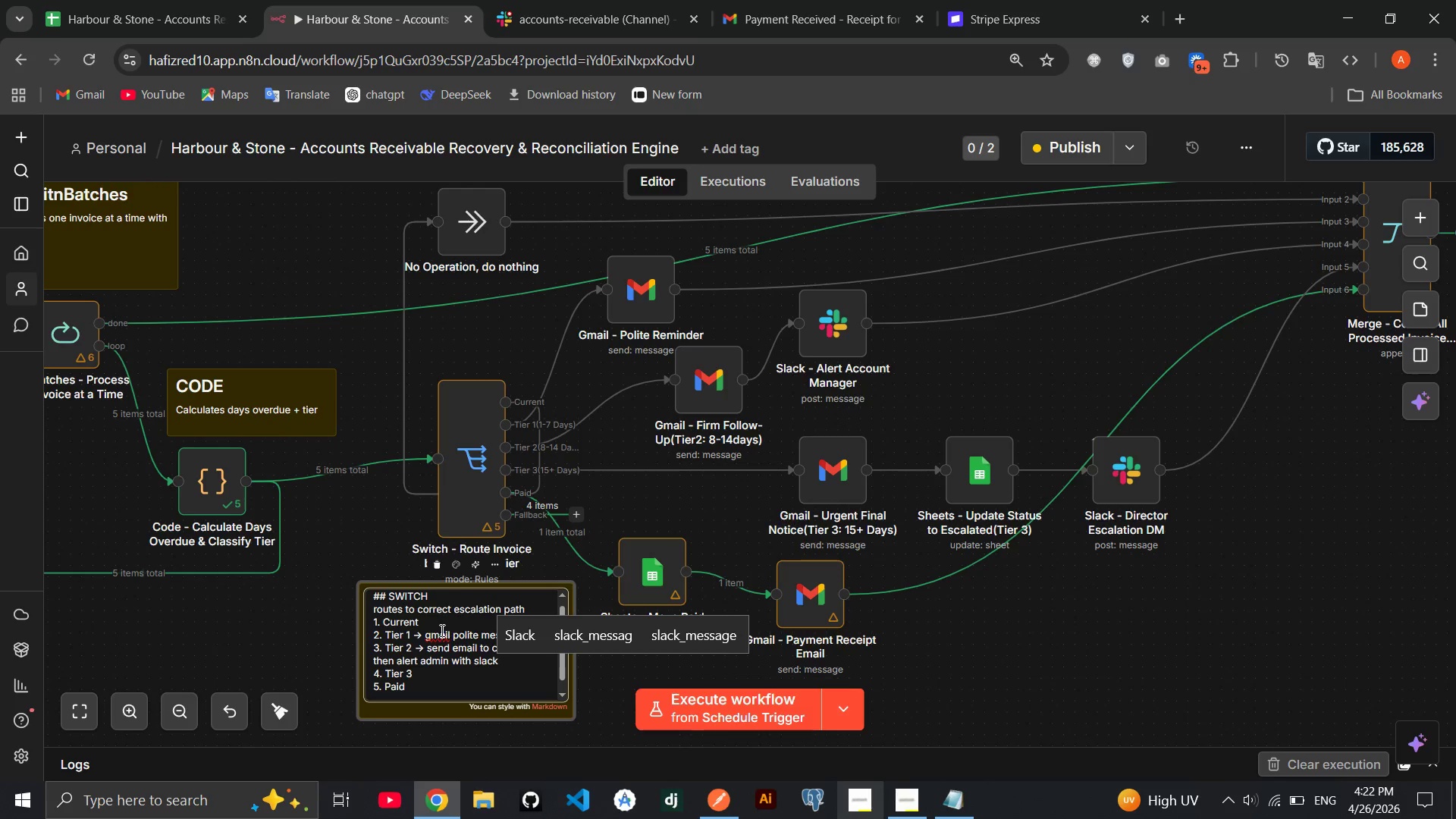 
left_click([431, 632])
 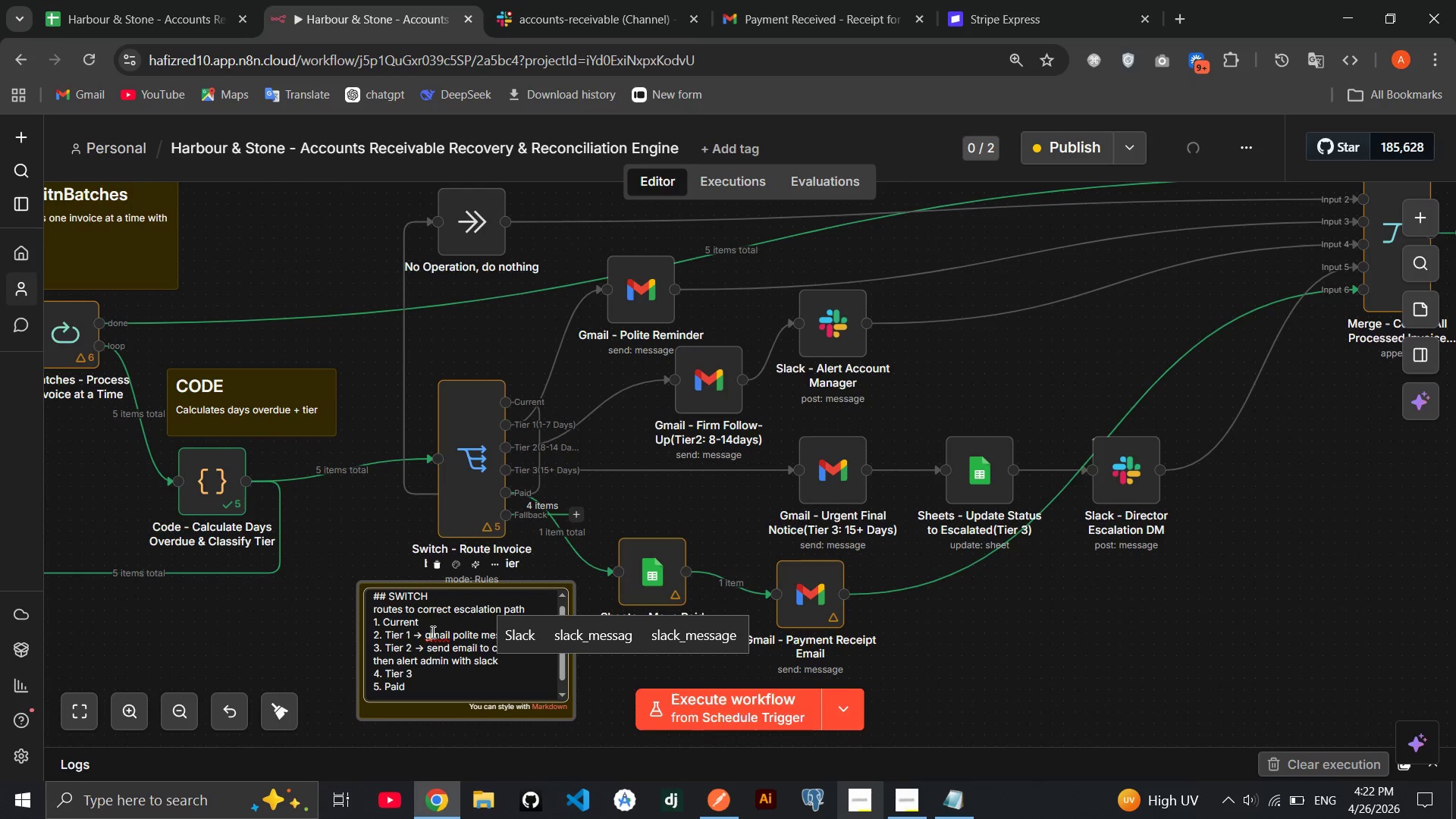 
key(Backspace)
type(send emai)
key(Backspace)
key(Backspace)
key(Backspace)
key(Backspace)
type(w)
key(Backspace)
type(e)
 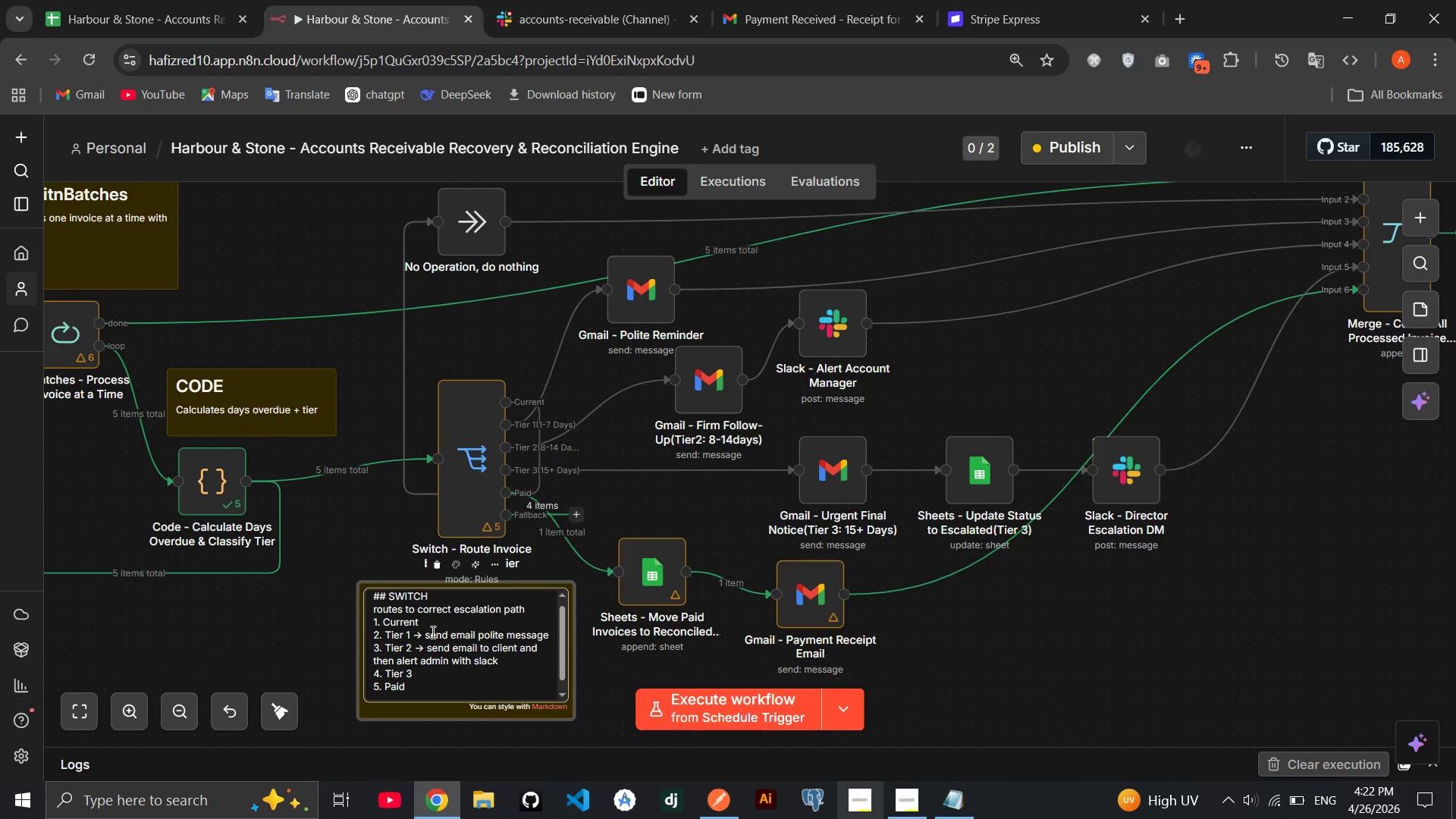 
key(ArrowRight)
 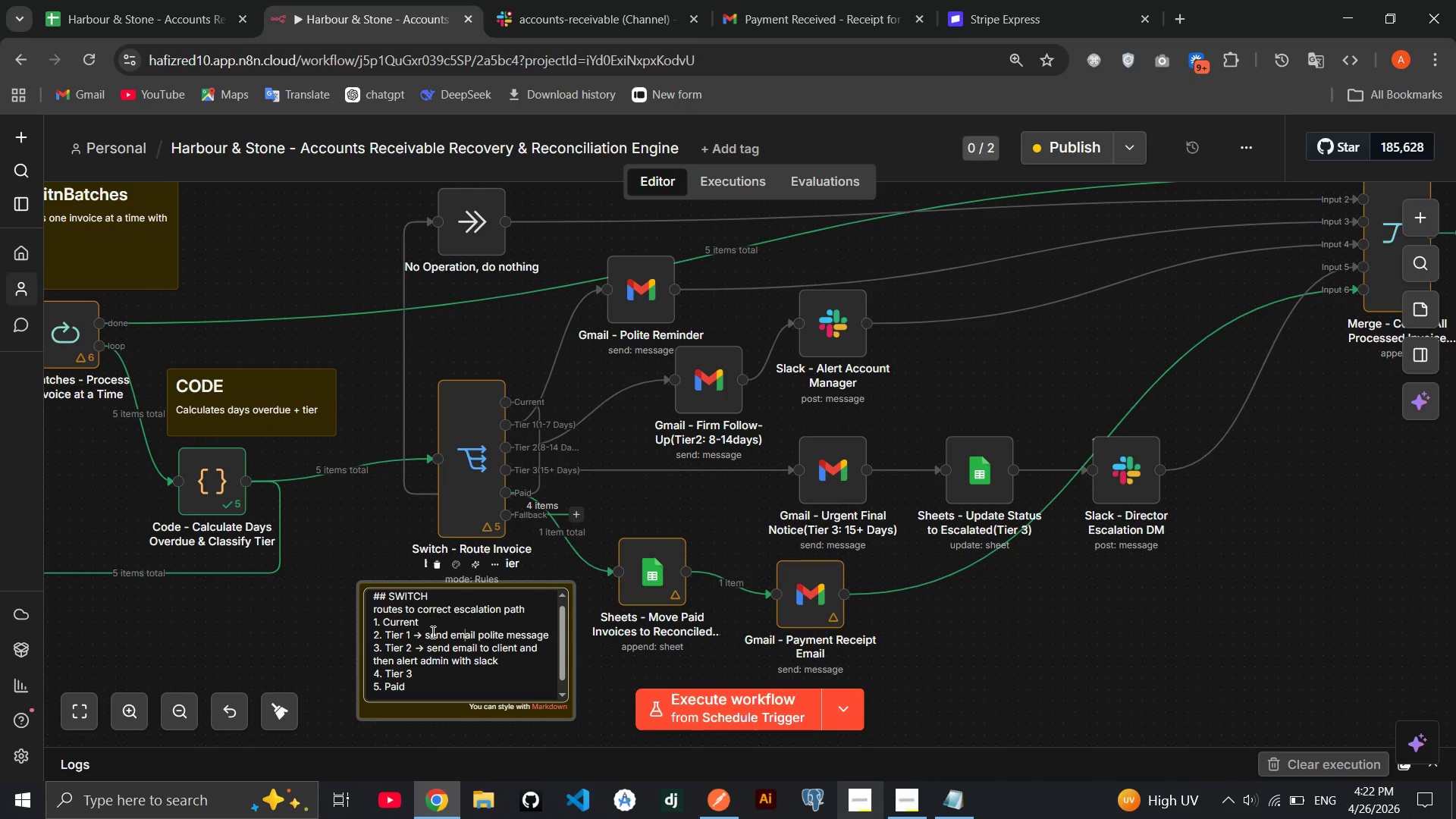 
key(ArrowRight)
 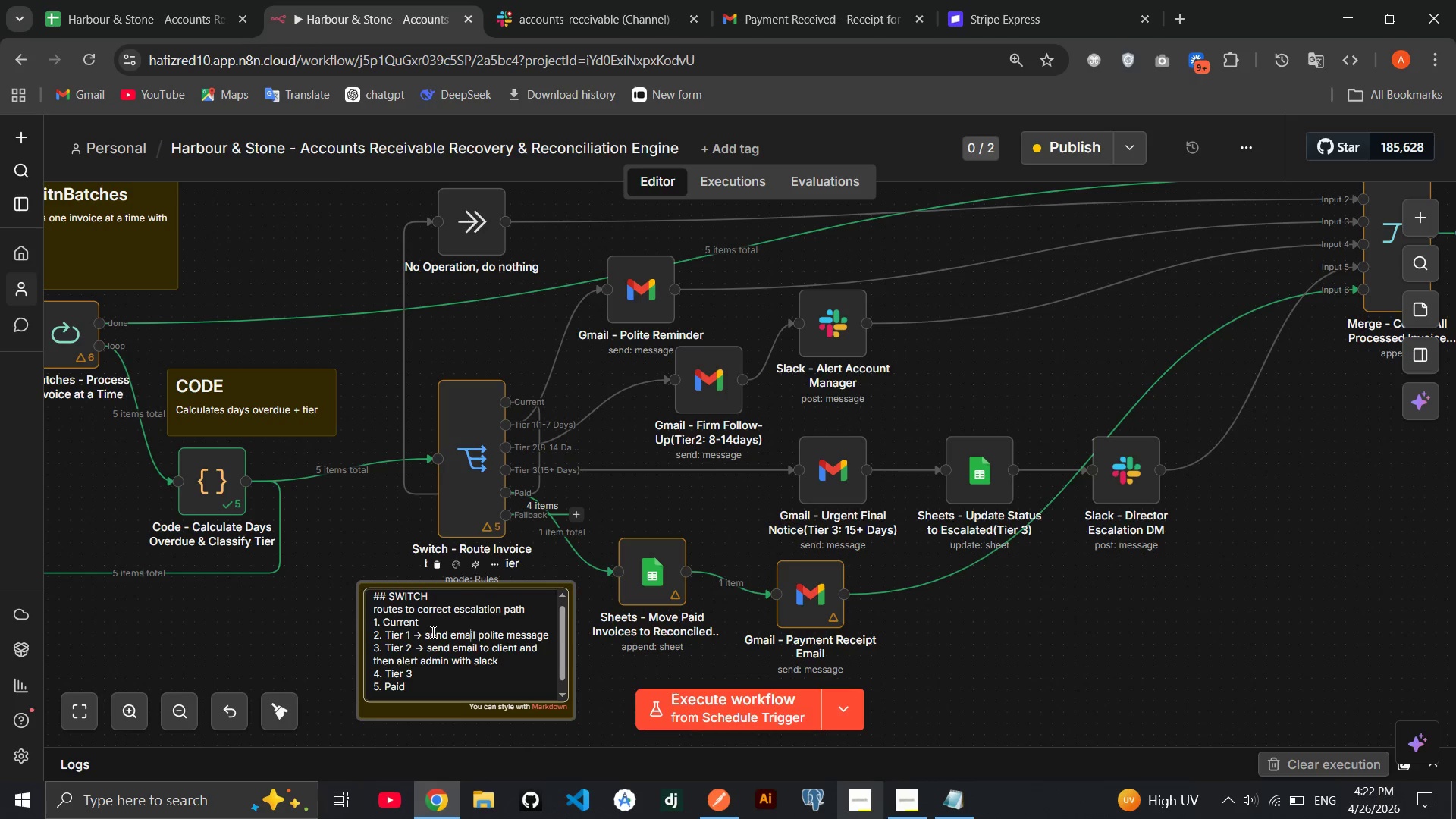 
key(ArrowRight)
 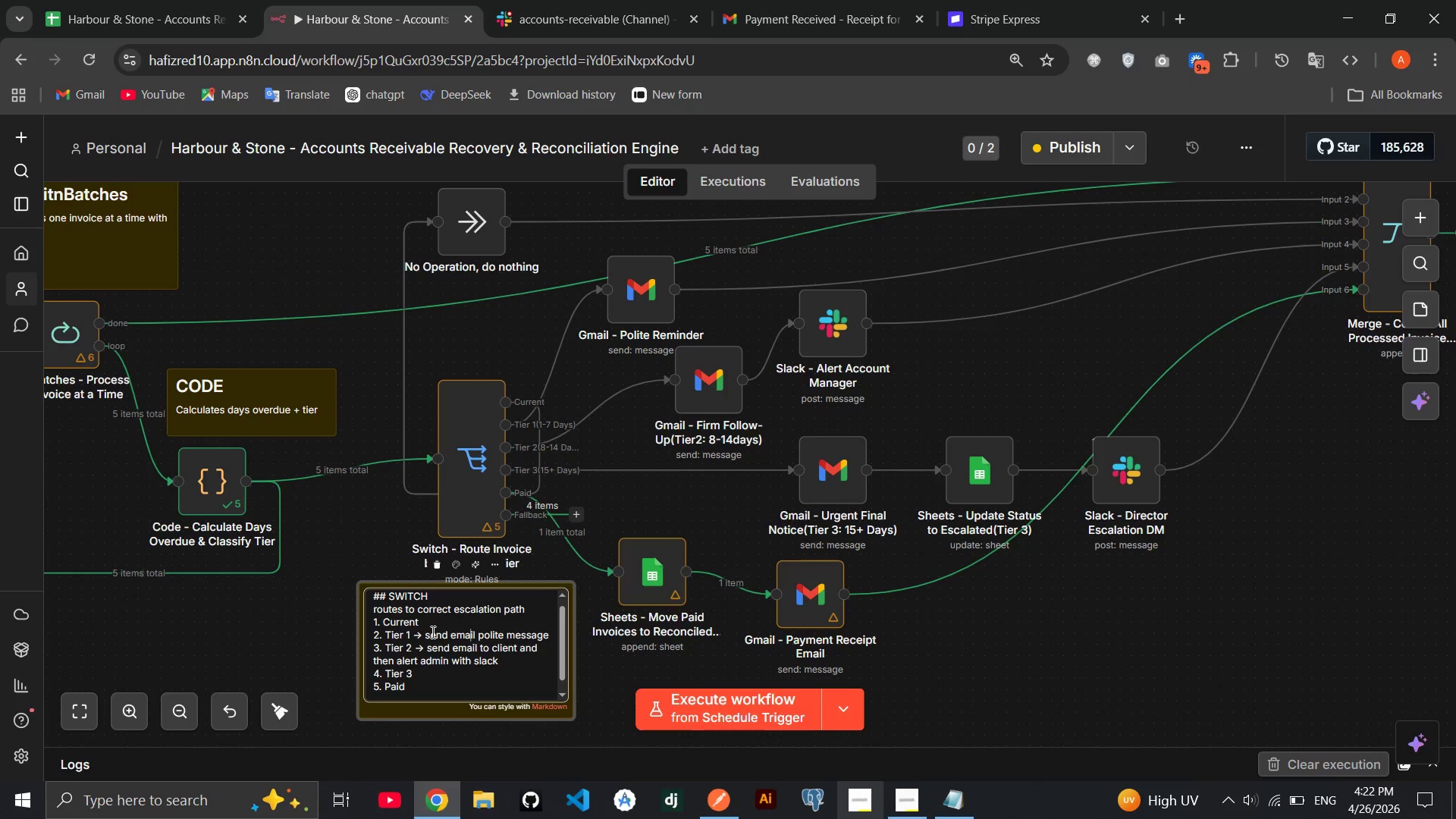 
key(ArrowRight)
 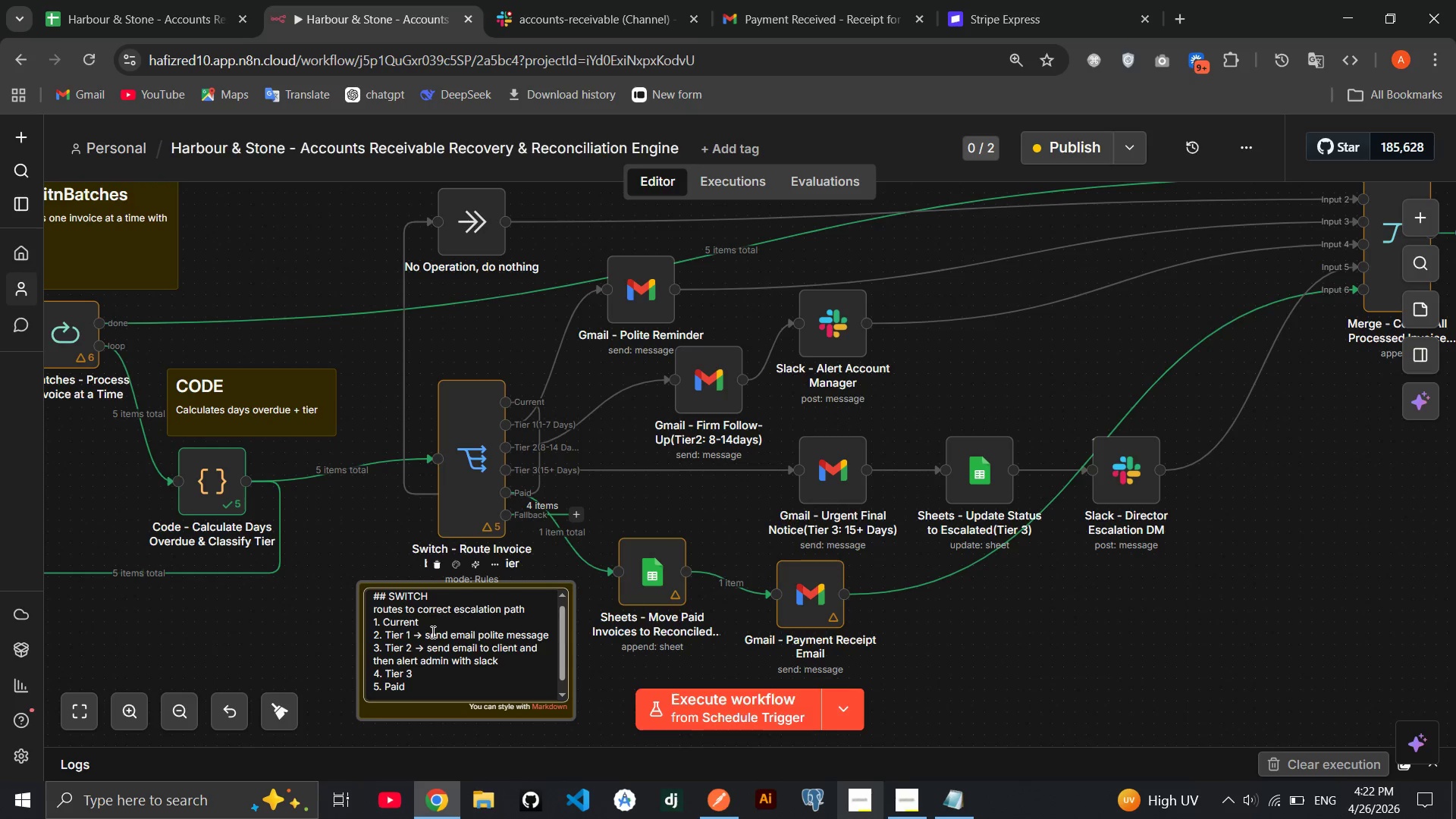 
type( to custo)
key(Backspace)
key(Backspace)
key(Backspace)
key(Backspace)
type(lients)
 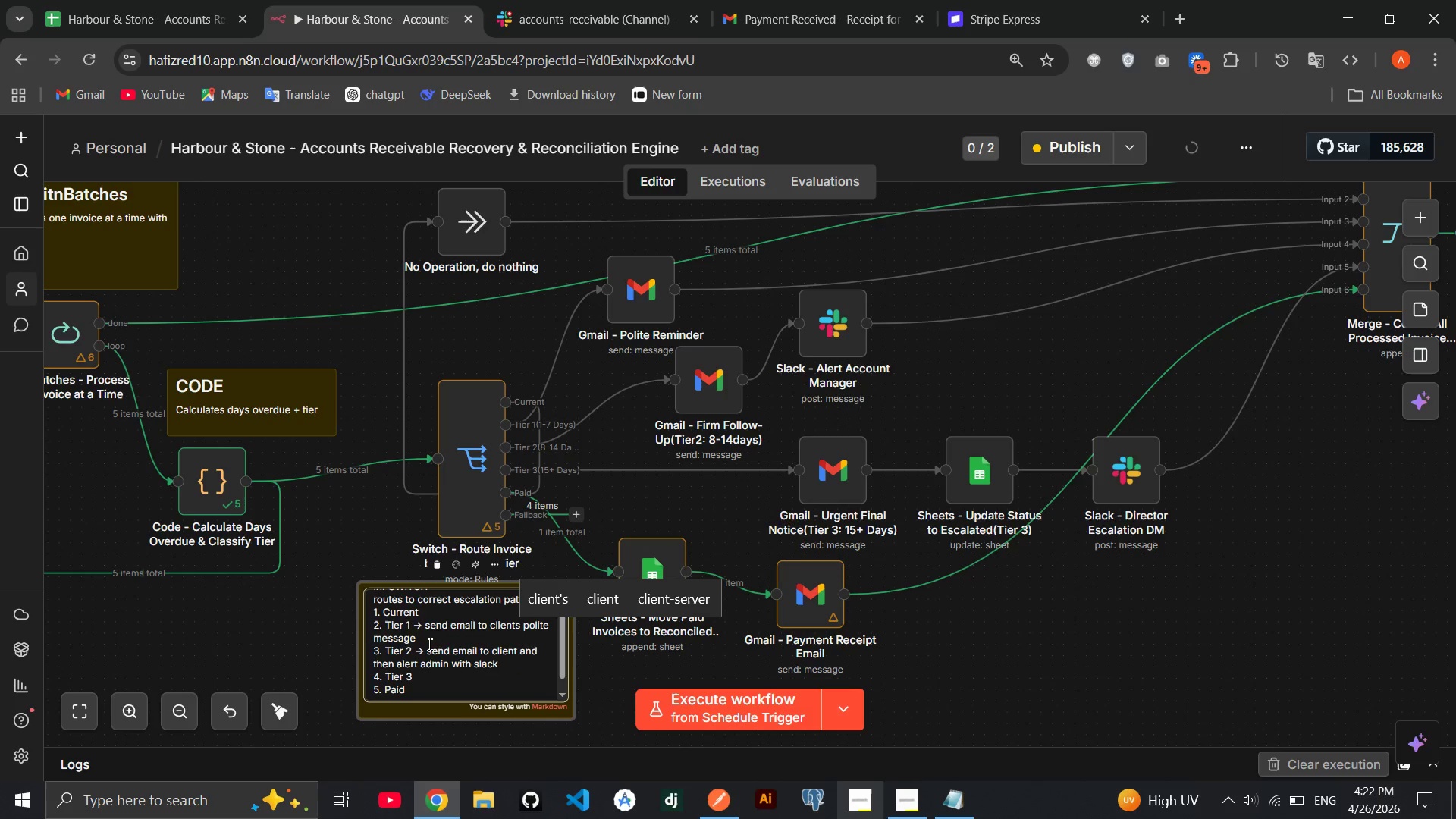 
left_click([424, 685])
 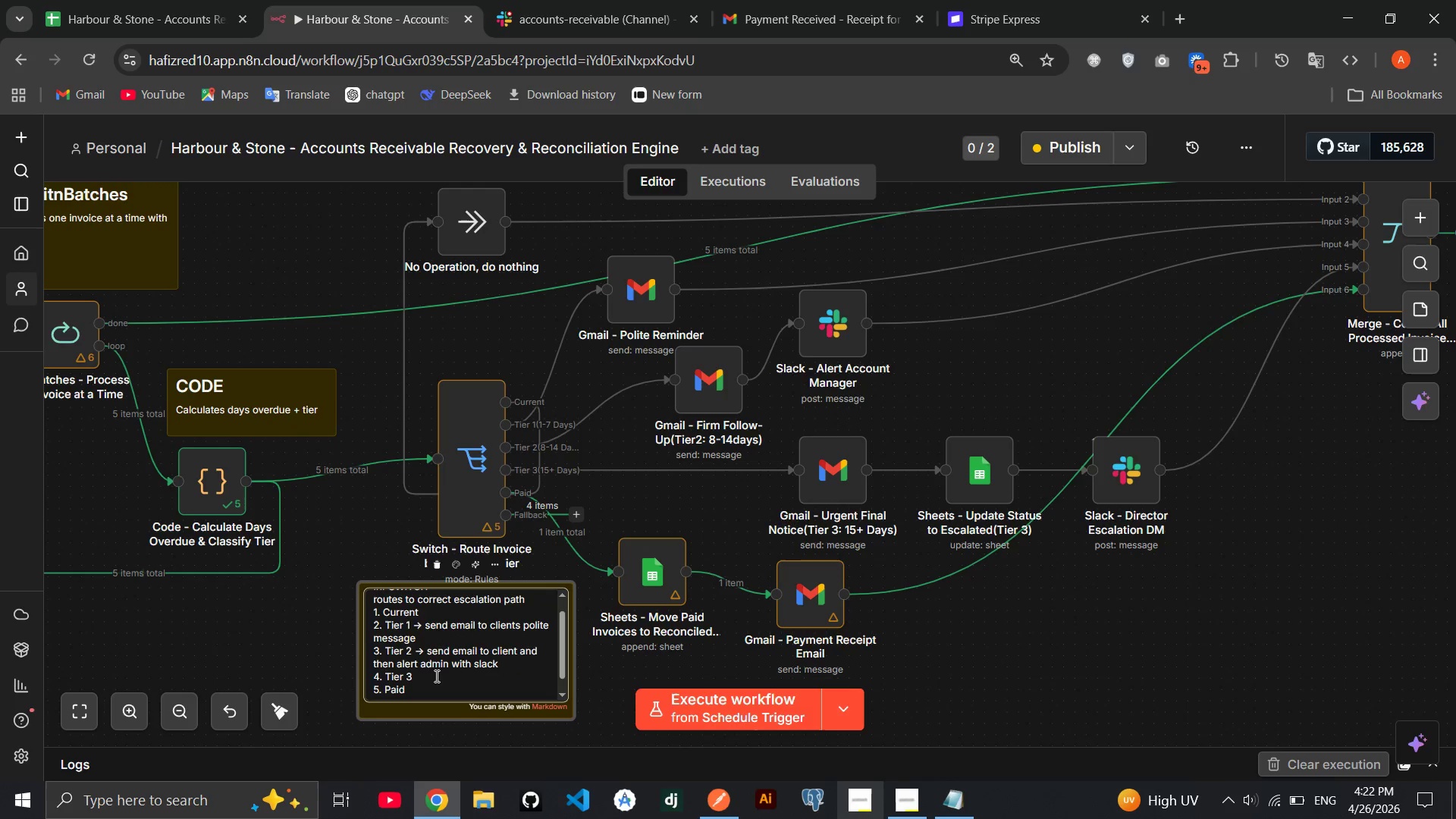 
left_click([437, 676])
 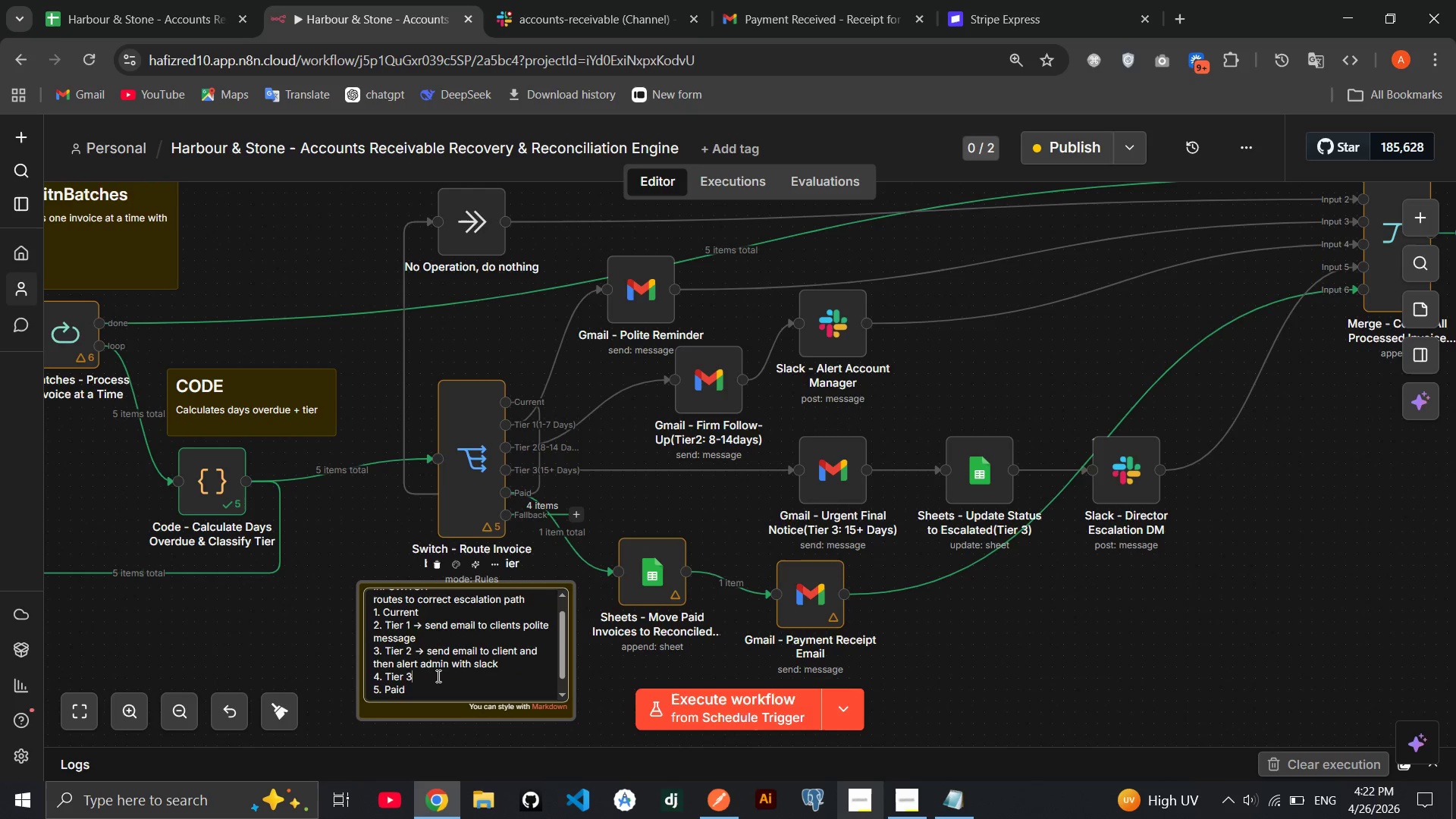 
key(Space)
 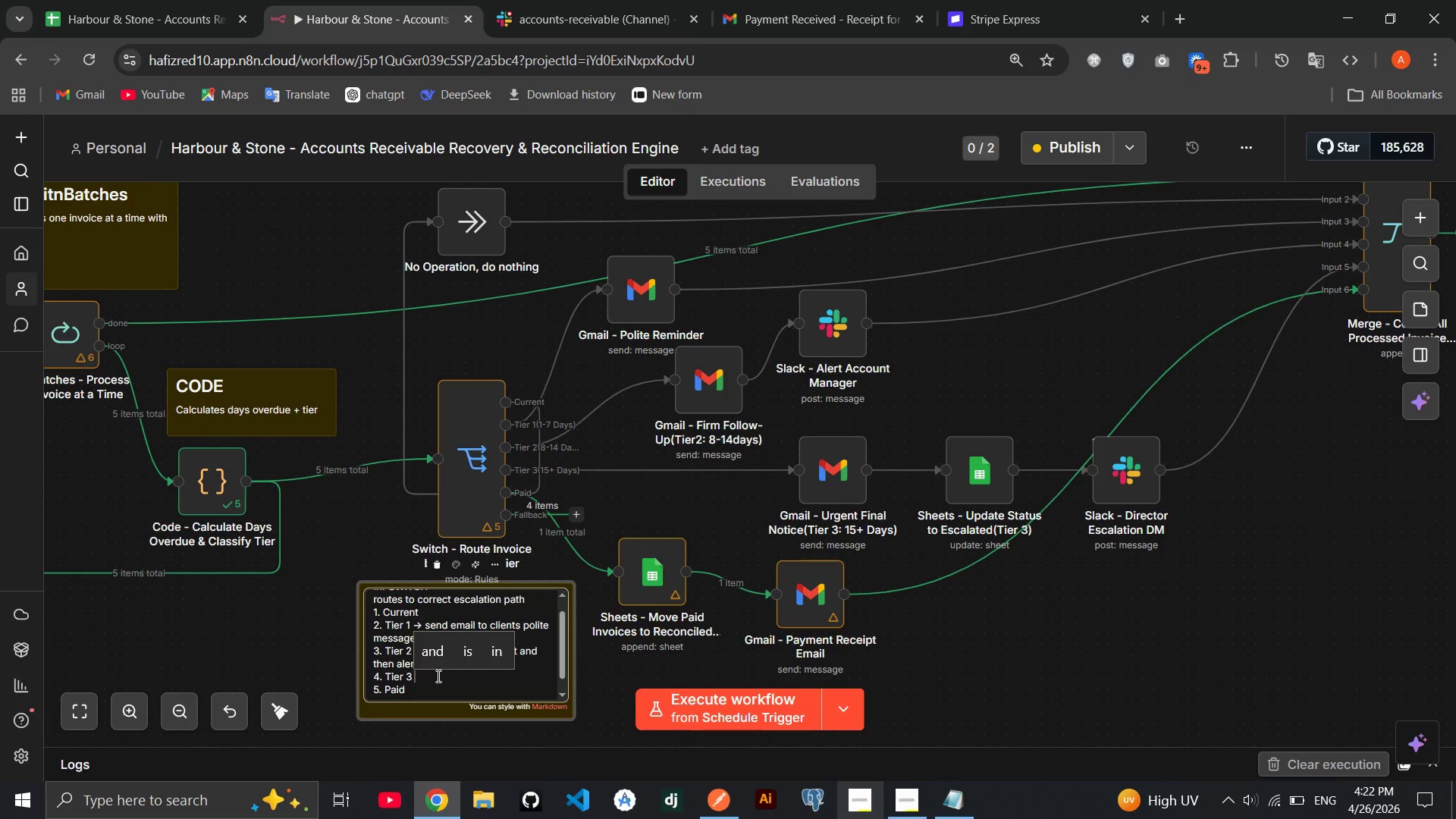 
key(Minus)
 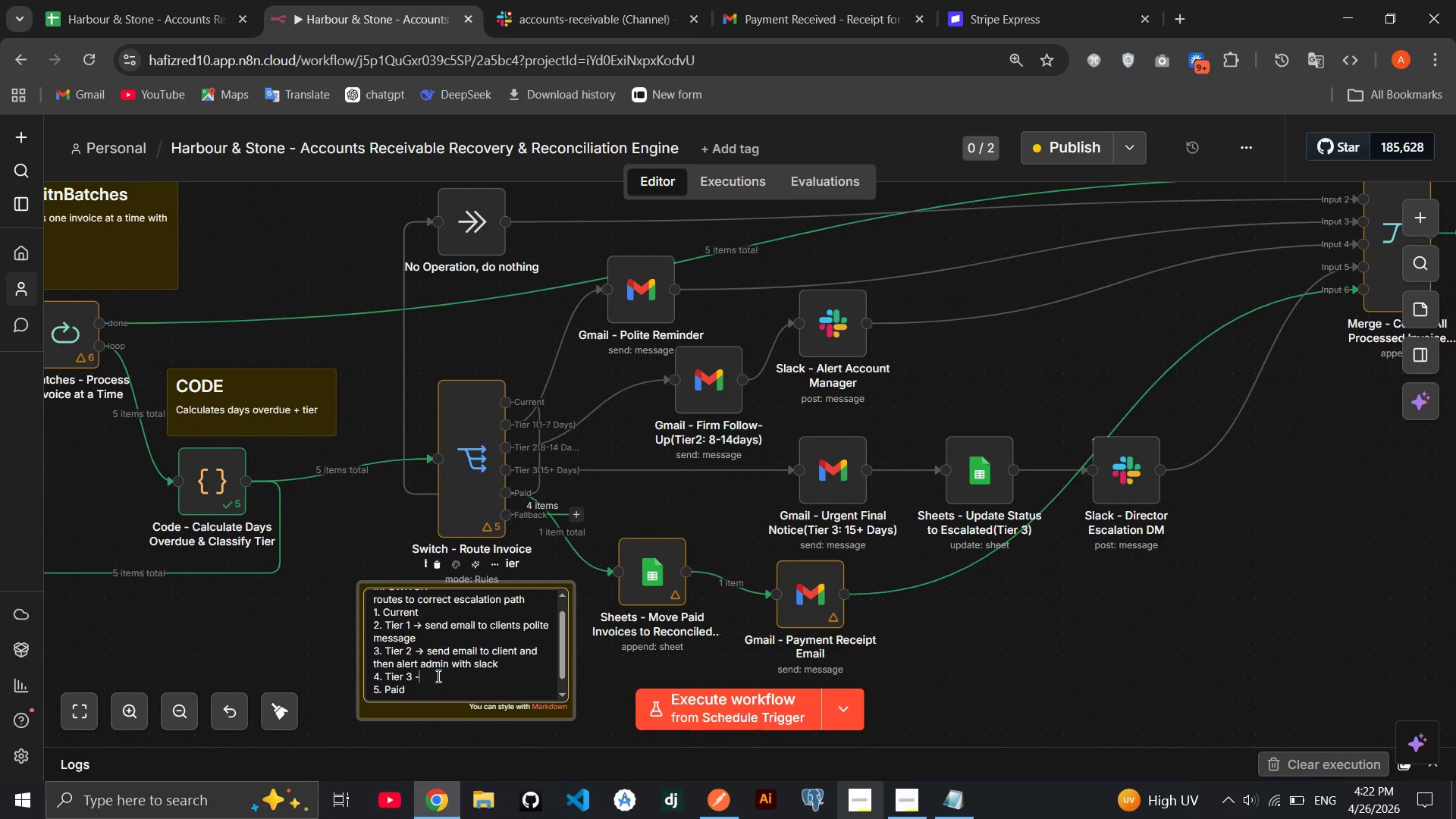 
key(Shift+Slash)
 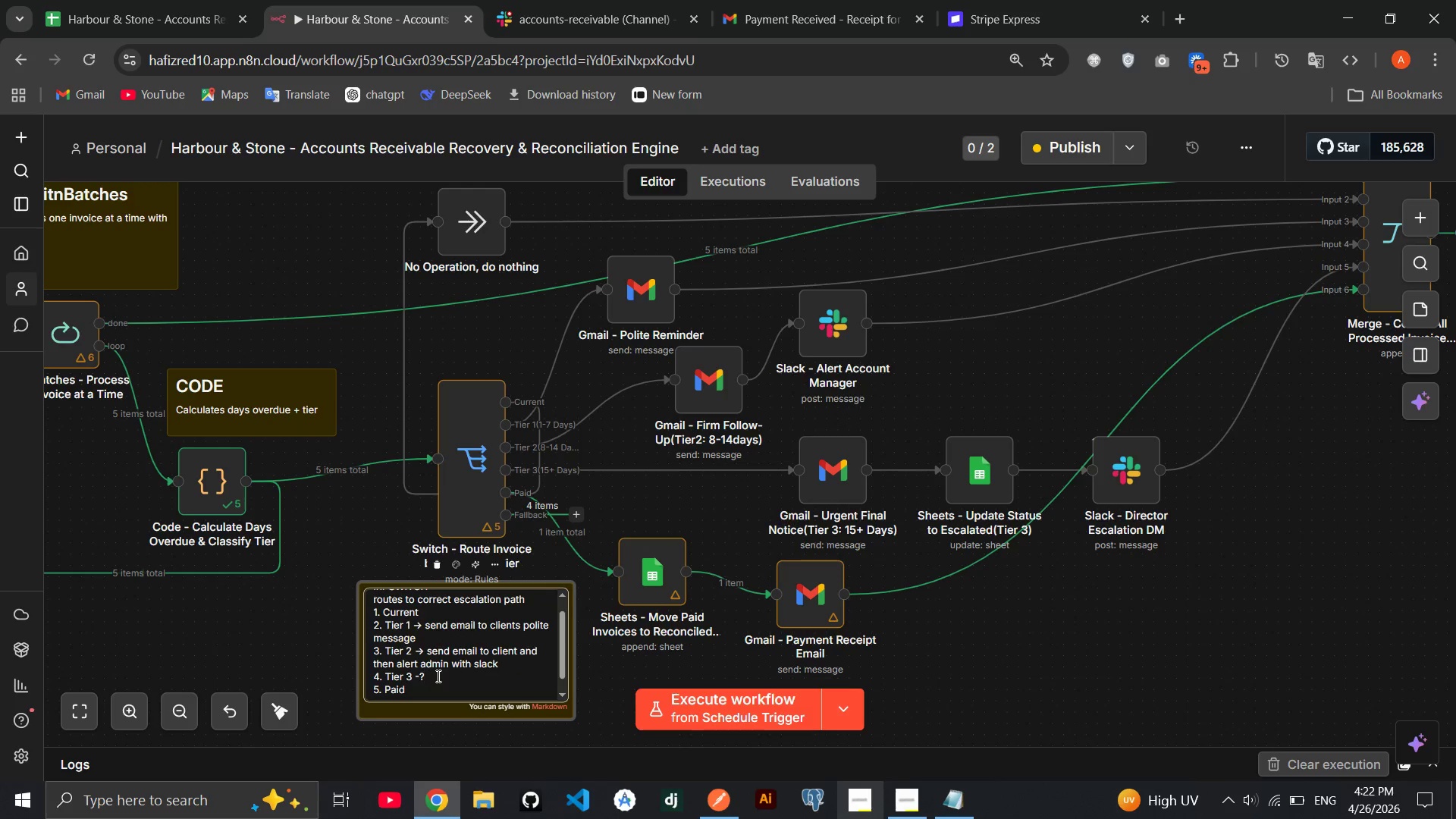 
key(Backspace)
 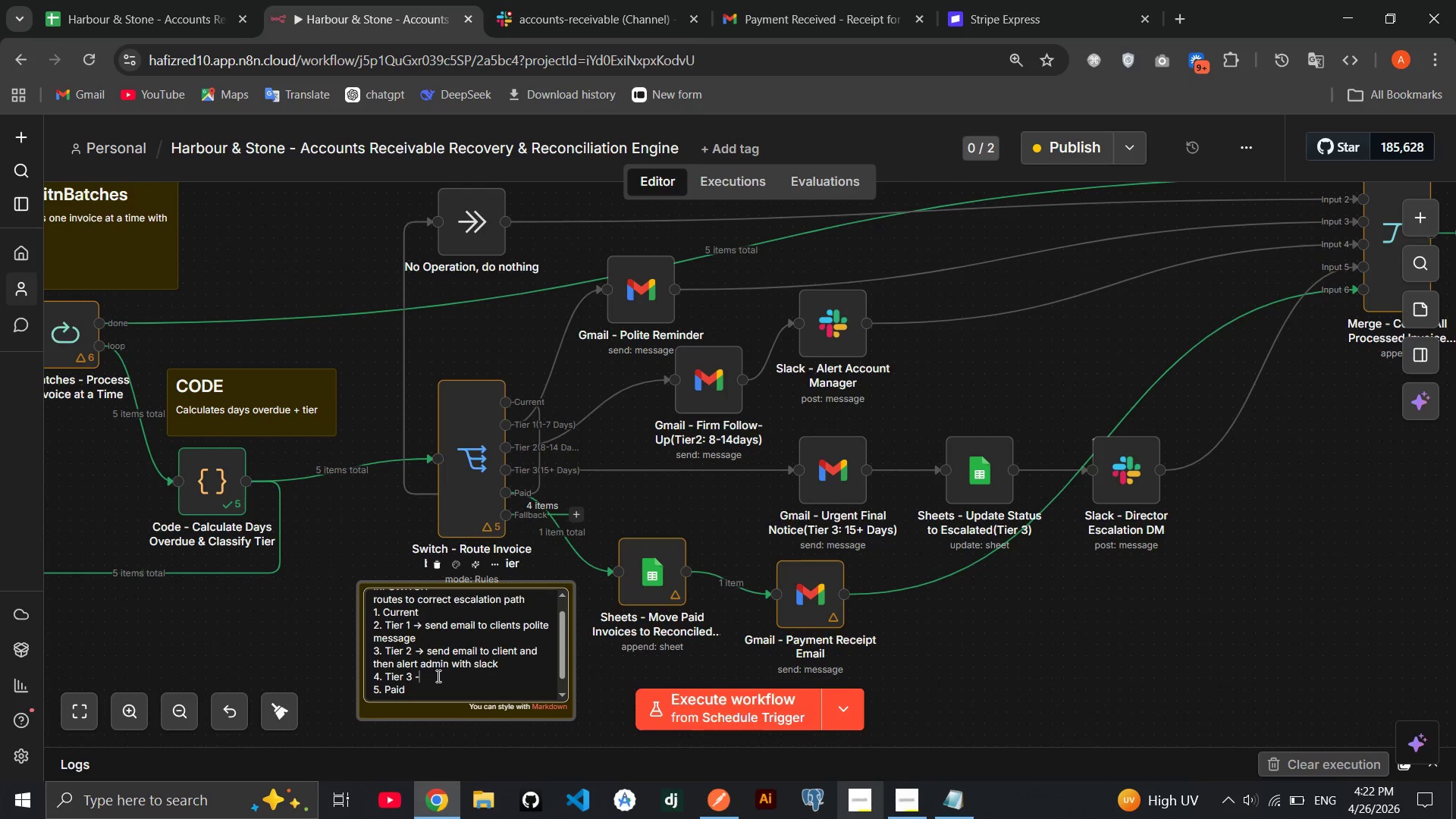 
key(Shift+ShiftRight)
 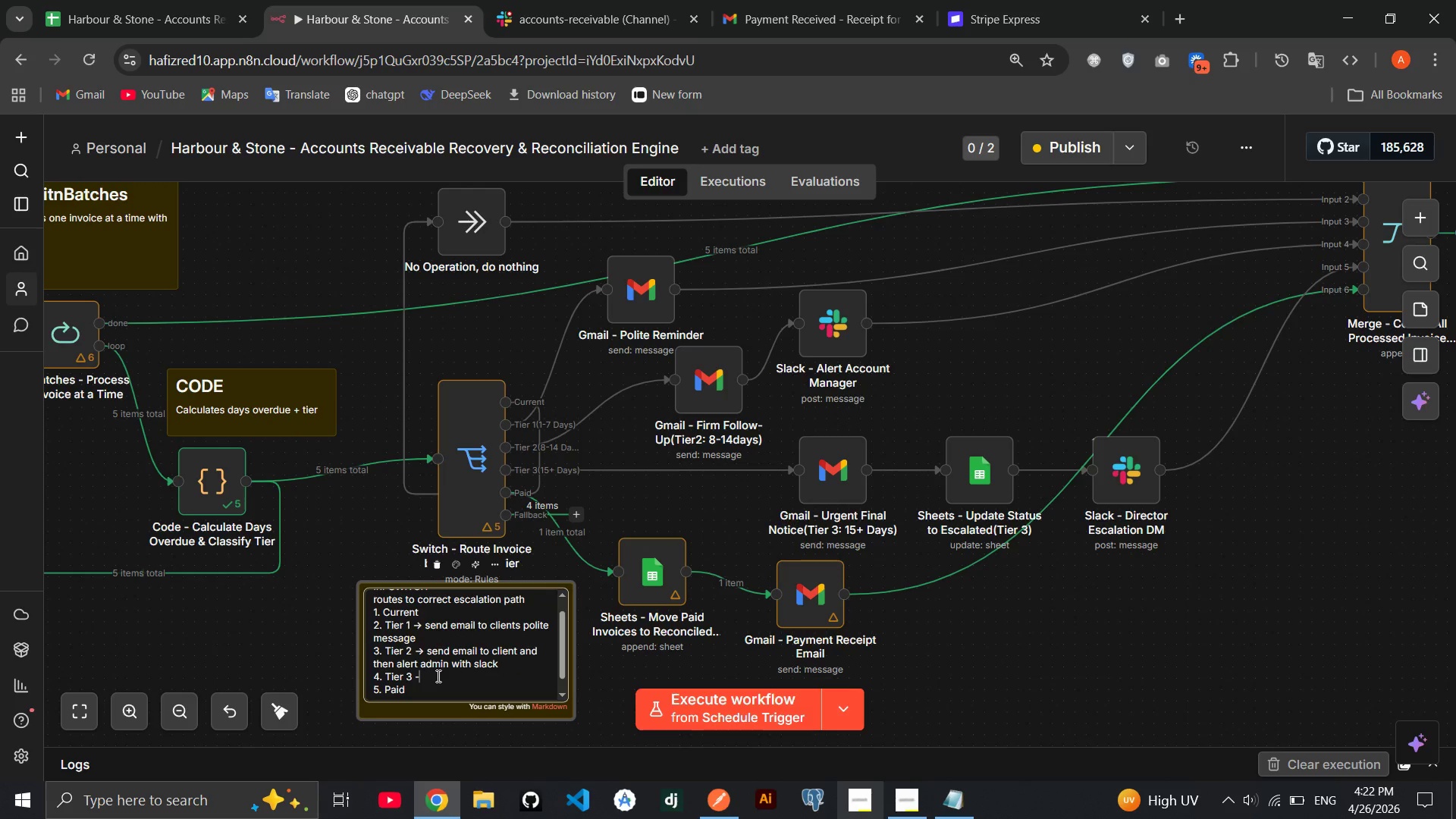 
key(Shift+Period)
 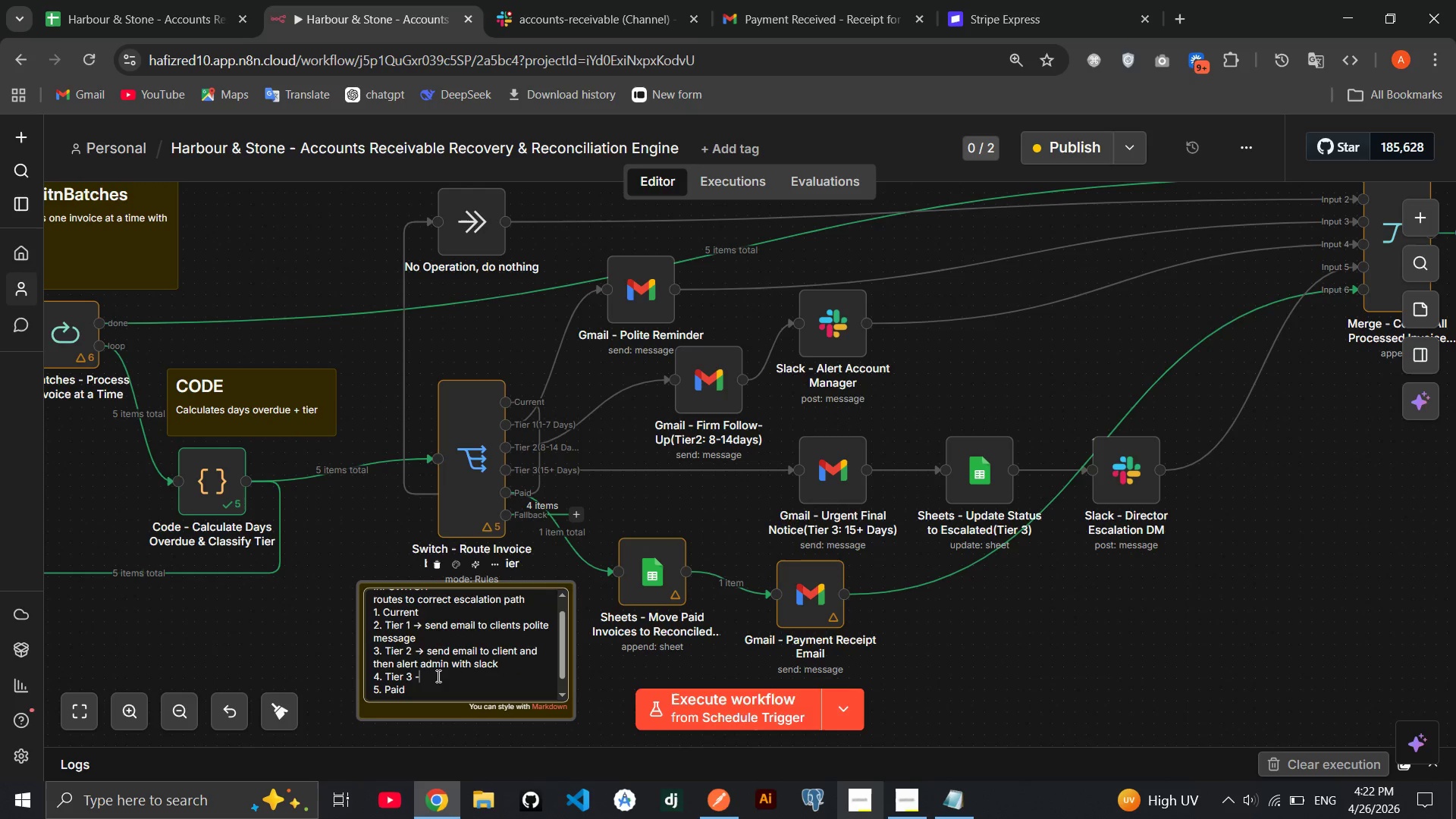 
key(Shift+Space)
 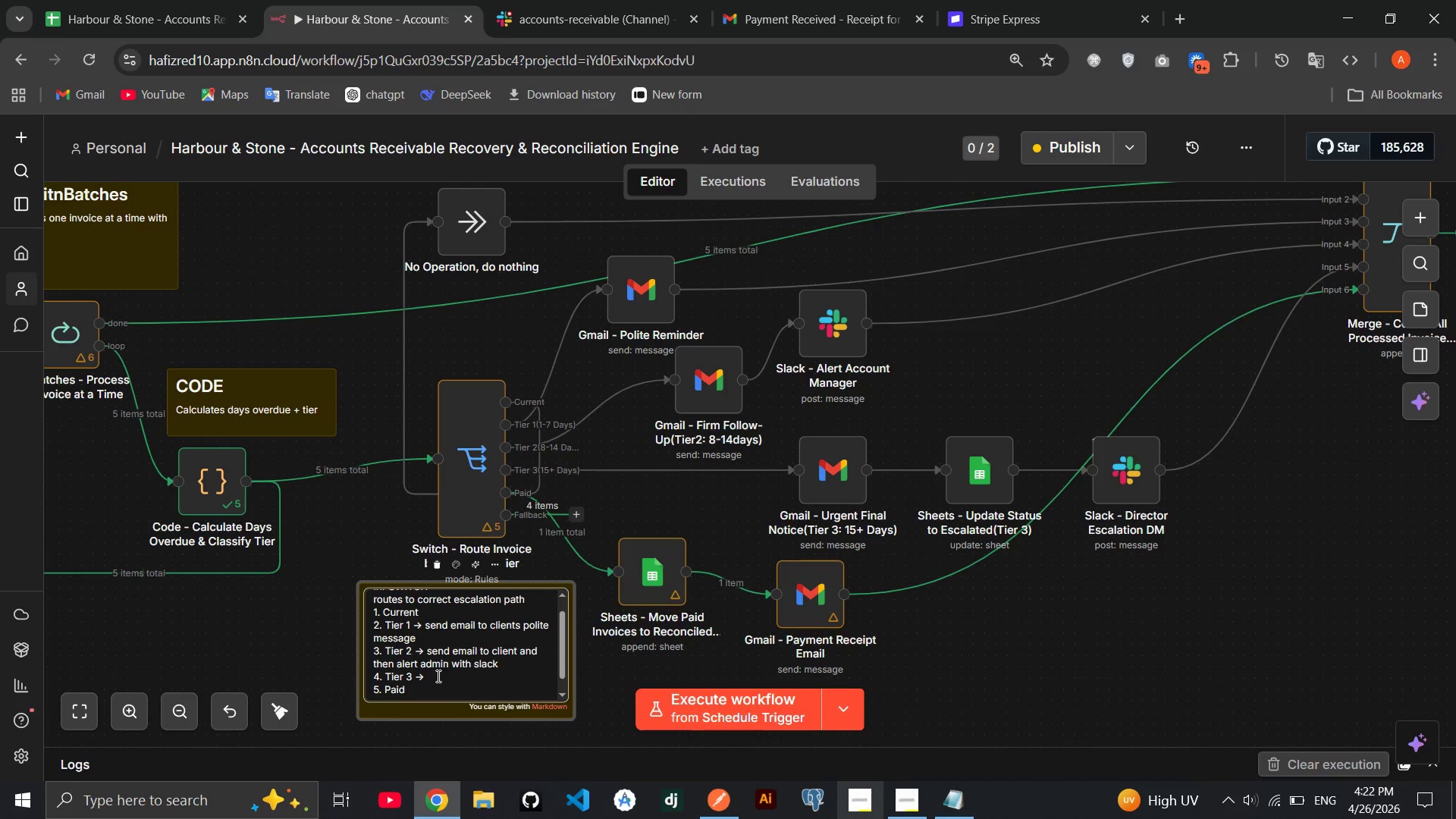 
wait(12.39)
 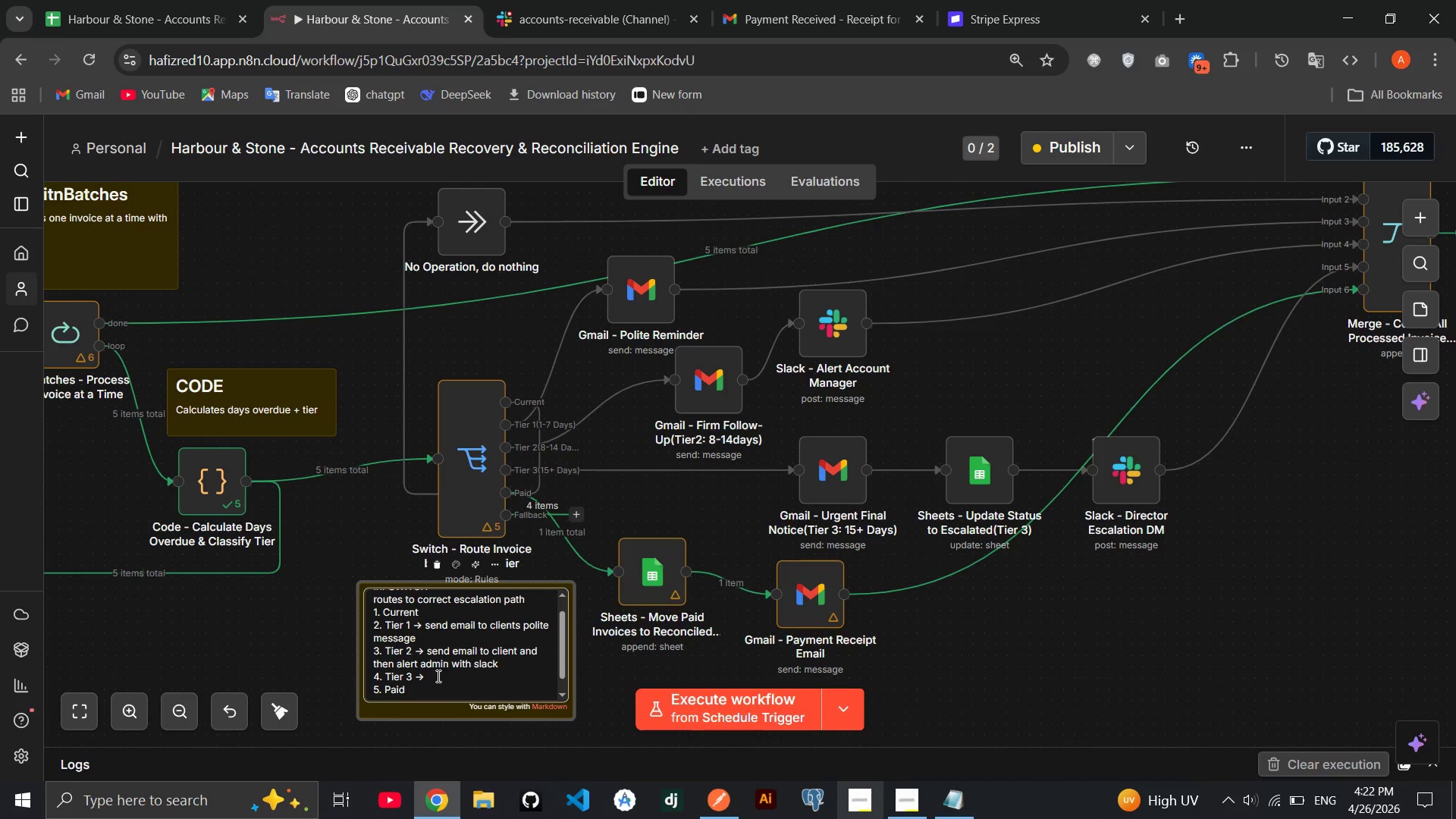 
type(send email to client)
 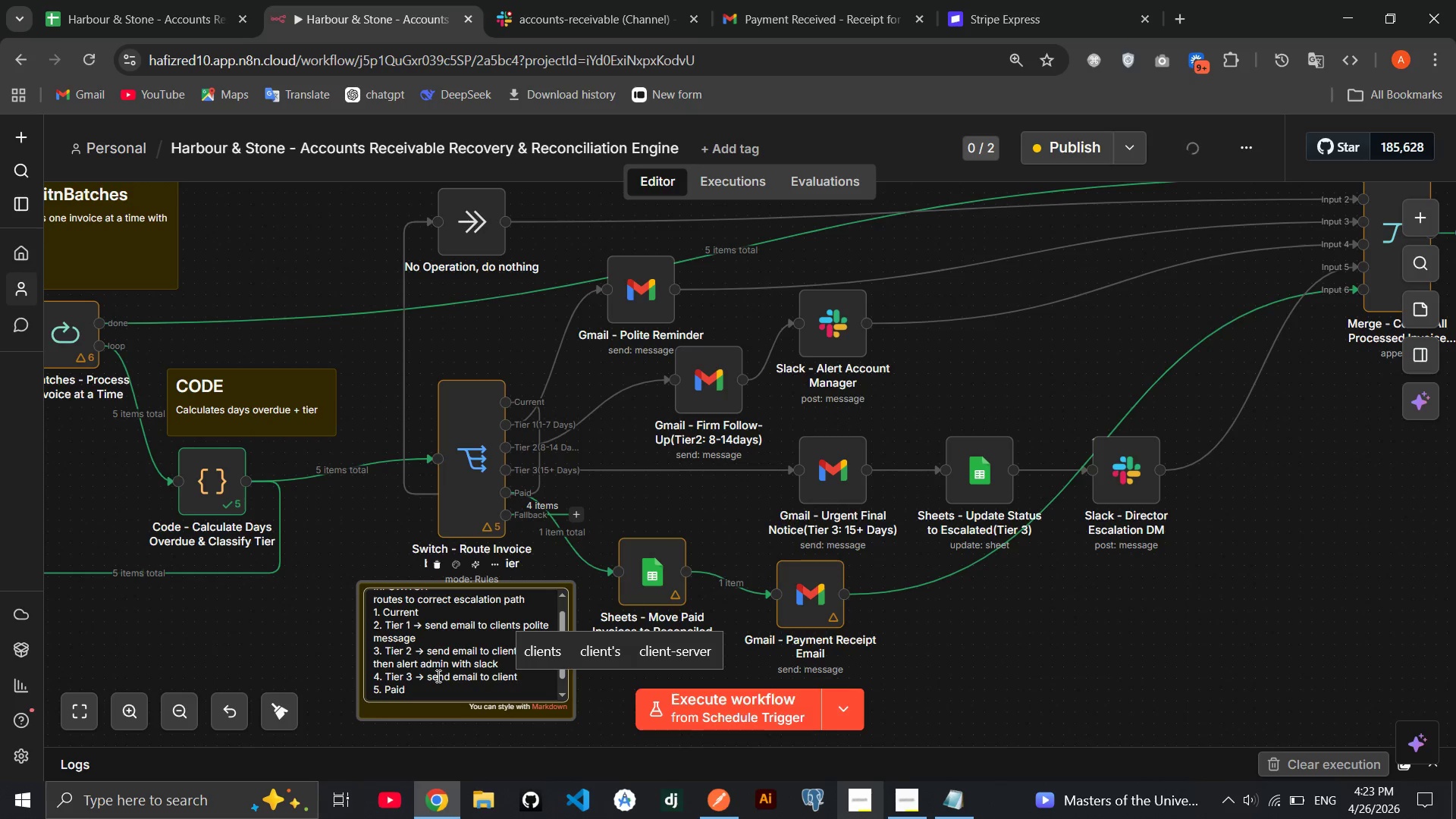 
wait(5.33)
 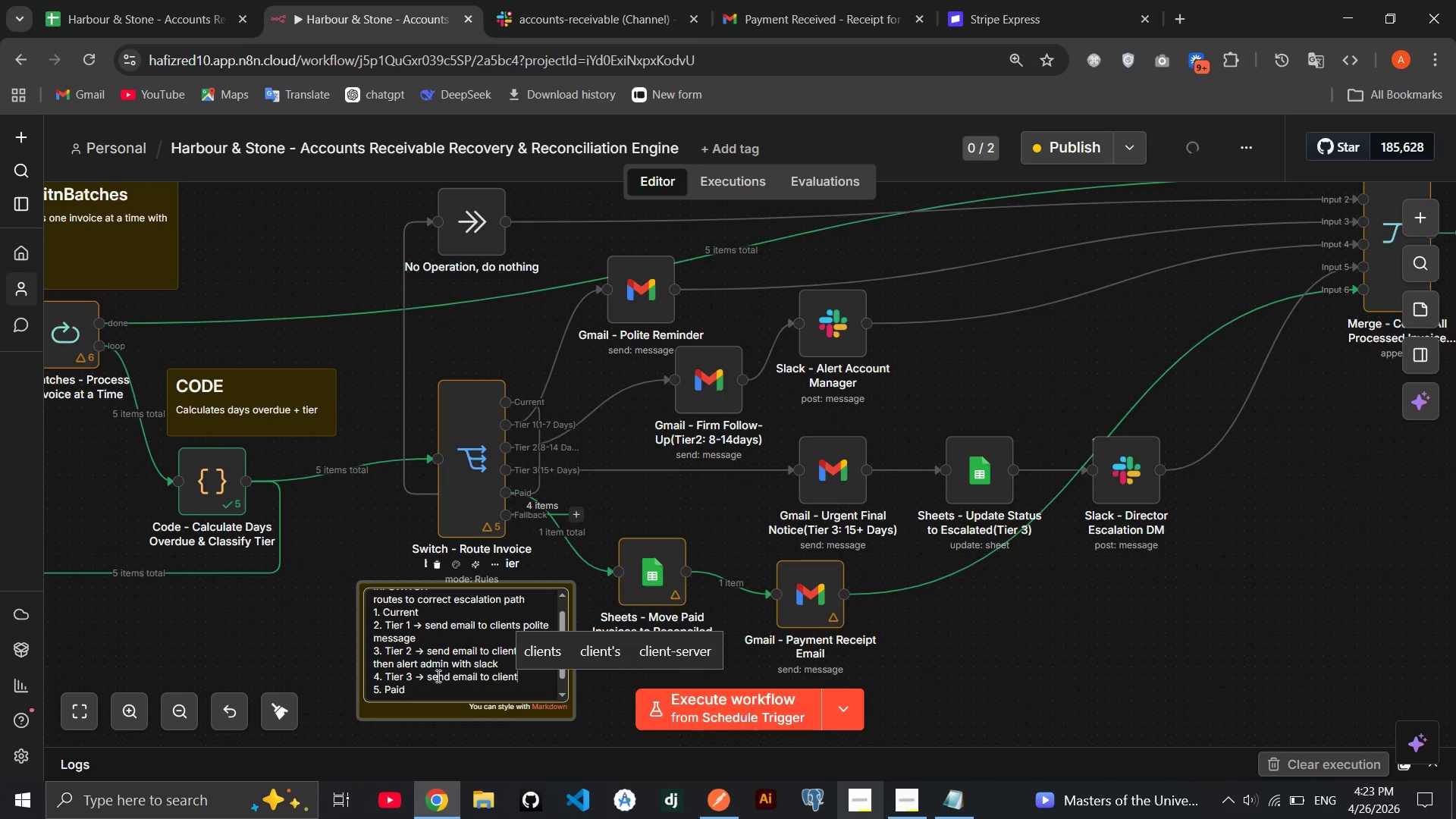 
type( )
key(Backspace)
type(, then log )
key(Backspace)
key(Backspace)
key(Backspace)
key(Backspace)
type(update the shet)
 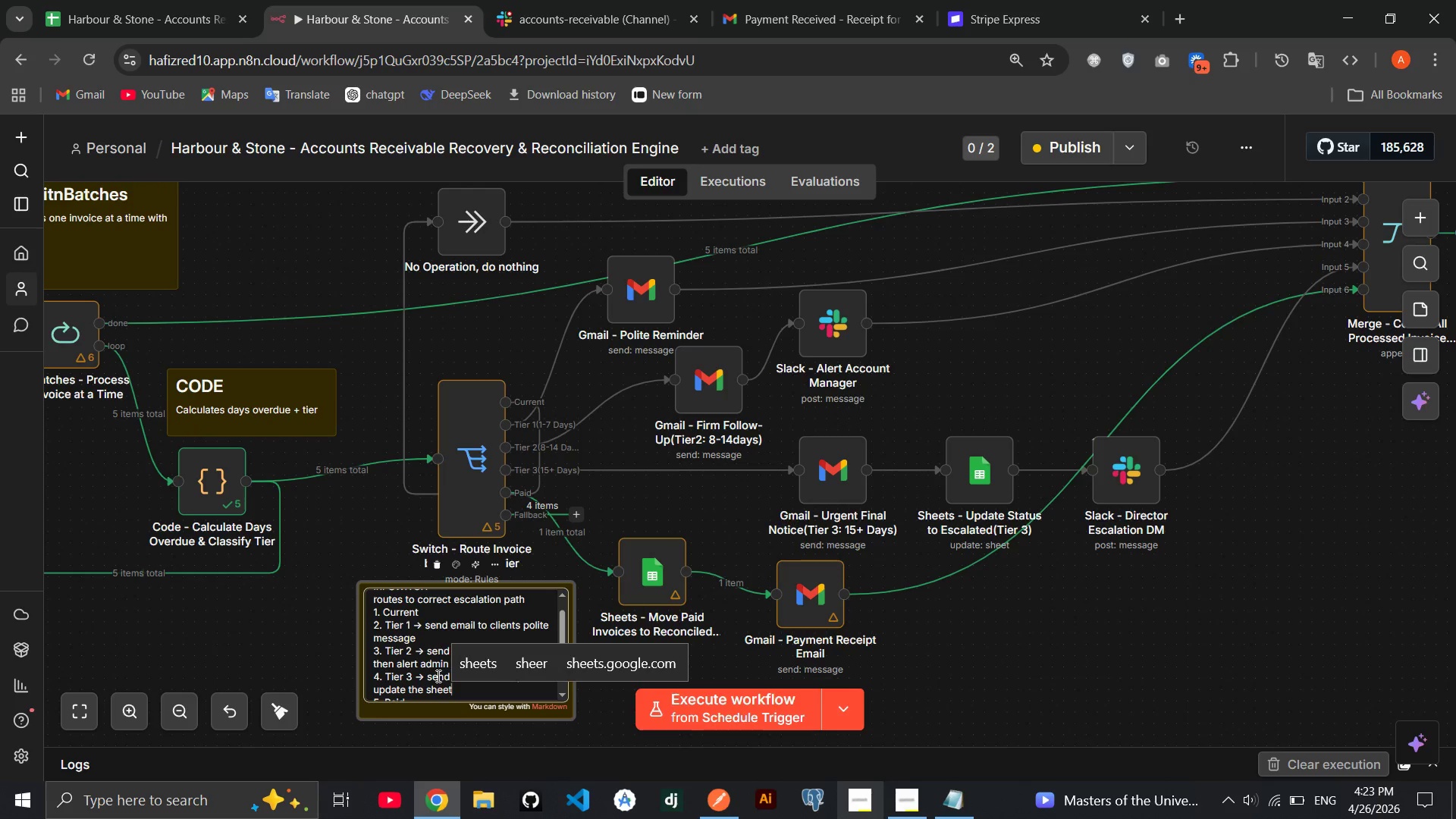 
type( and then send message with slack to notify the admin)
 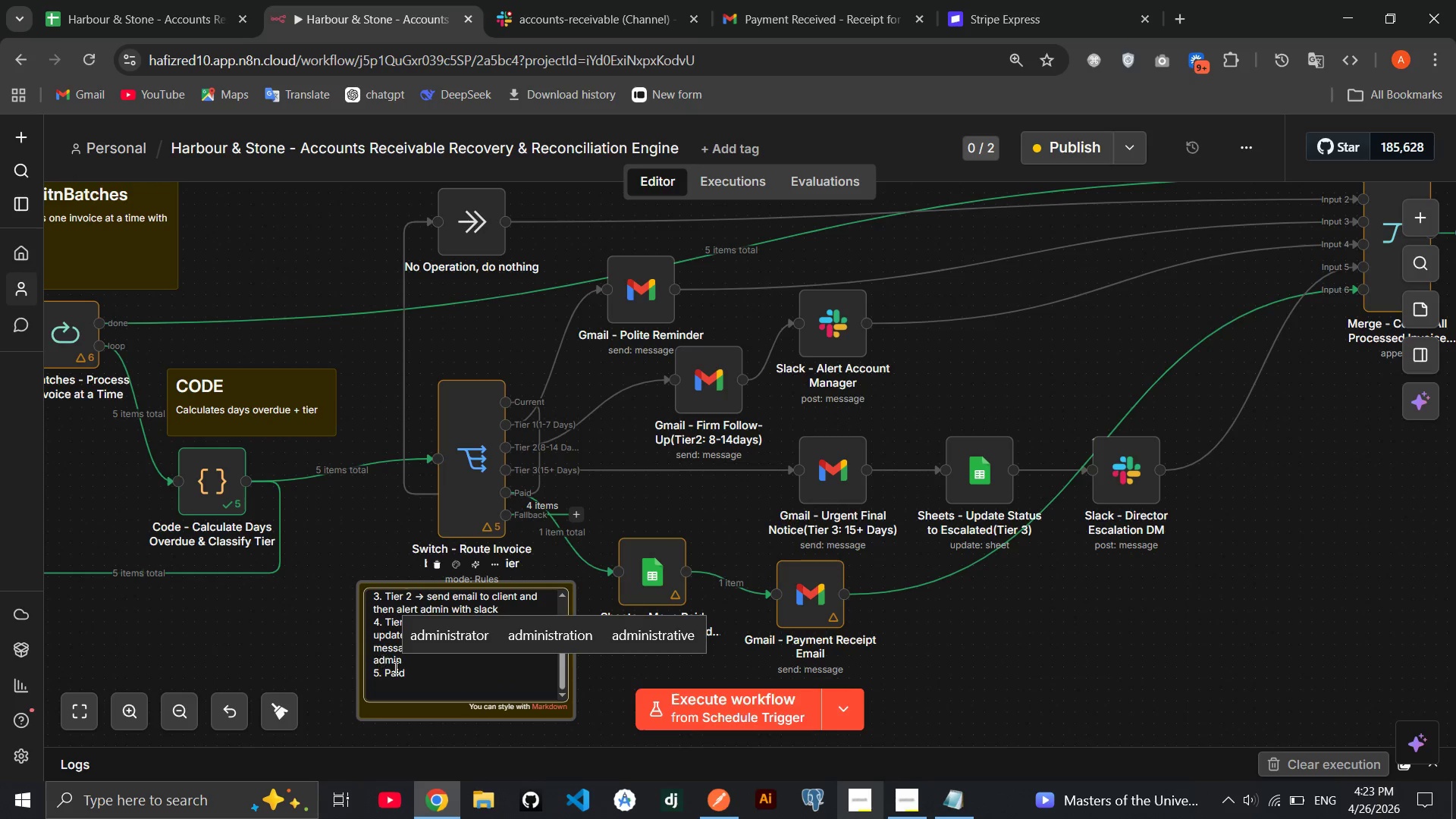 
left_click([416, 674])
 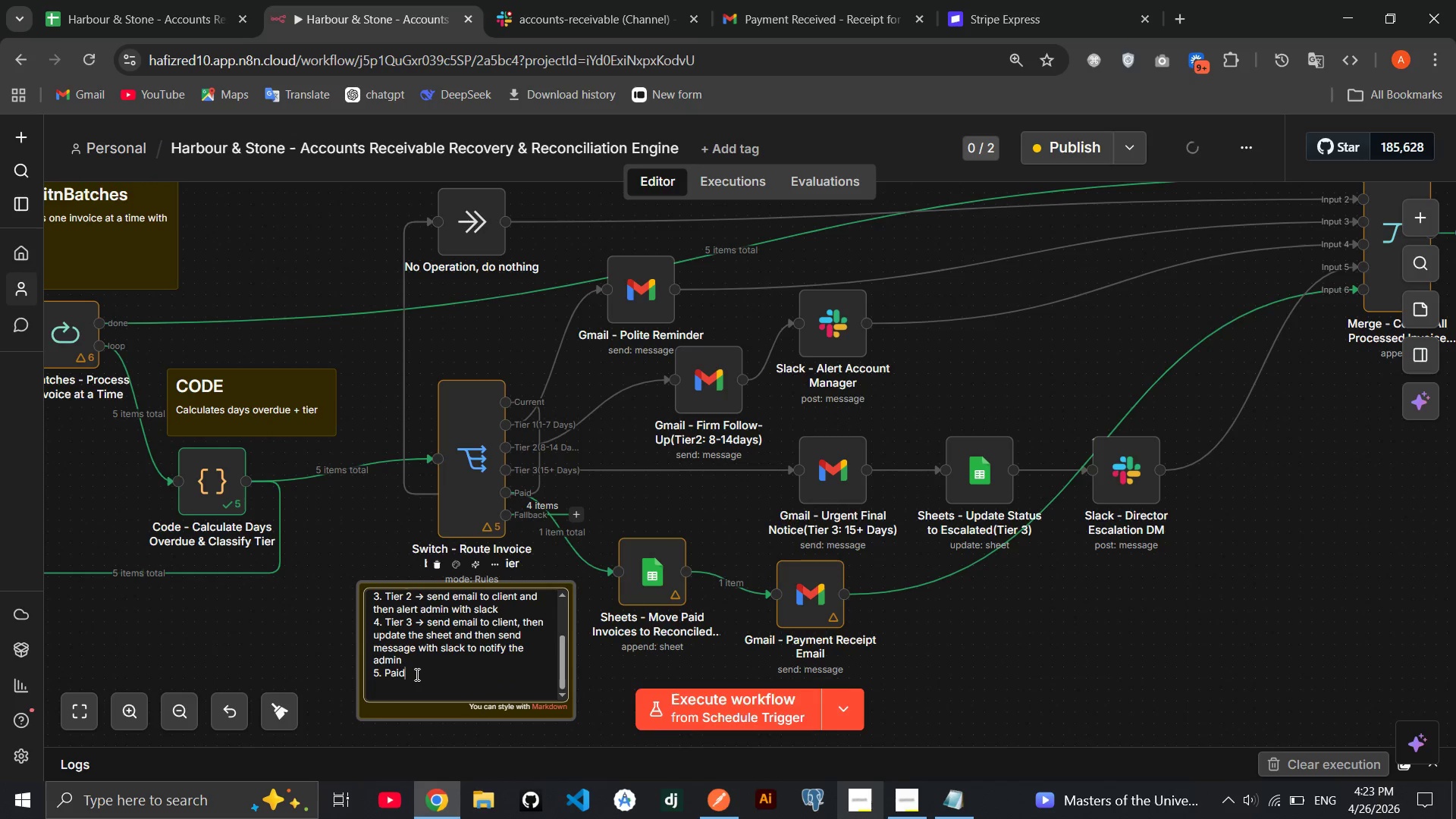 
key(Space)
 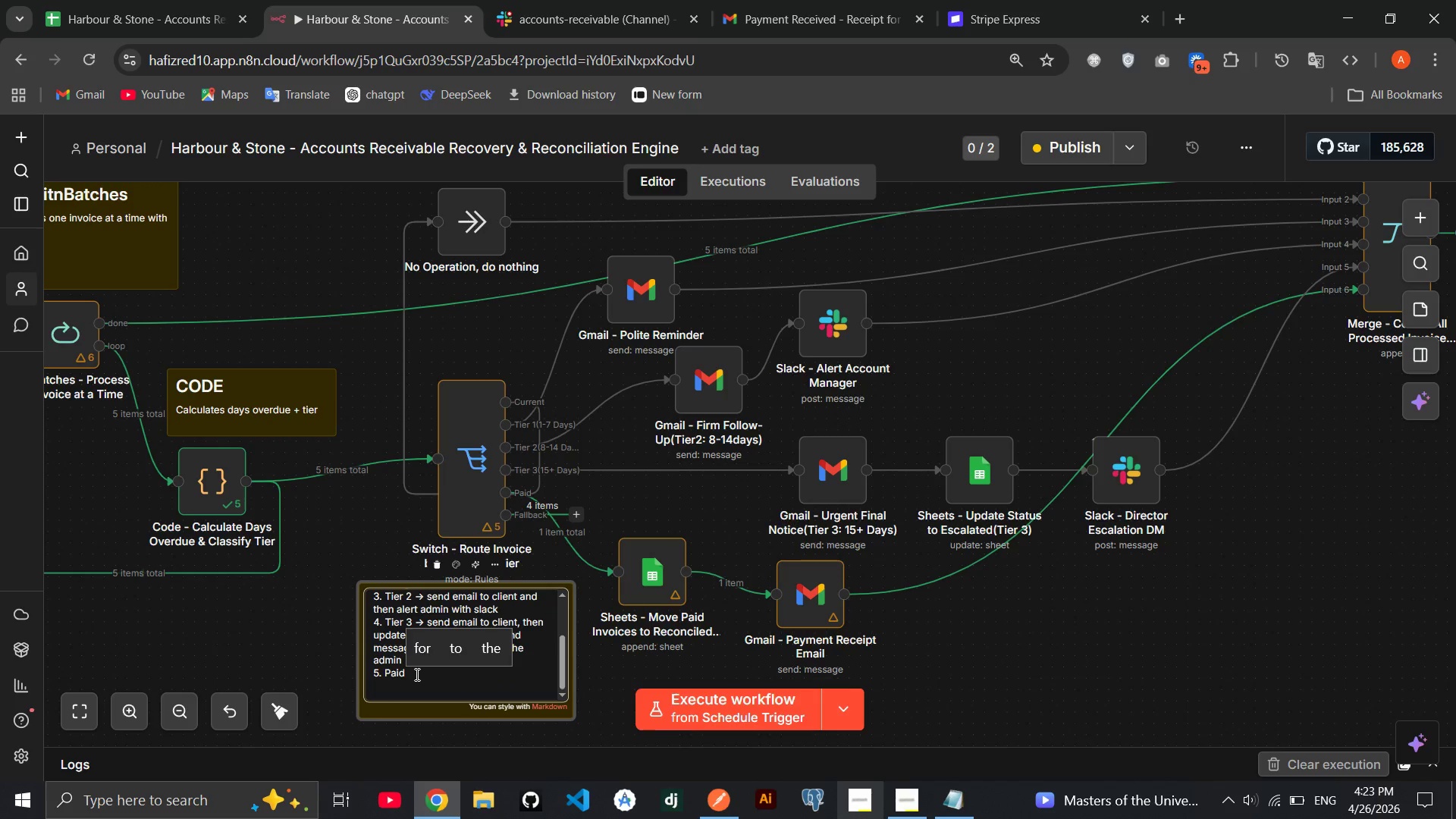 
key(Minus)
 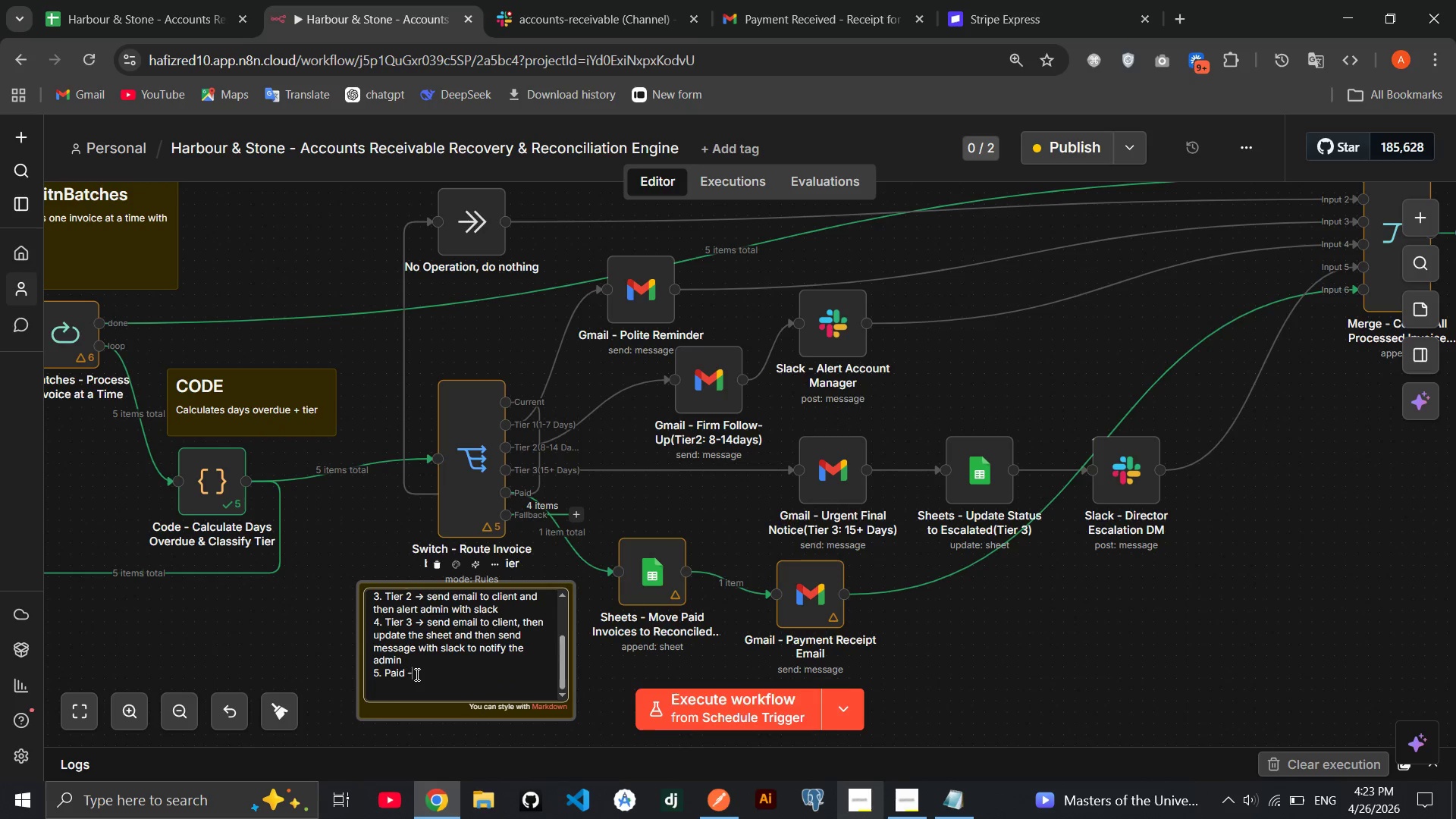 
key(Shift+Period)
 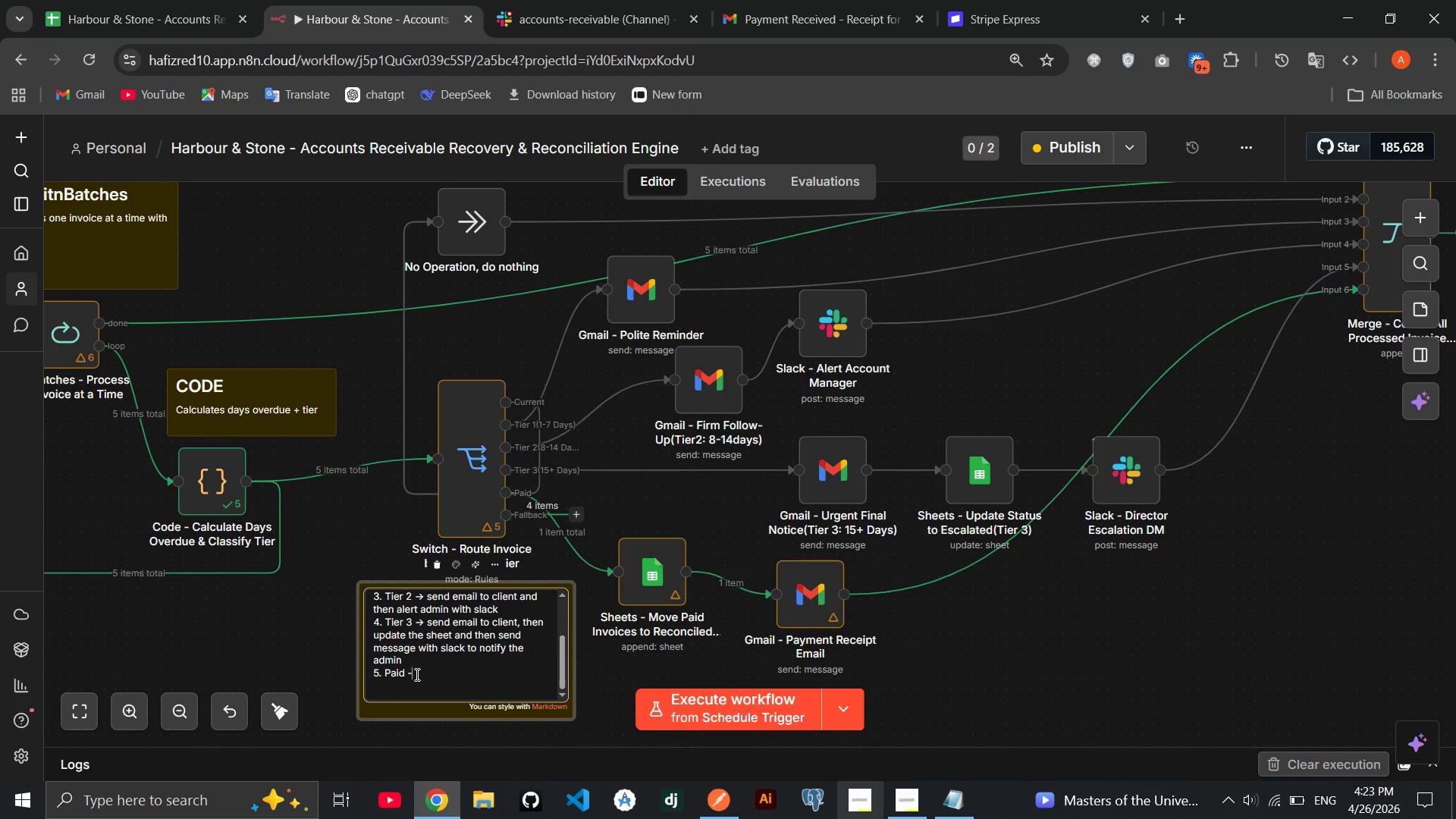 
key(Space)
 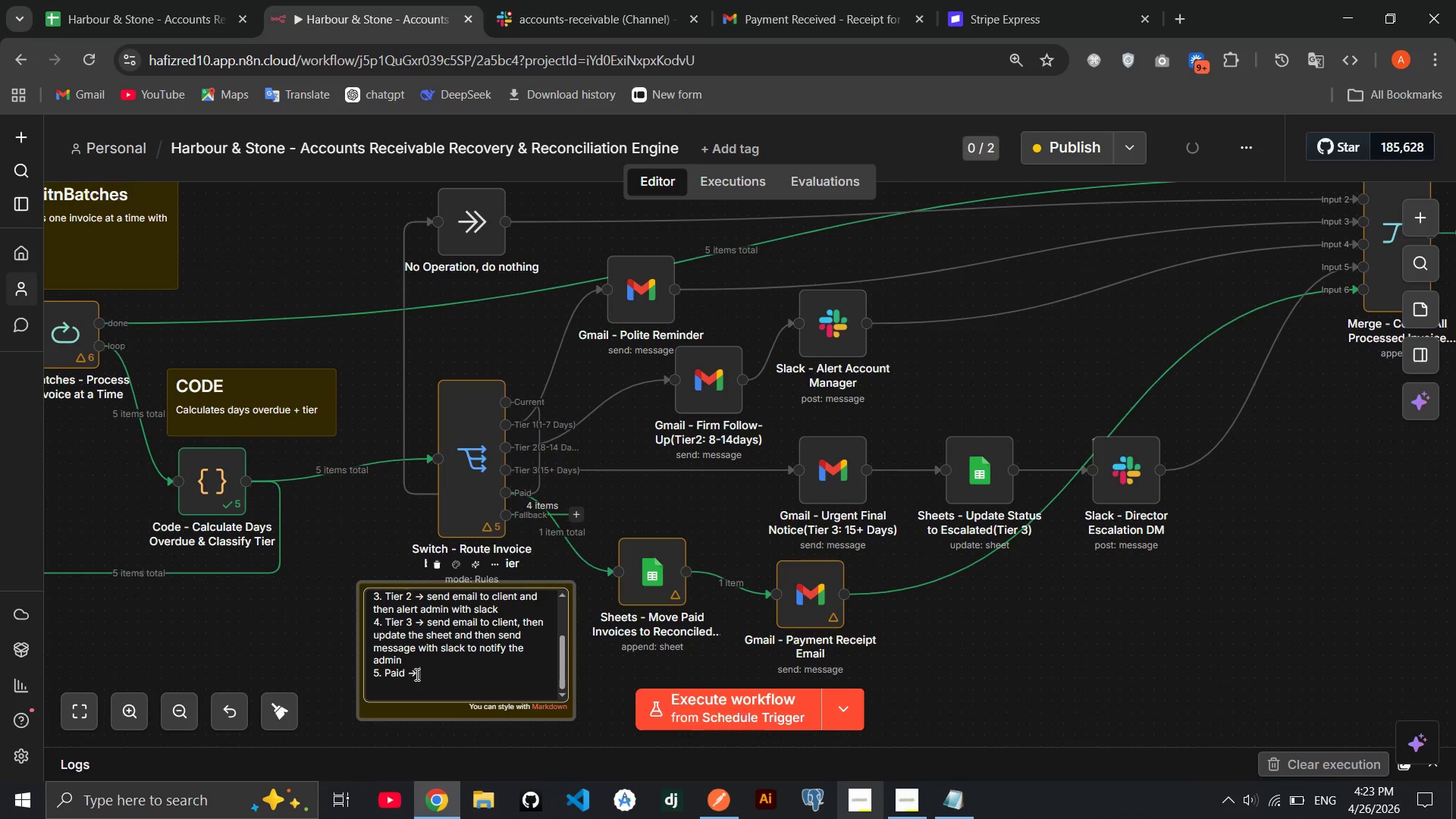 
wait(8.52)
 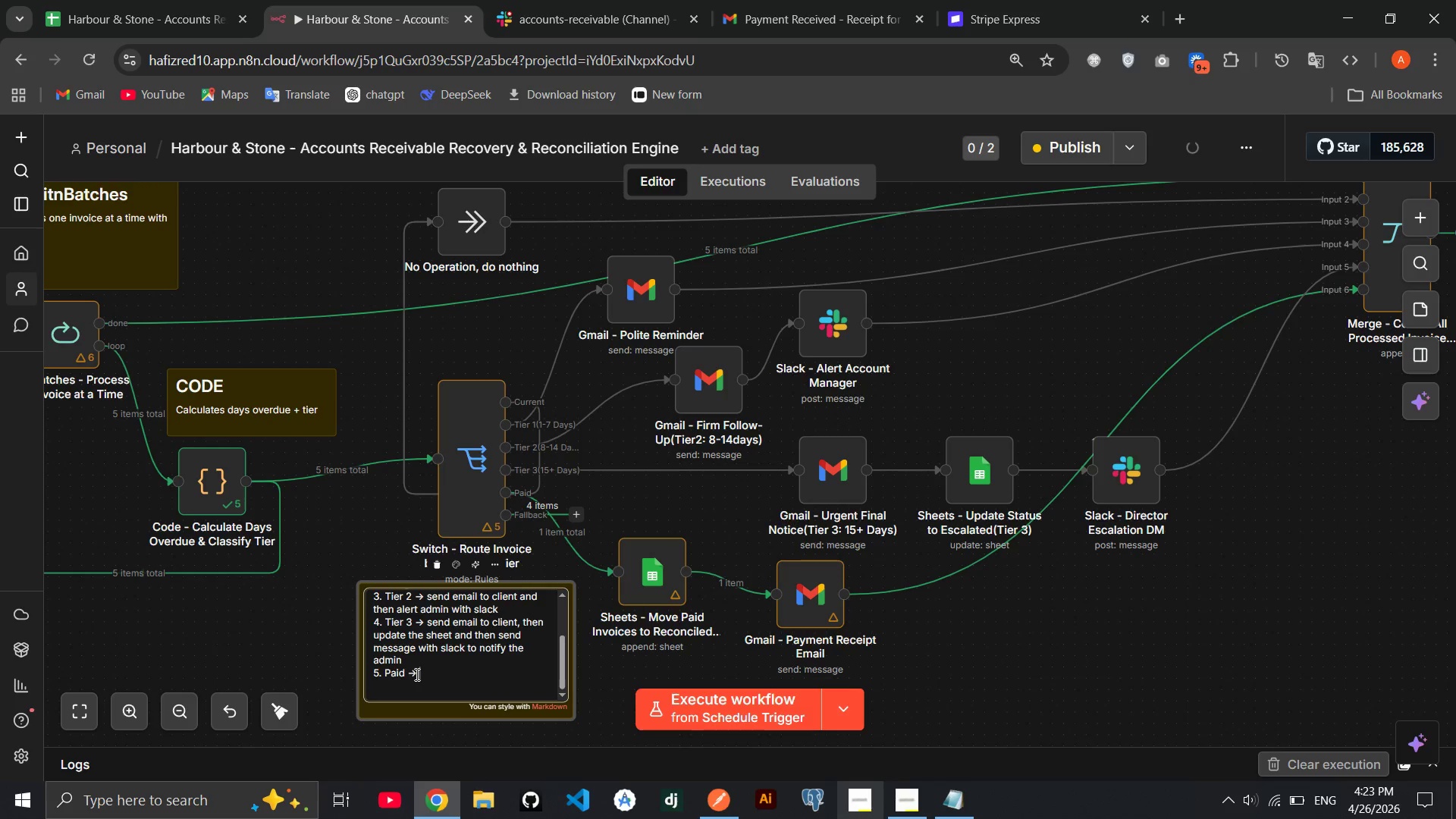 
type(log to reconciled shet)
key(Backspace)
type(et and )
 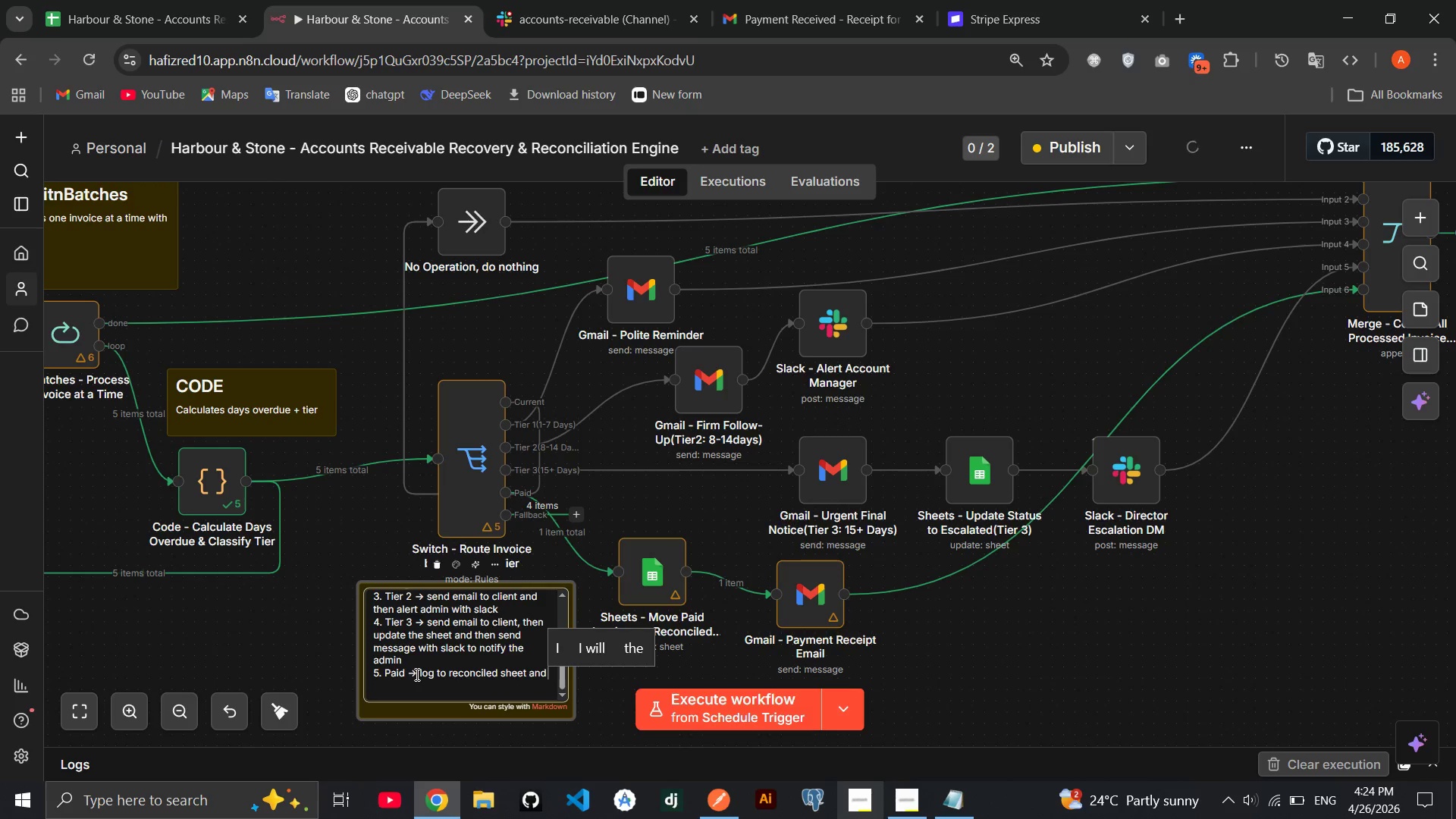 
type(then send email r)
key(Backspace)
type(to client )
 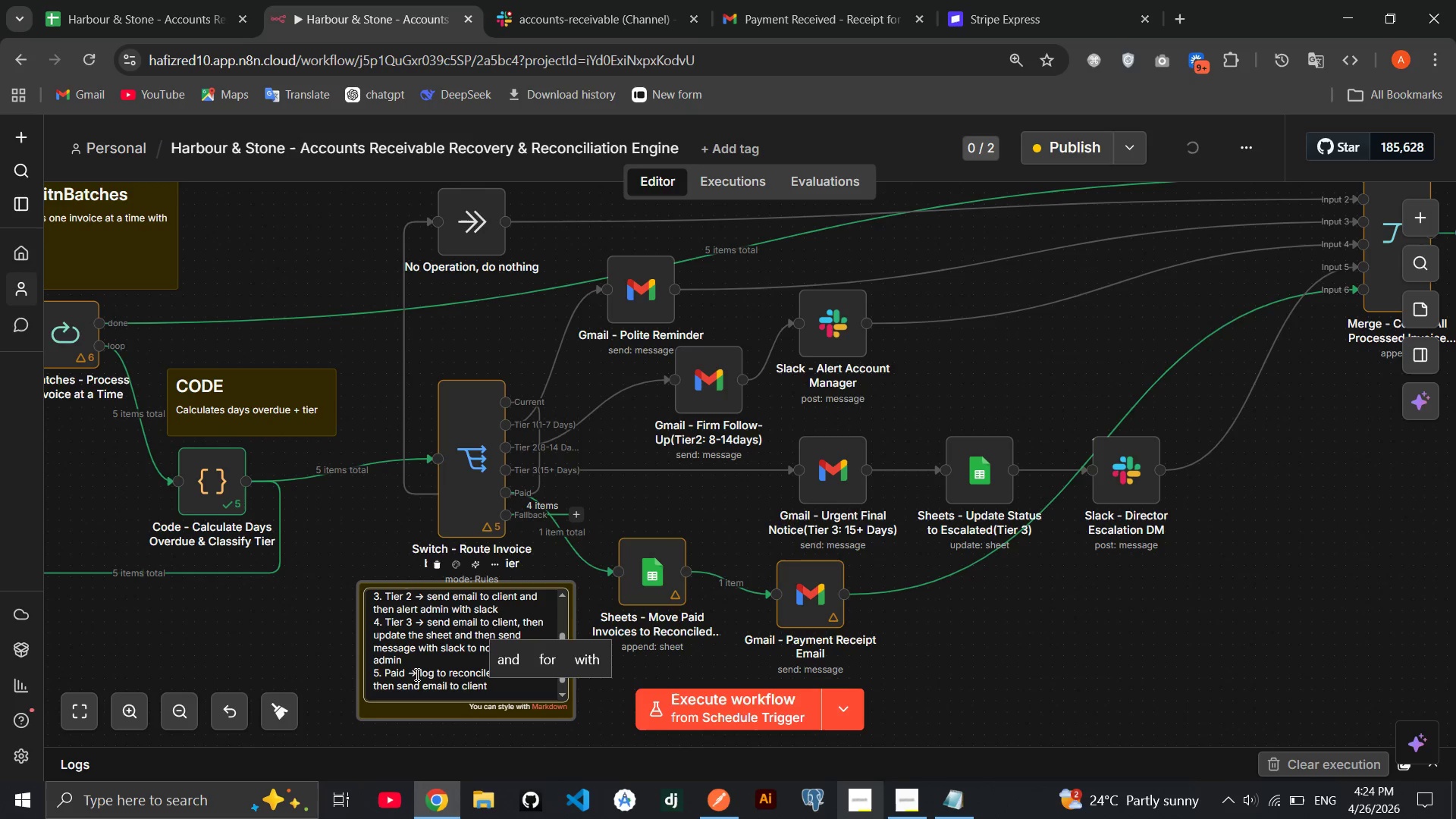 
key(Backspace)
 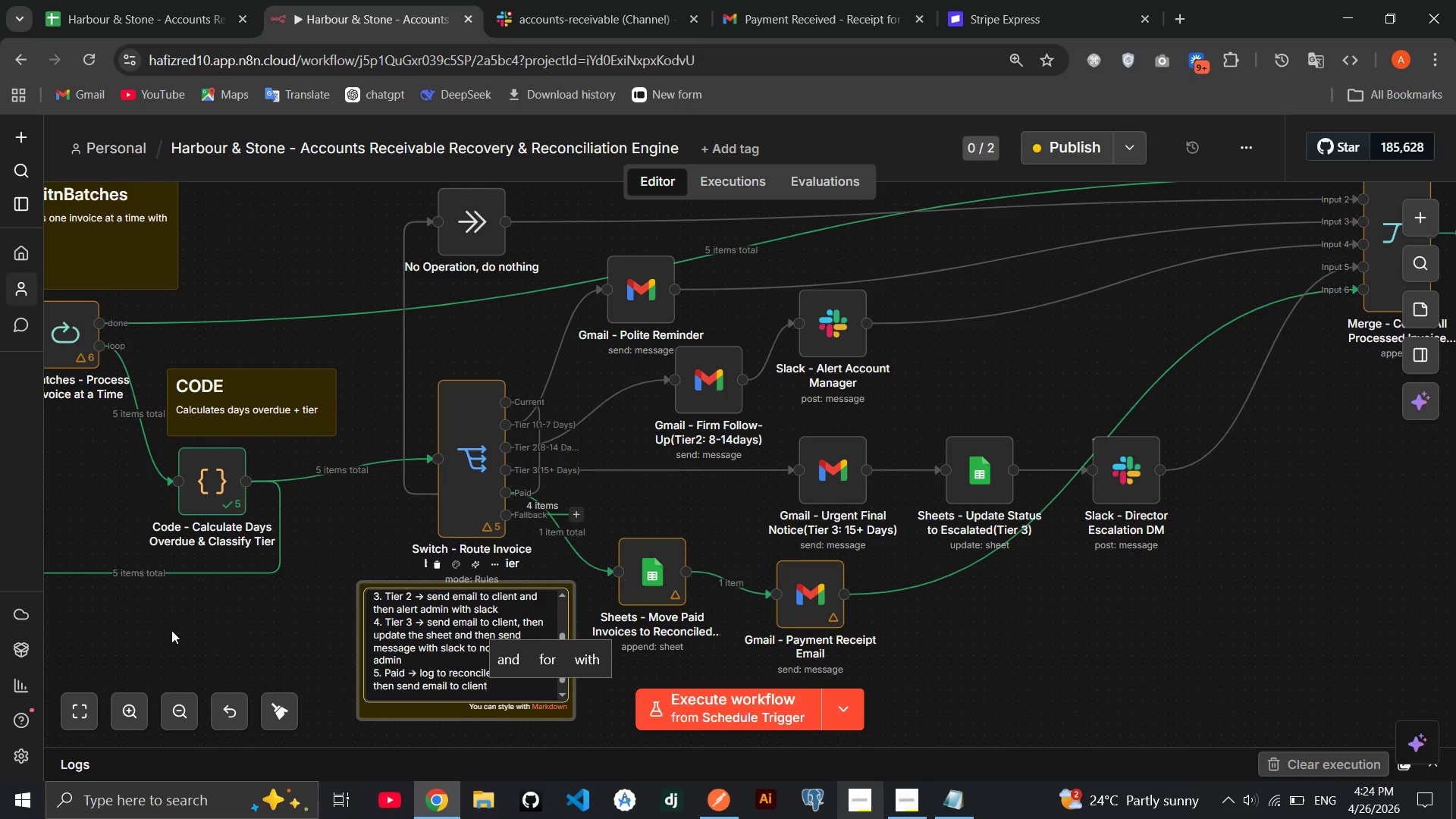 
left_click([276, 598])
 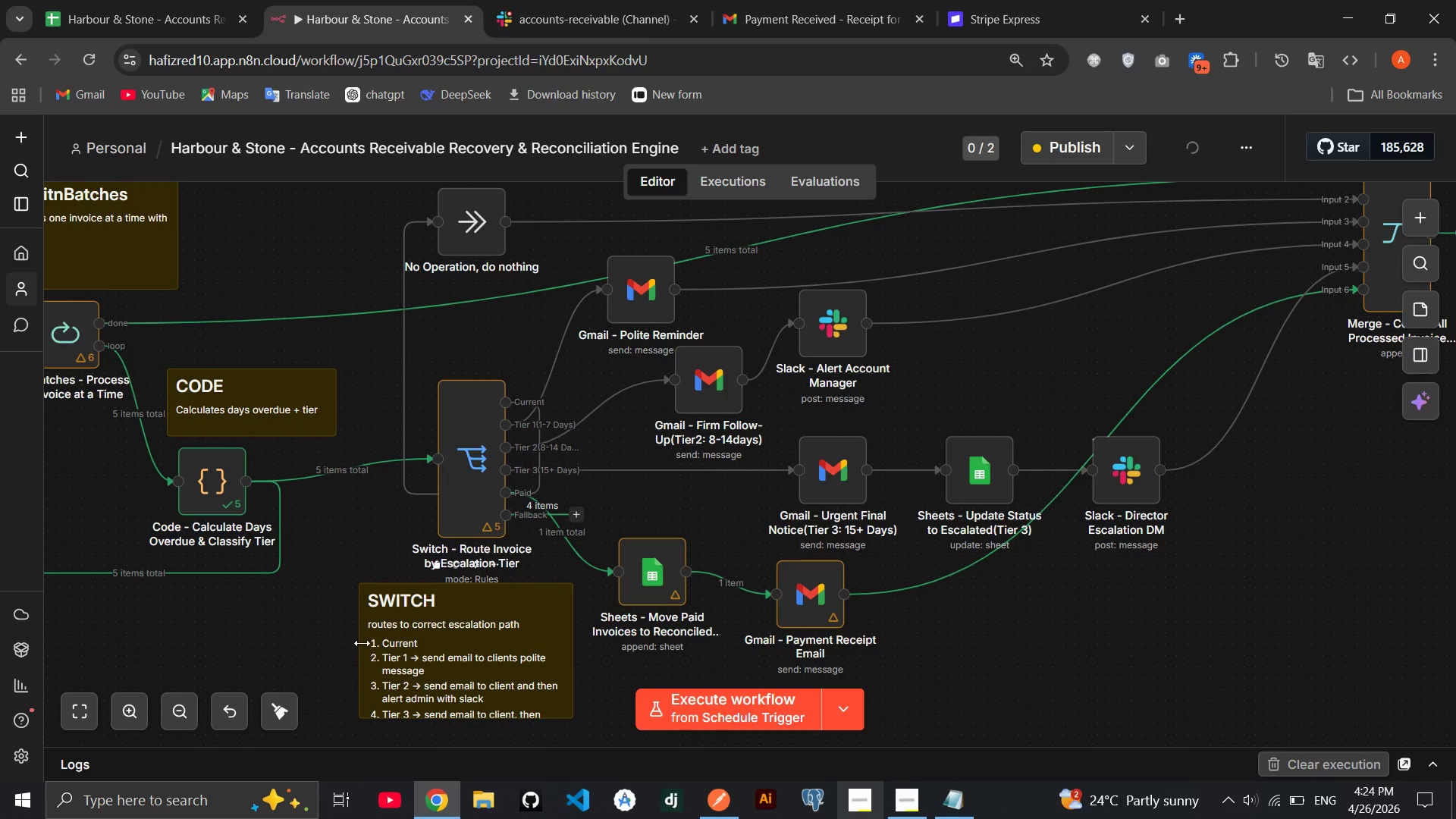 
left_click_drag(start_coordinate=[359, 643], to_coordinate=[298, 648])
 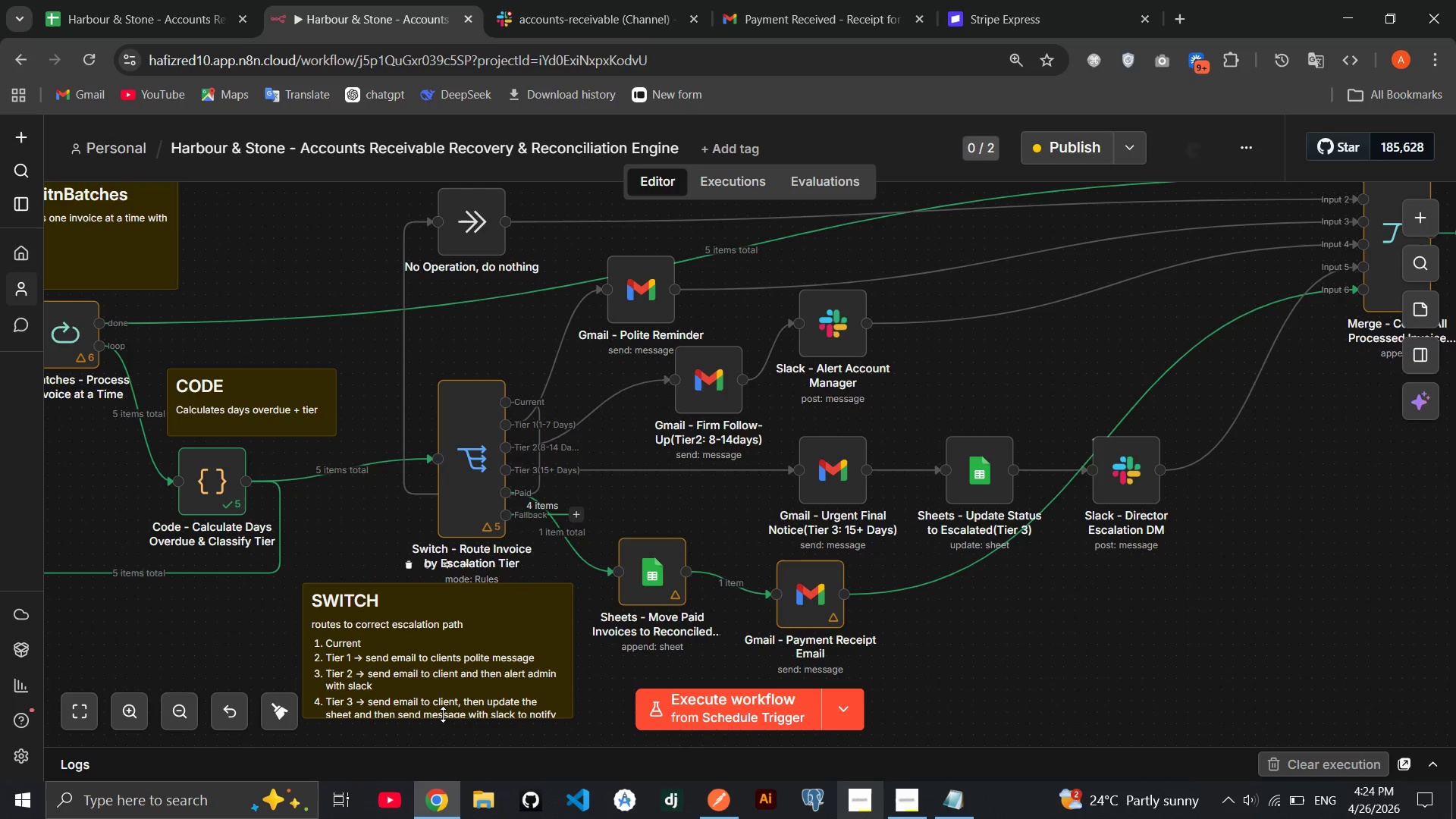 
left_click_drag(start_coordinate=[443, 714], to_coordinate=[447, 750])
 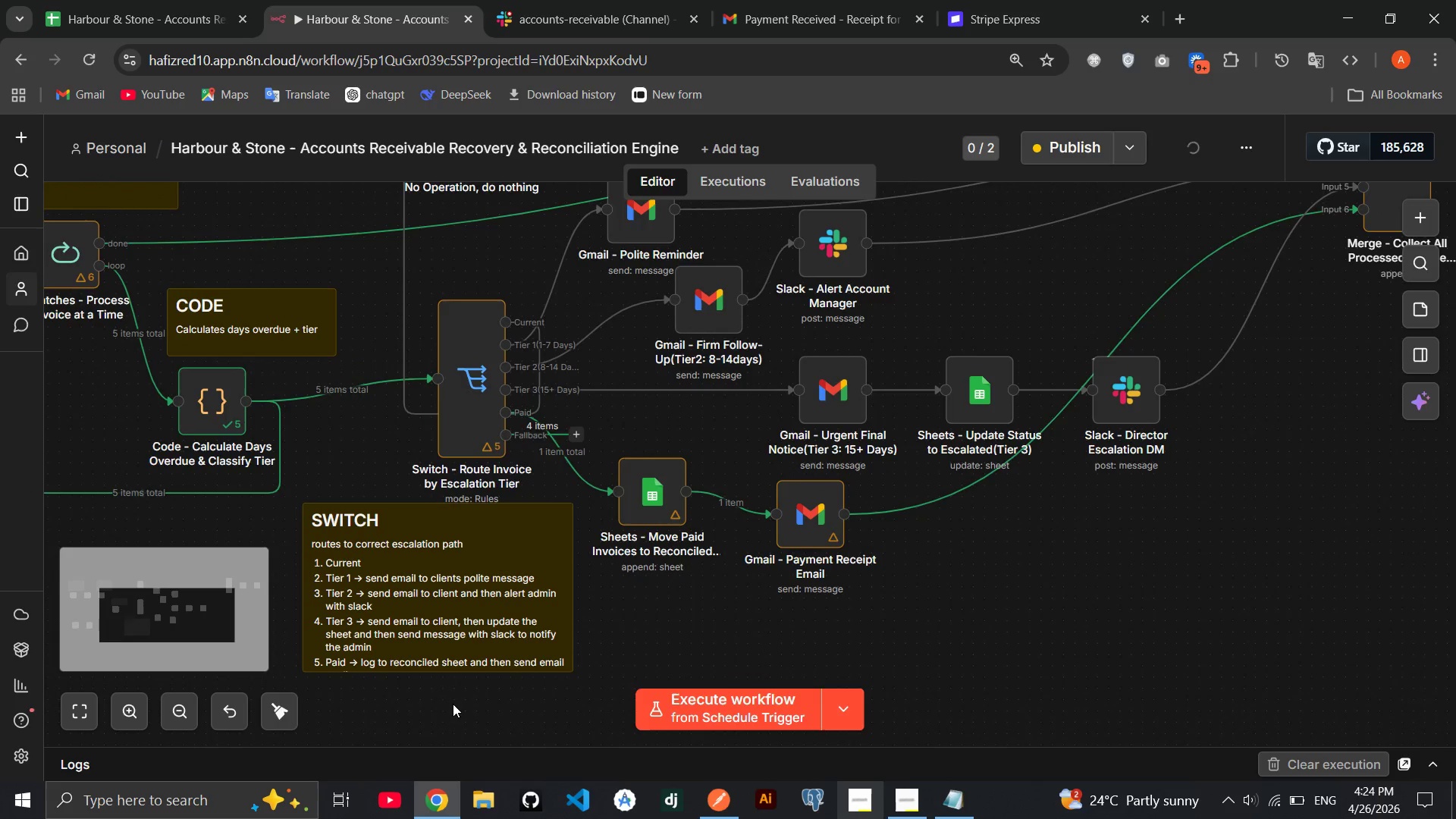 
left_click_drag(start_coordinate=[453, 673], to_coordinate=[455, 683])
 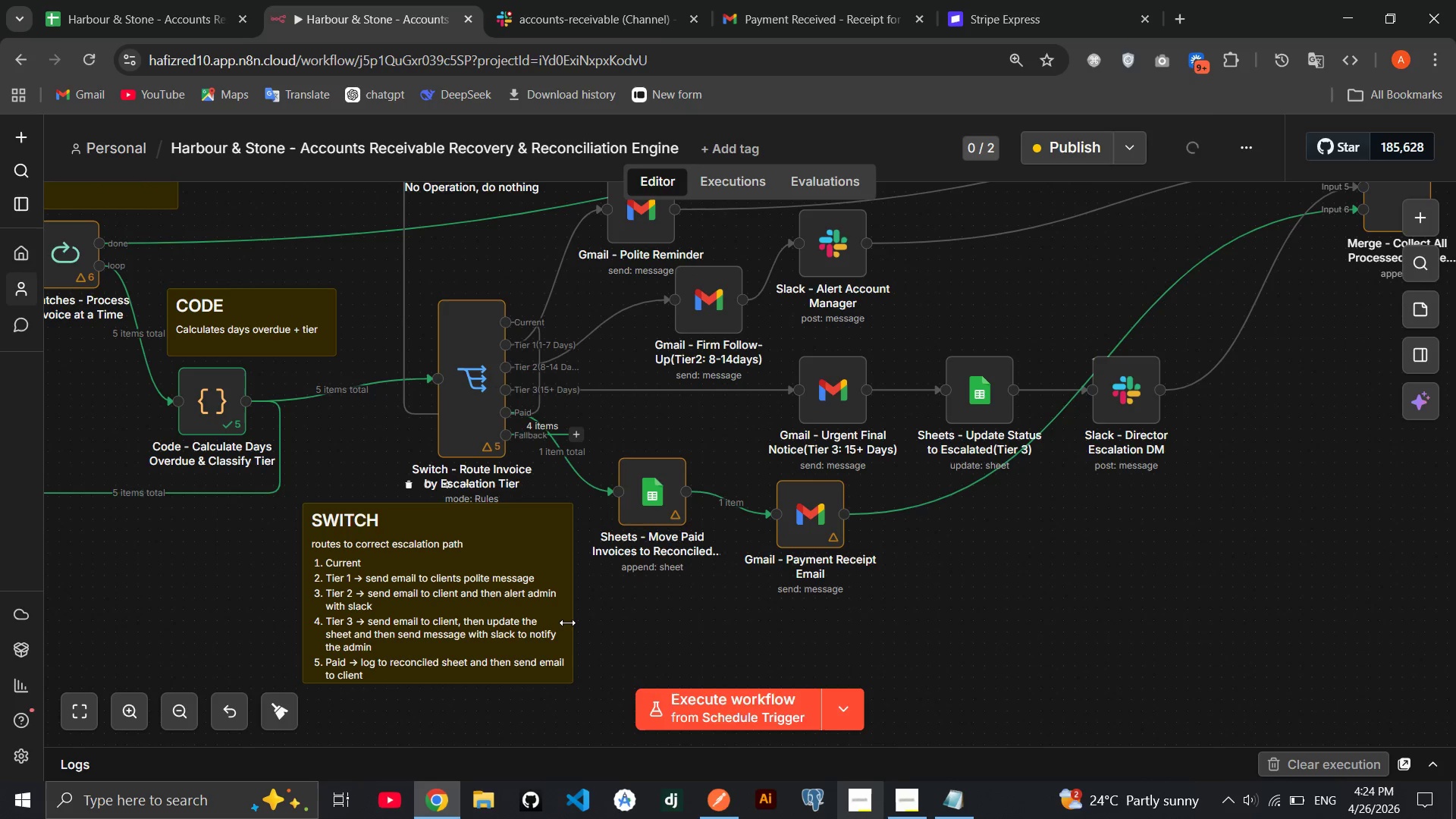 
left_click_drag(start_coordinate=[569, 623], to_coordinate=[587, 623])
 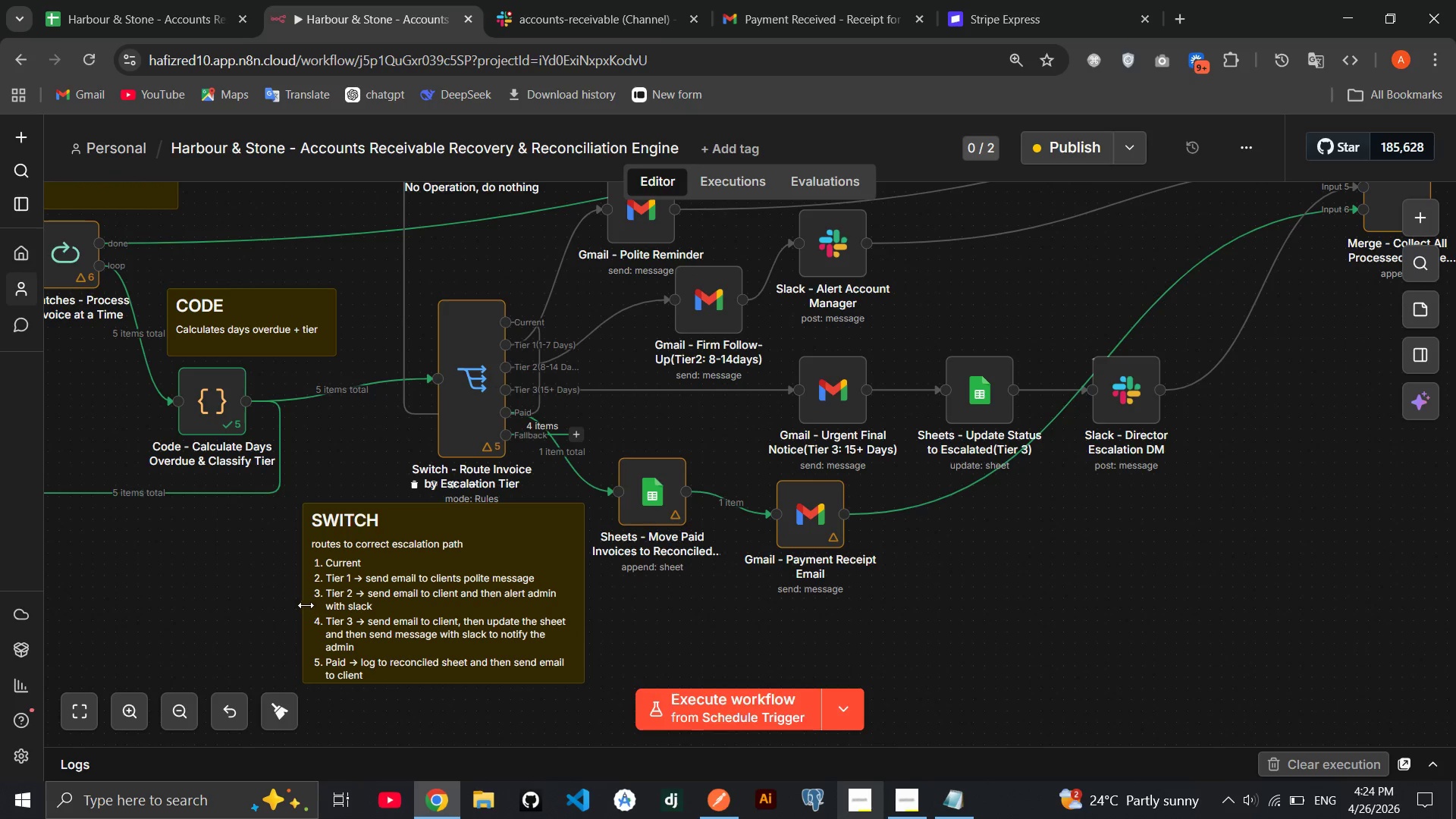 
left_click_drag(start_coordinate=[299, 603], to_coordinate=[259, 600])
 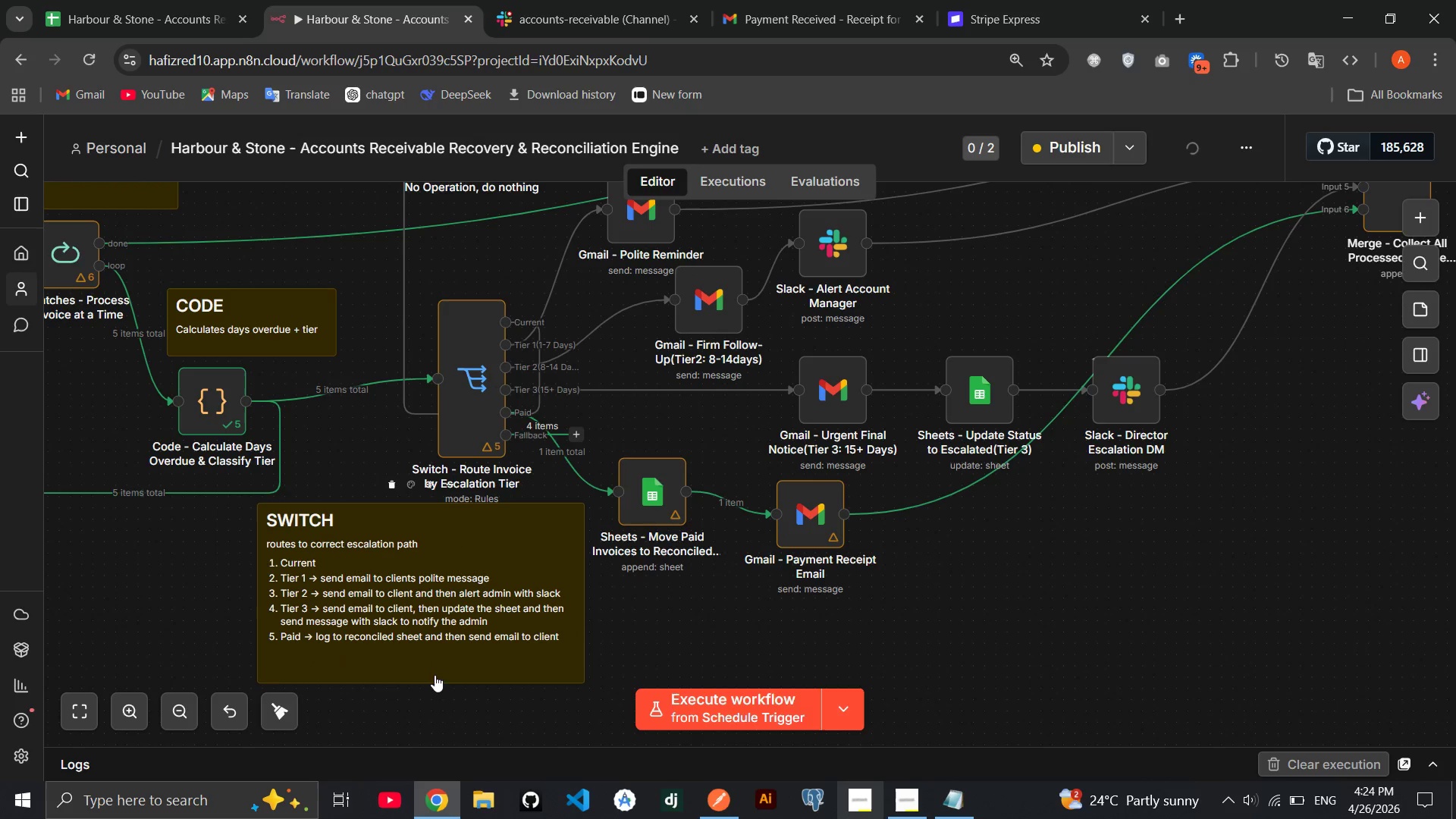 
left_click_drag(start_coordinate=[435, 678], to_coordinate=[431, 648])
 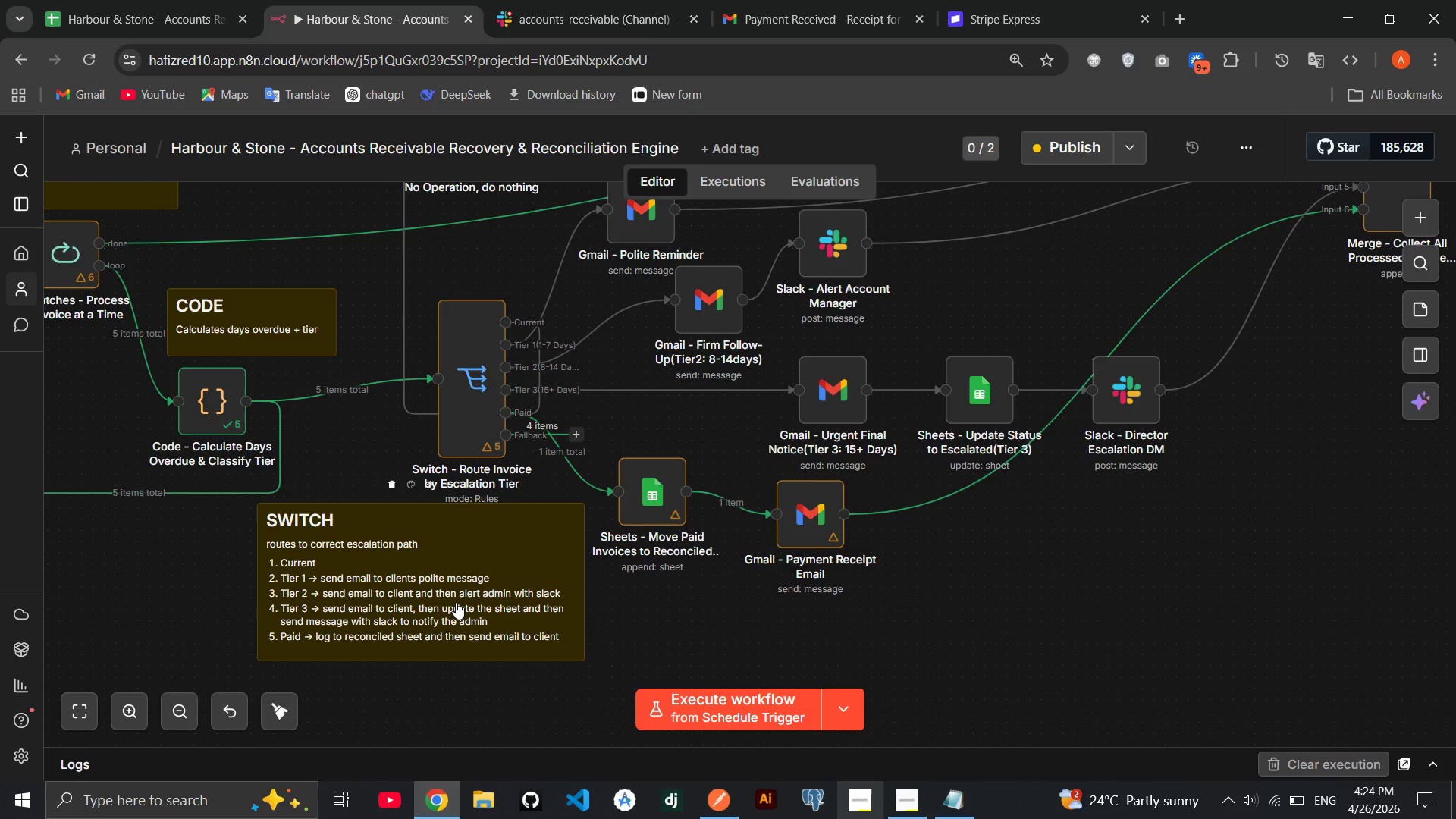 
left_click_drag(start_coordinate=[456, 602], to_coordinate=[450, 607])
 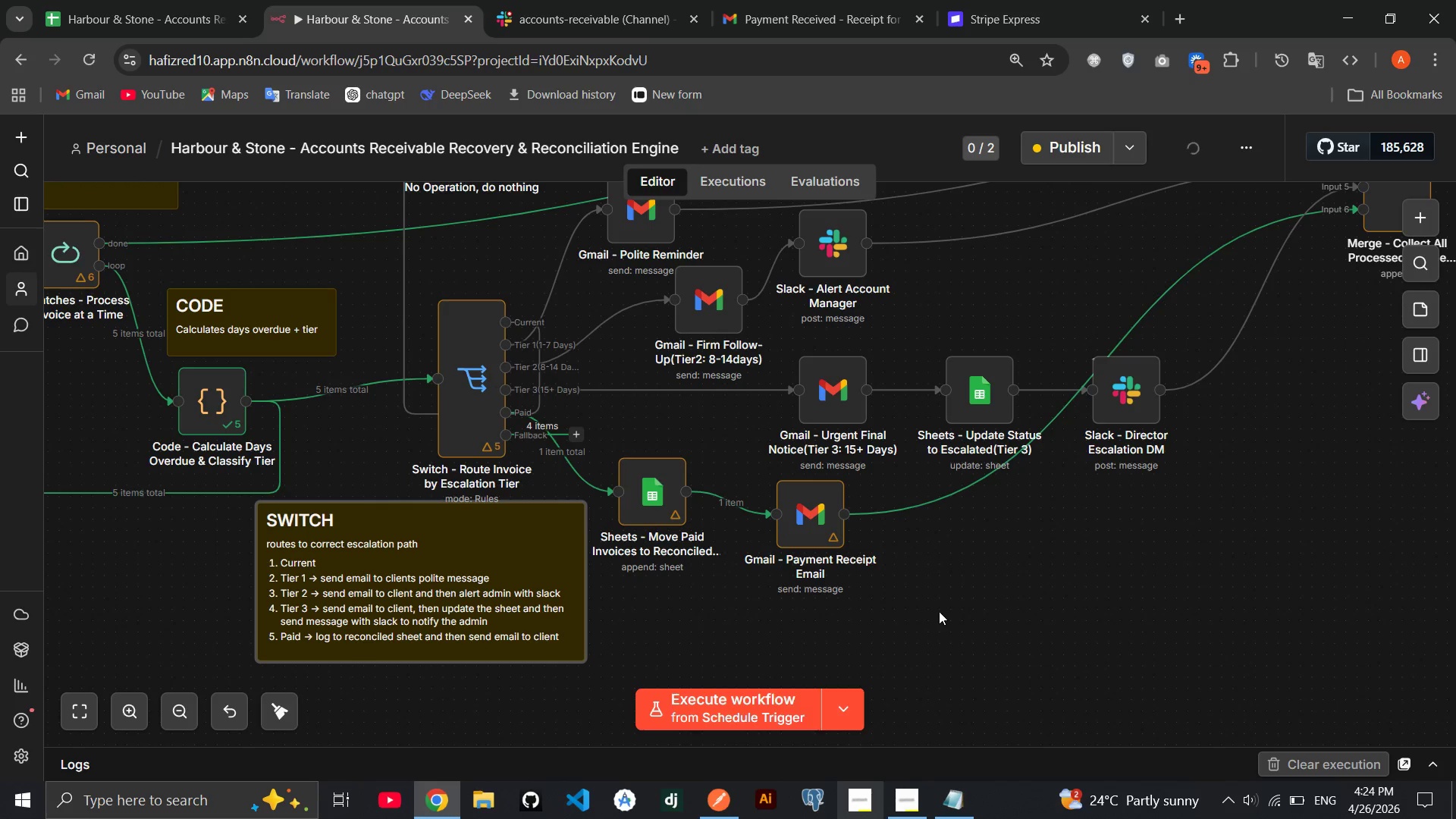 
left_click([939, 611])
 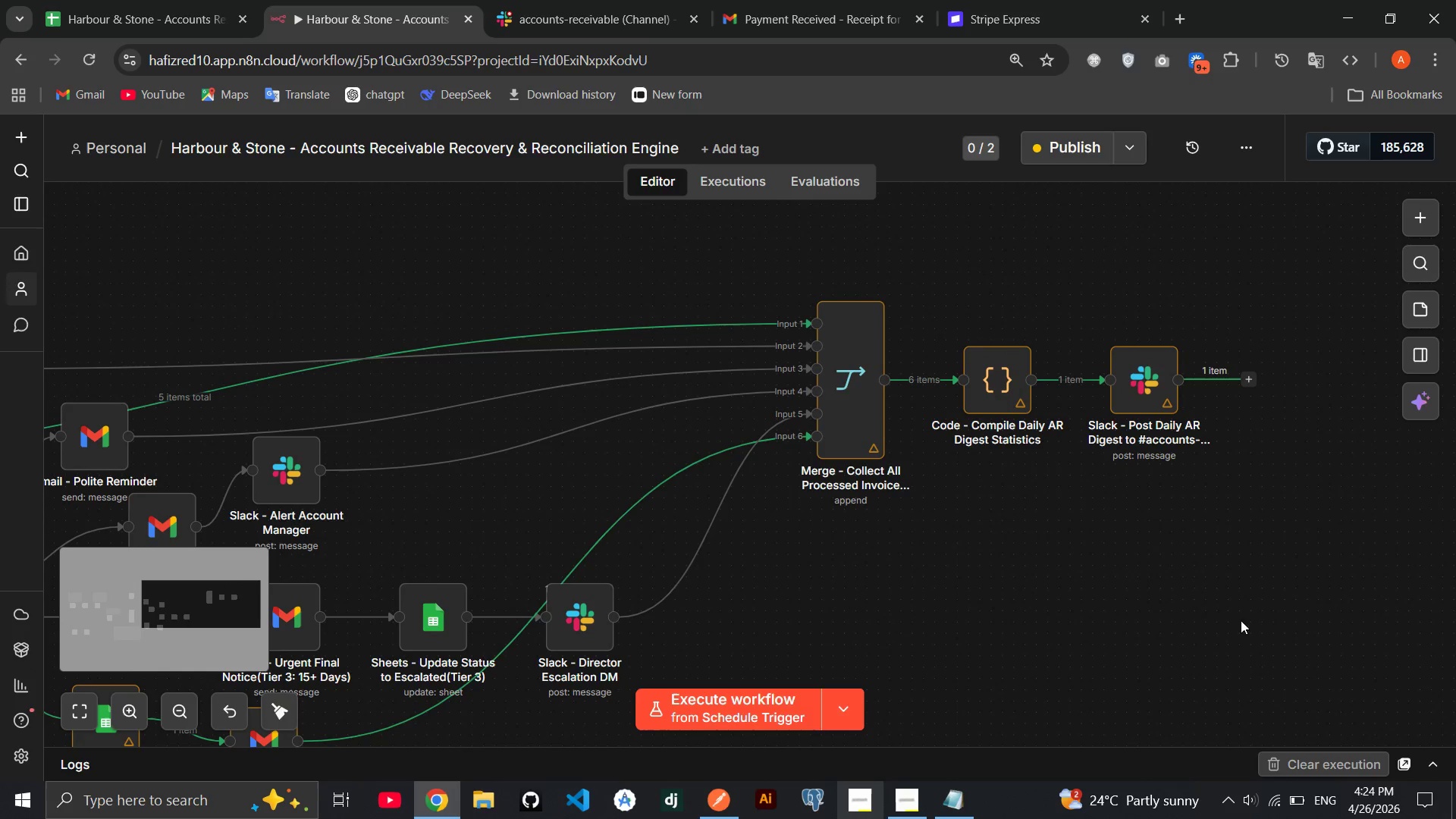 
wait(6.55)
 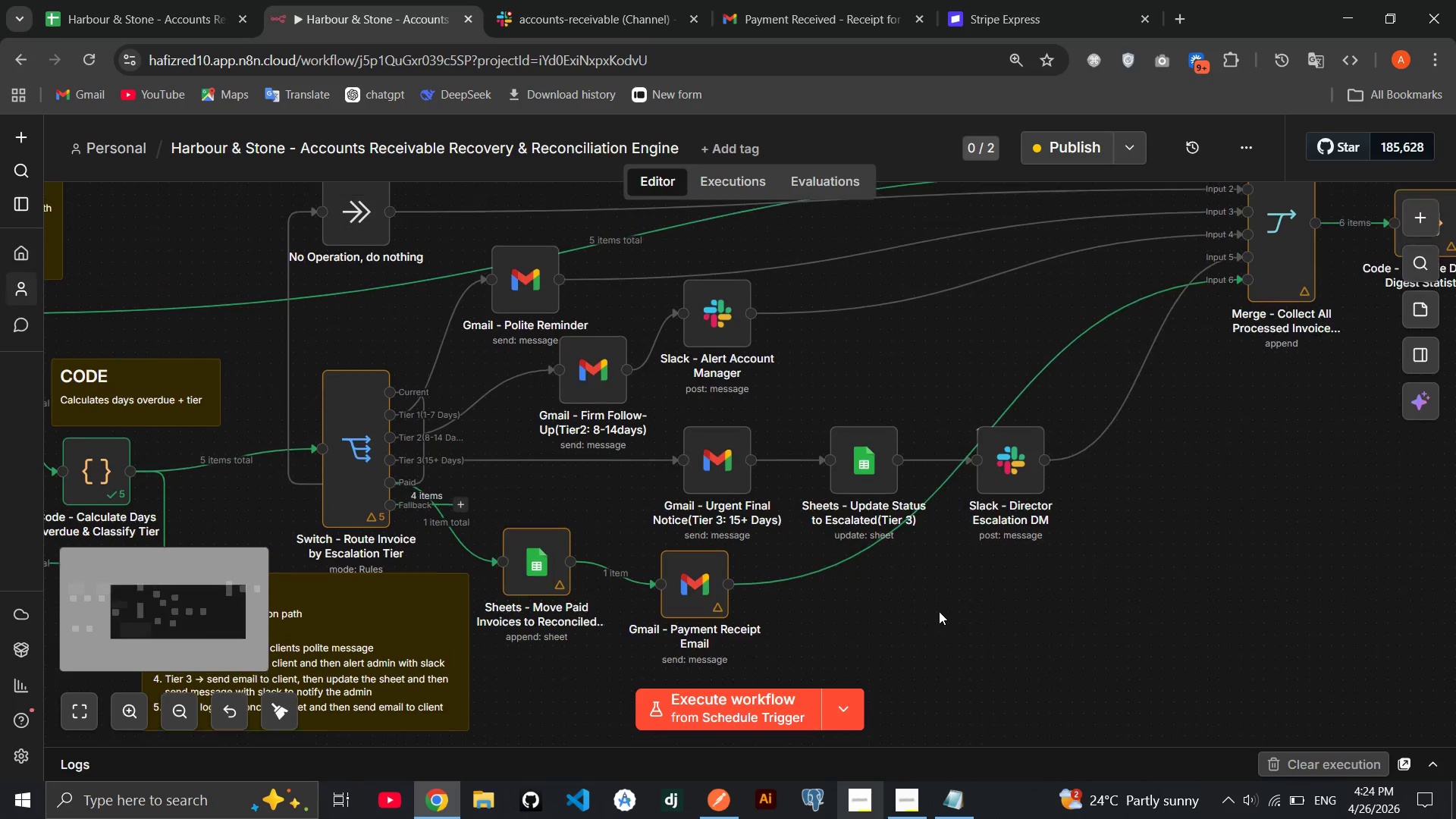 
left_click([1417, 315])
 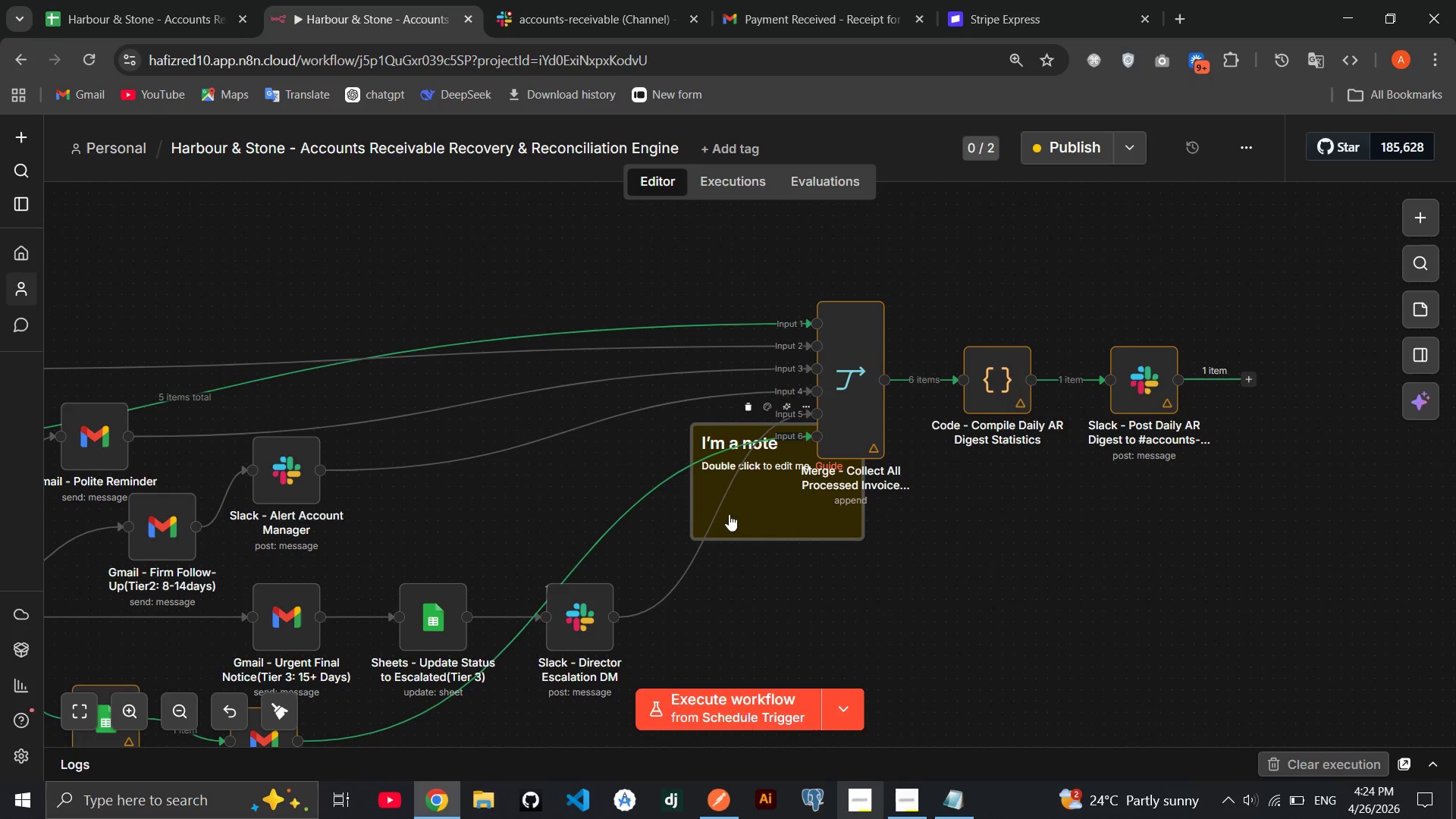 
left_click_drag(start_coordinate=[786, 502], to_coordinate=[826, 251])
 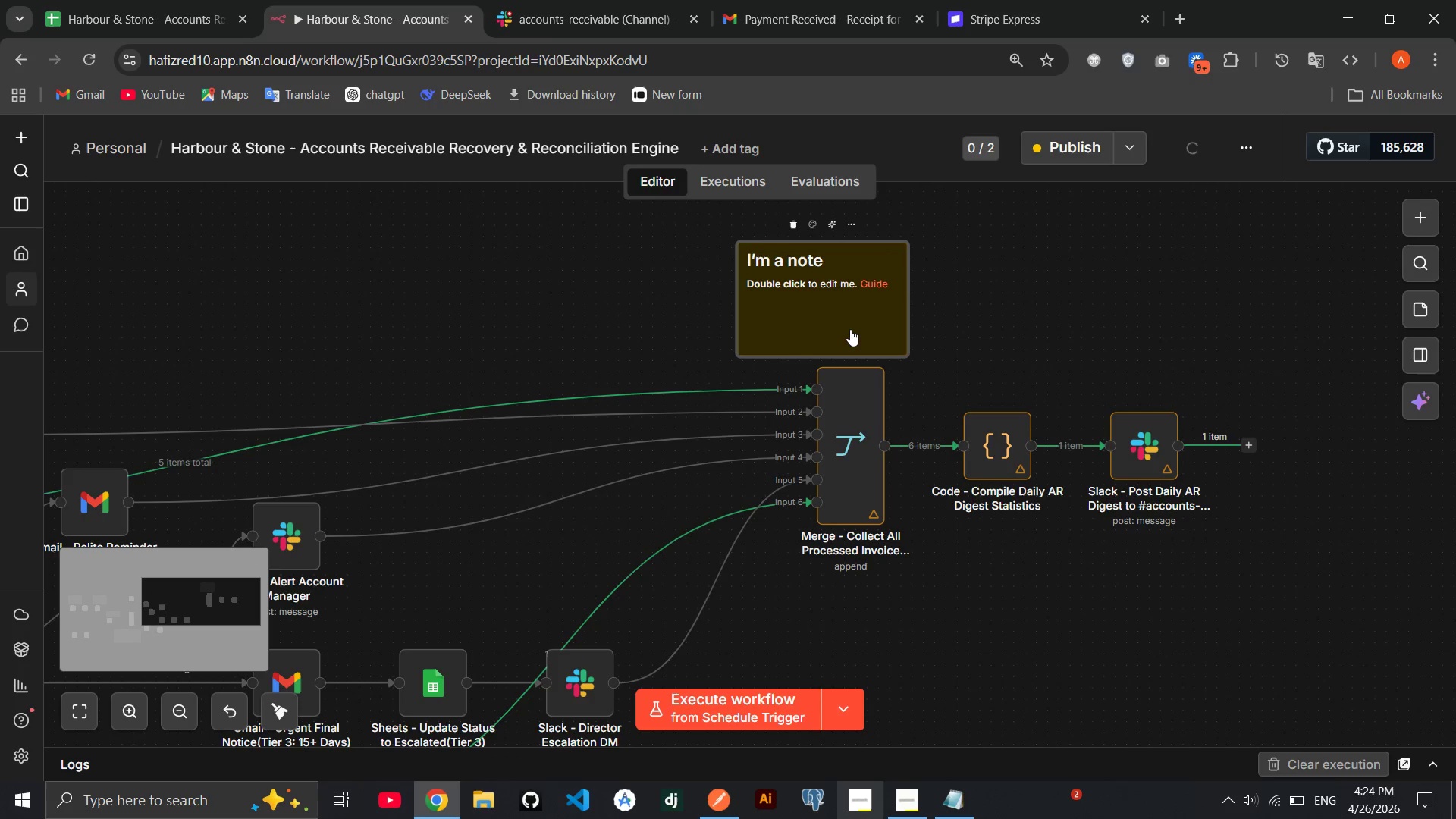 
left_click([850, 329])
 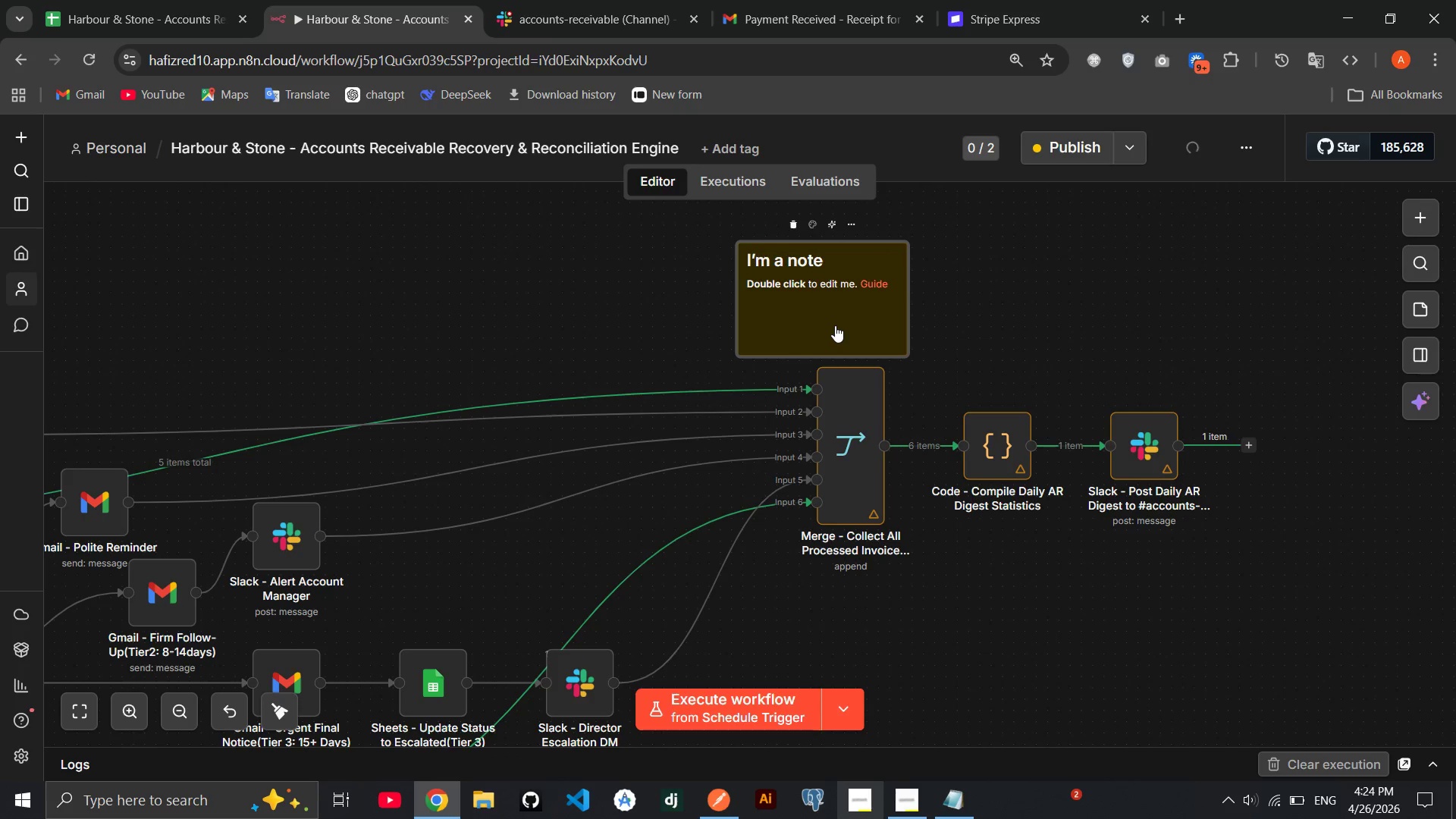 
double_click([835, 325])
 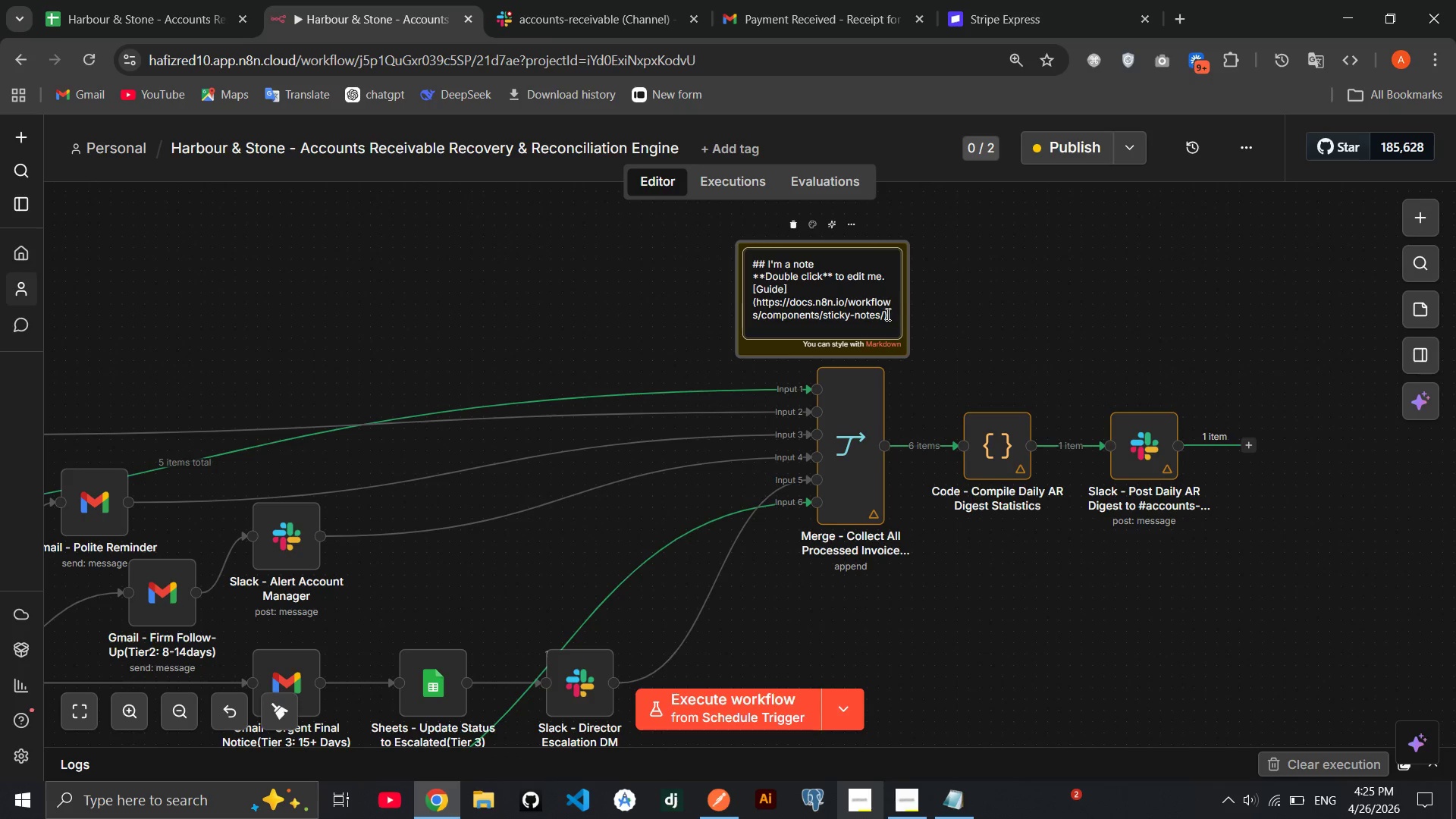 
left_click_drag(start_coordinate=[887, 314], to_coordinate=[771, 264])
 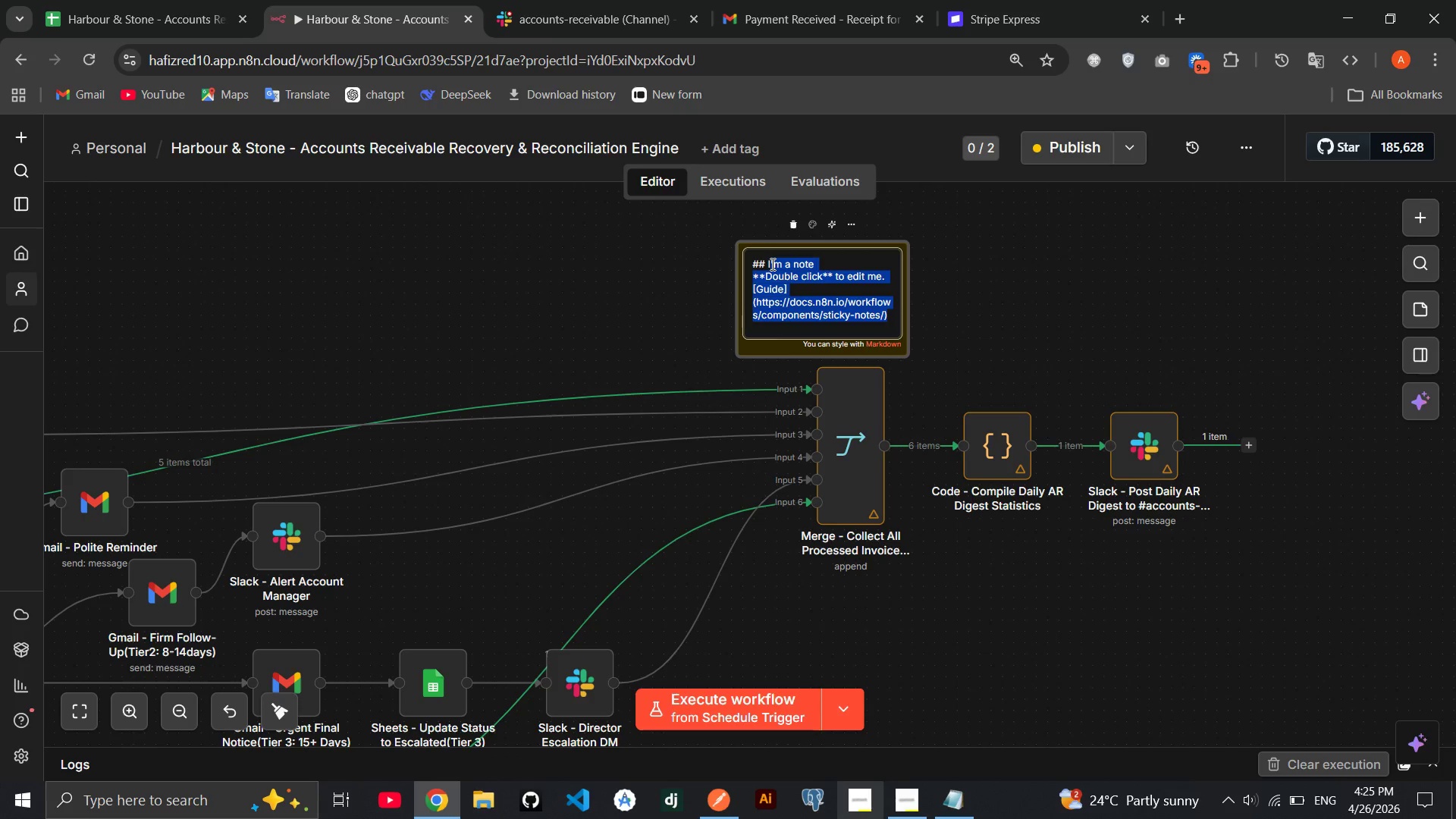 
key(Backspace)
key(Backspace)
type(MERGE)
 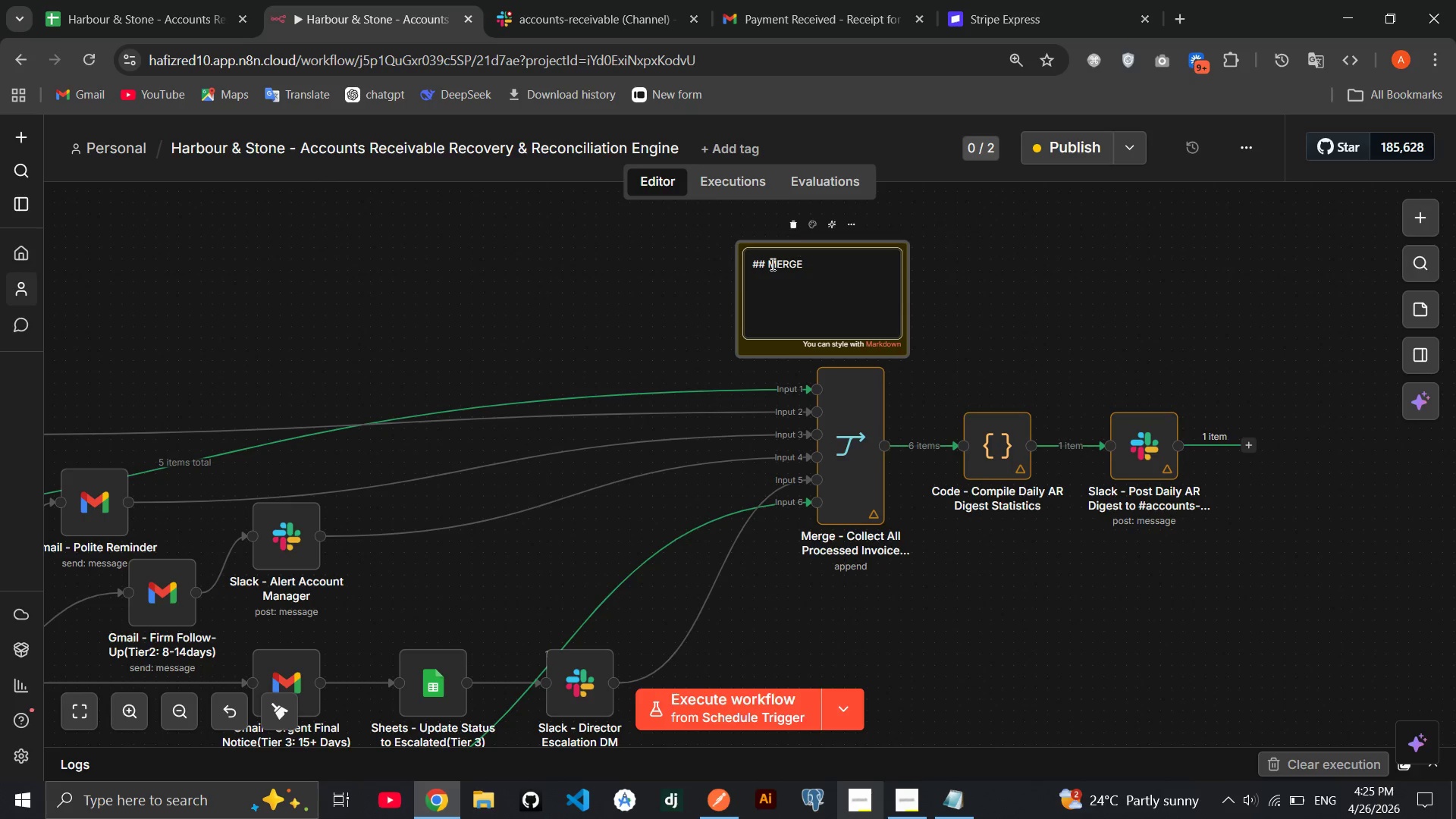 
key(Enter)
 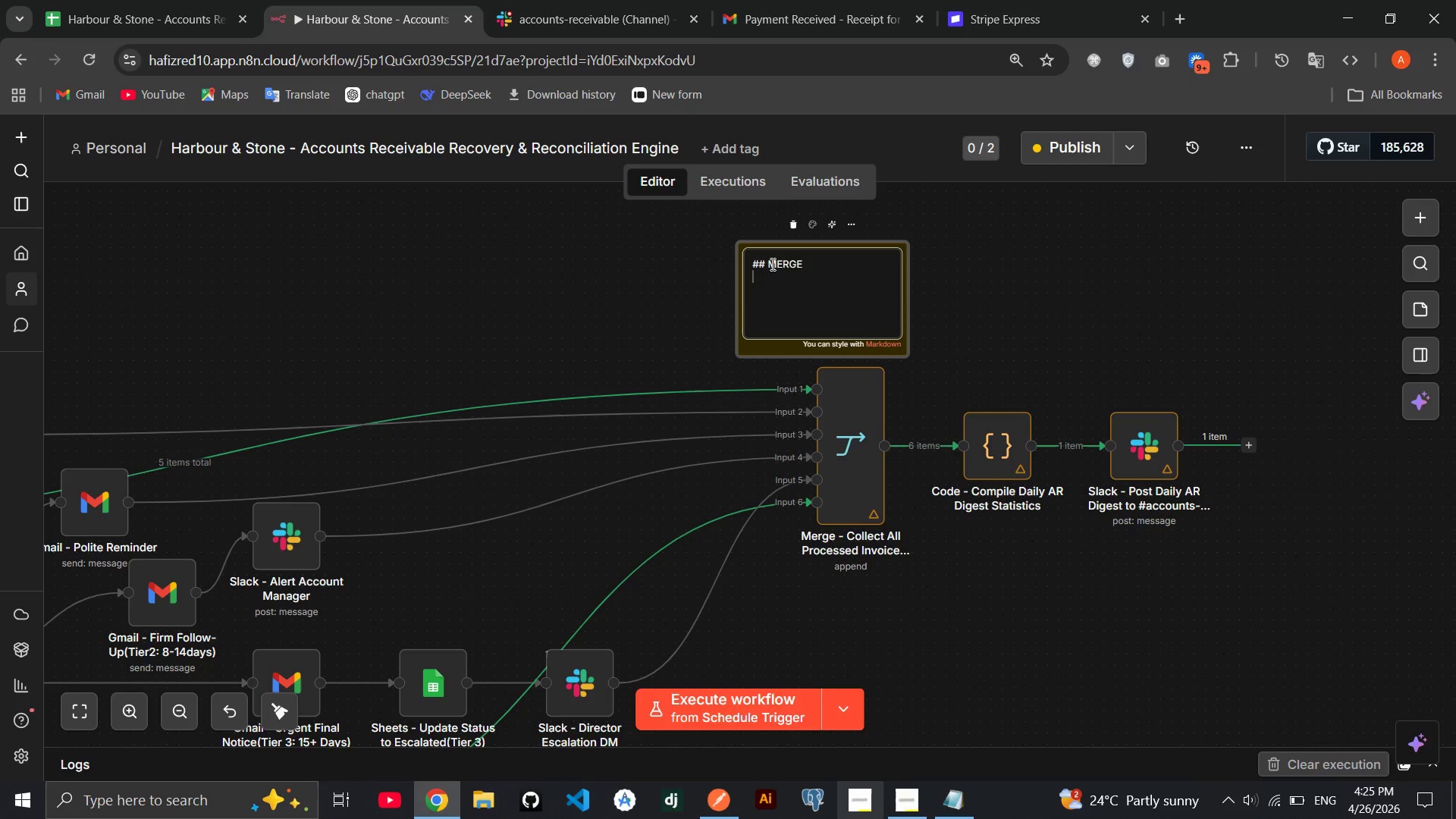 
wait(7.27)
 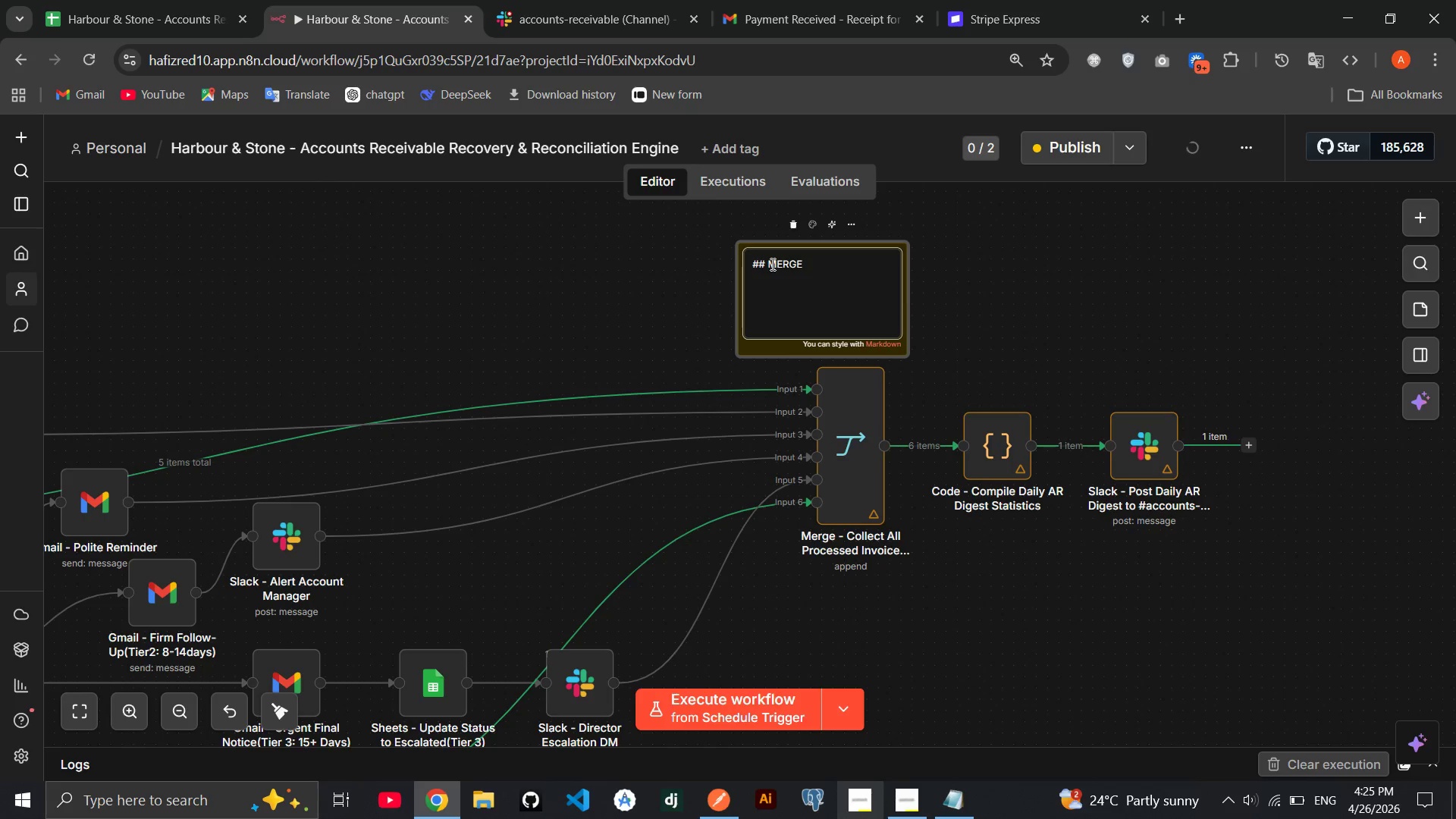 
type(merges the data from every path)
 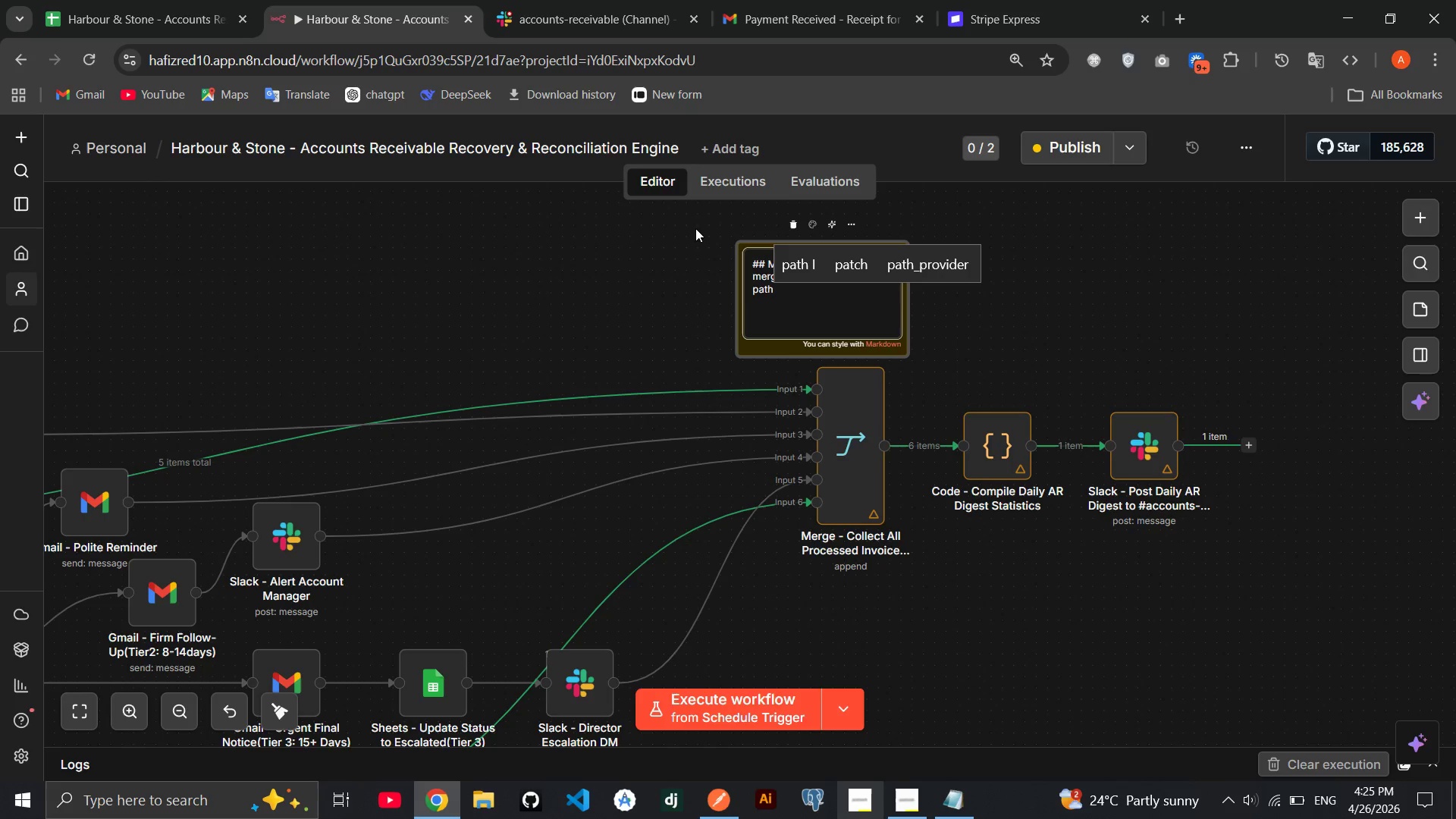 
left_click([690, 228])
 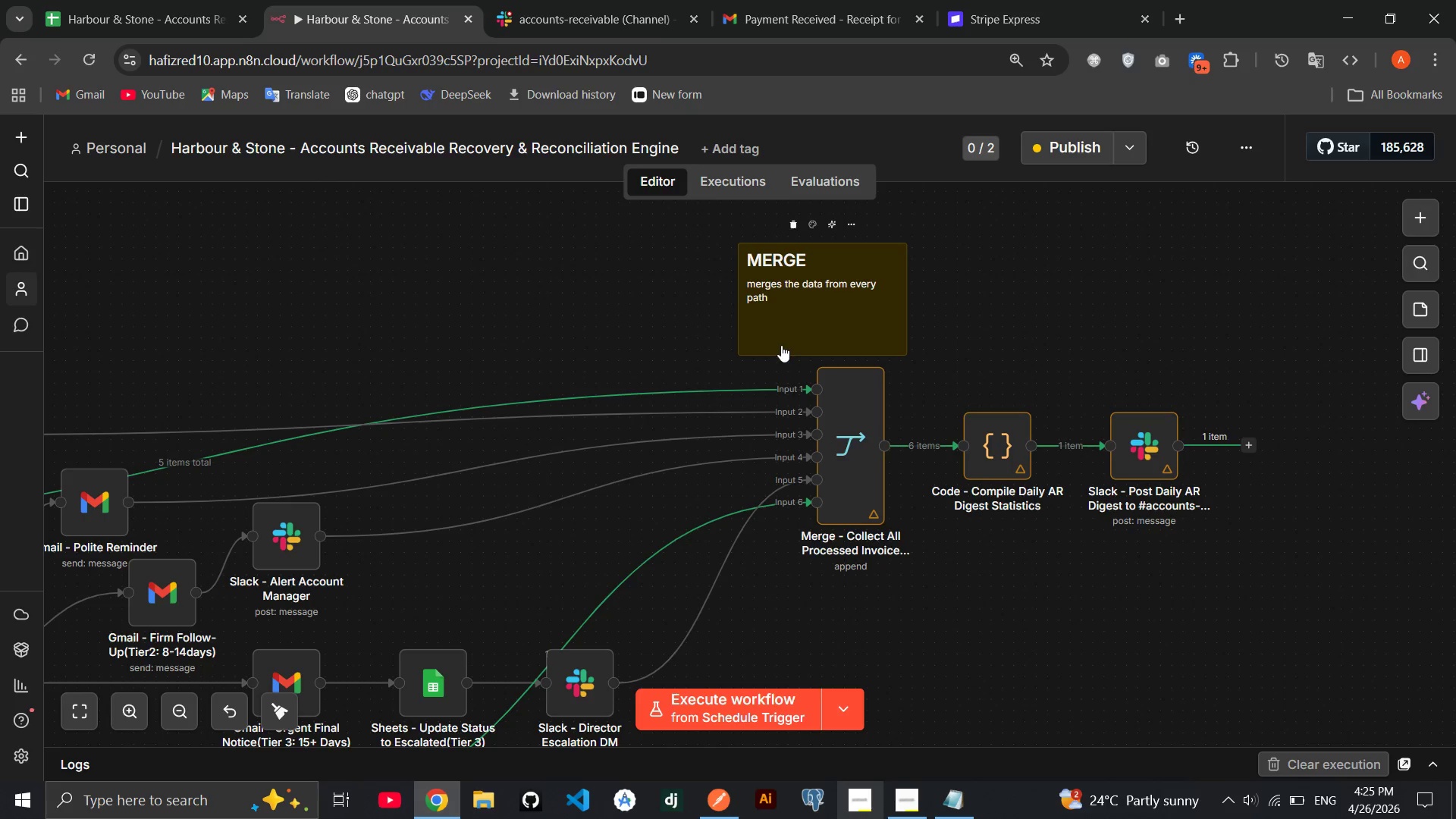 
wait(6.48)
 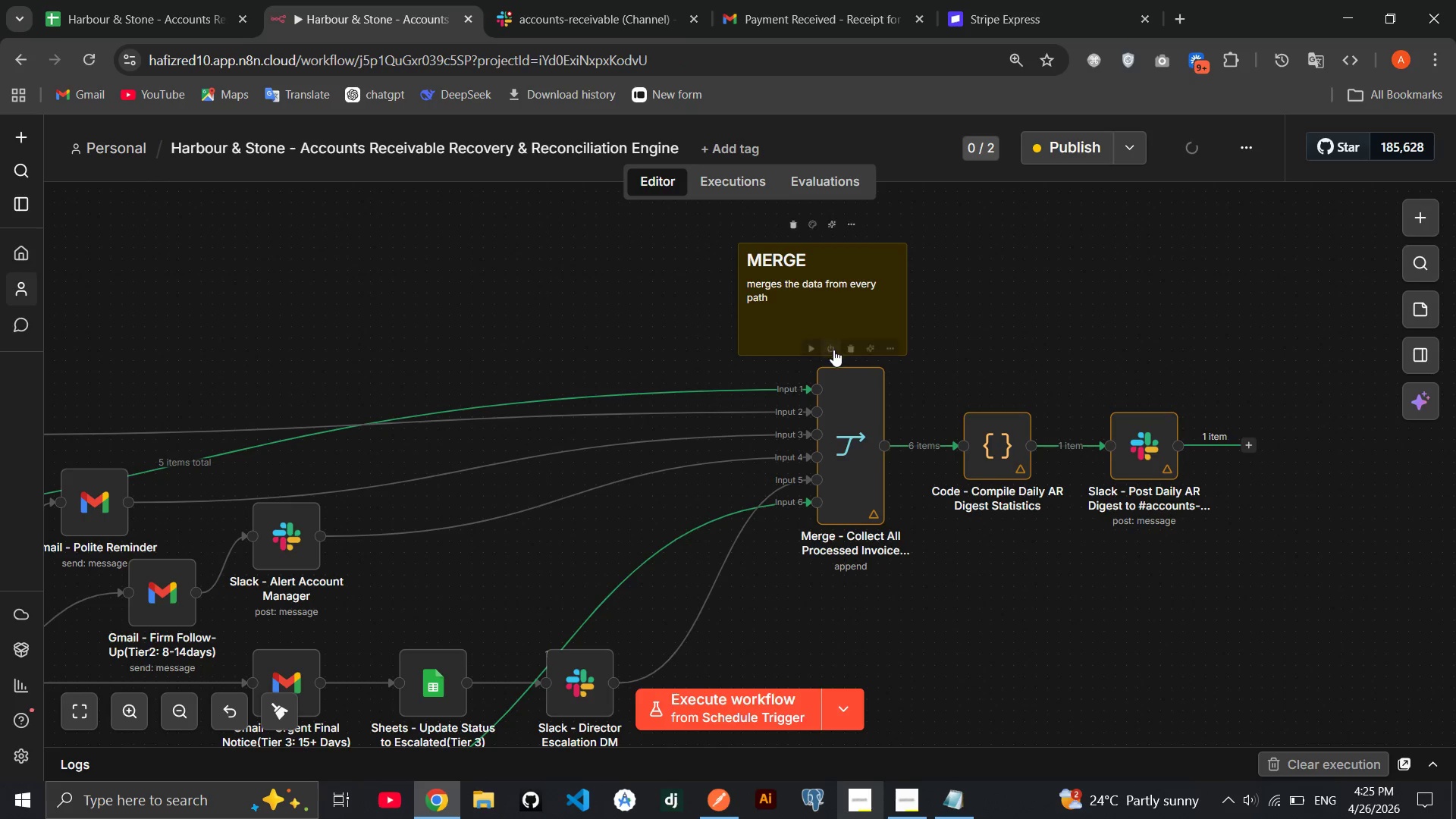 
left_click_drag(start_coordinate=[767, 359], to_coordinate=[770, 314])
 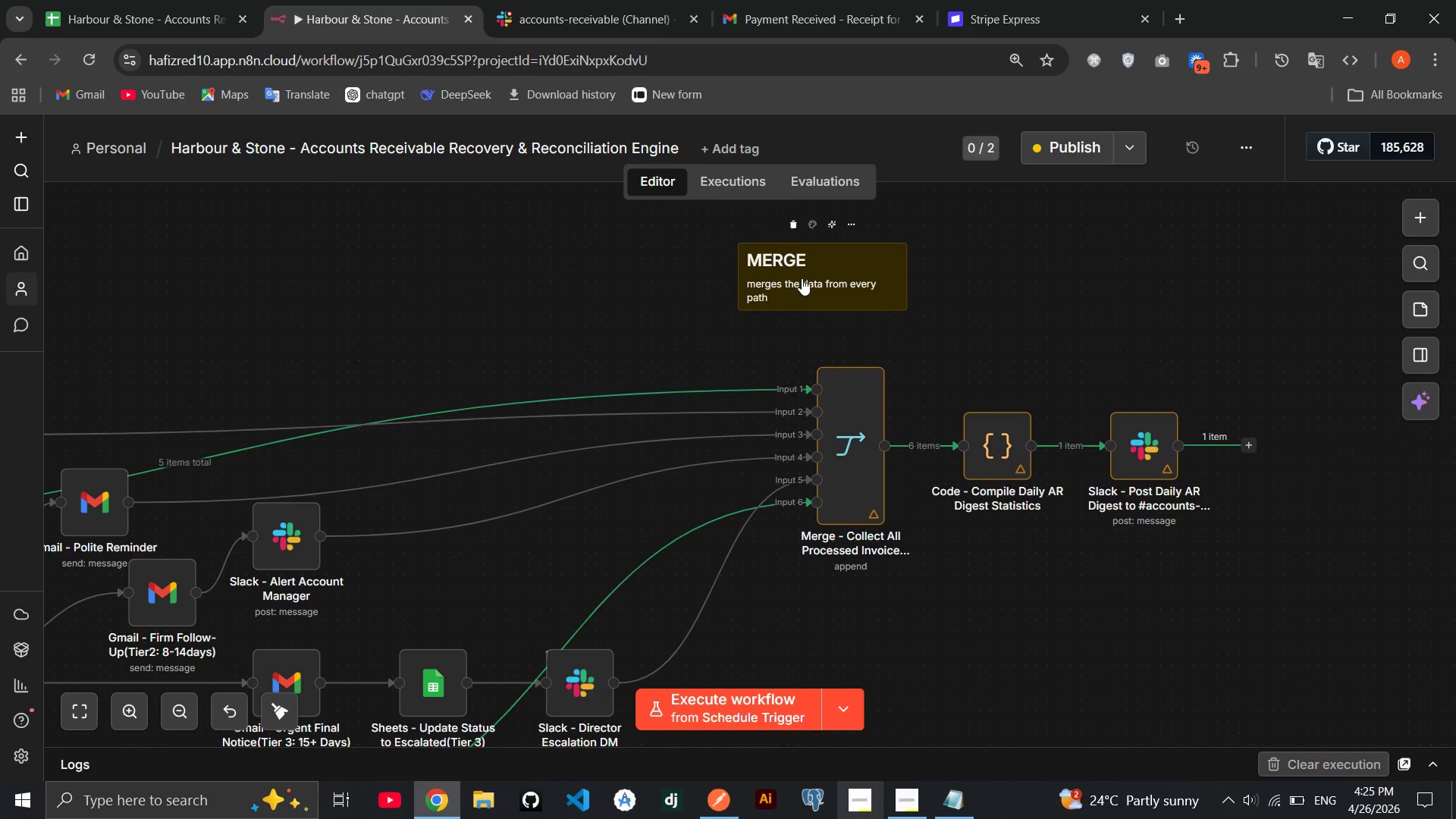 
left_click_drag(start_coordinate=[802, 278], to_coordinate=[808, 328])
 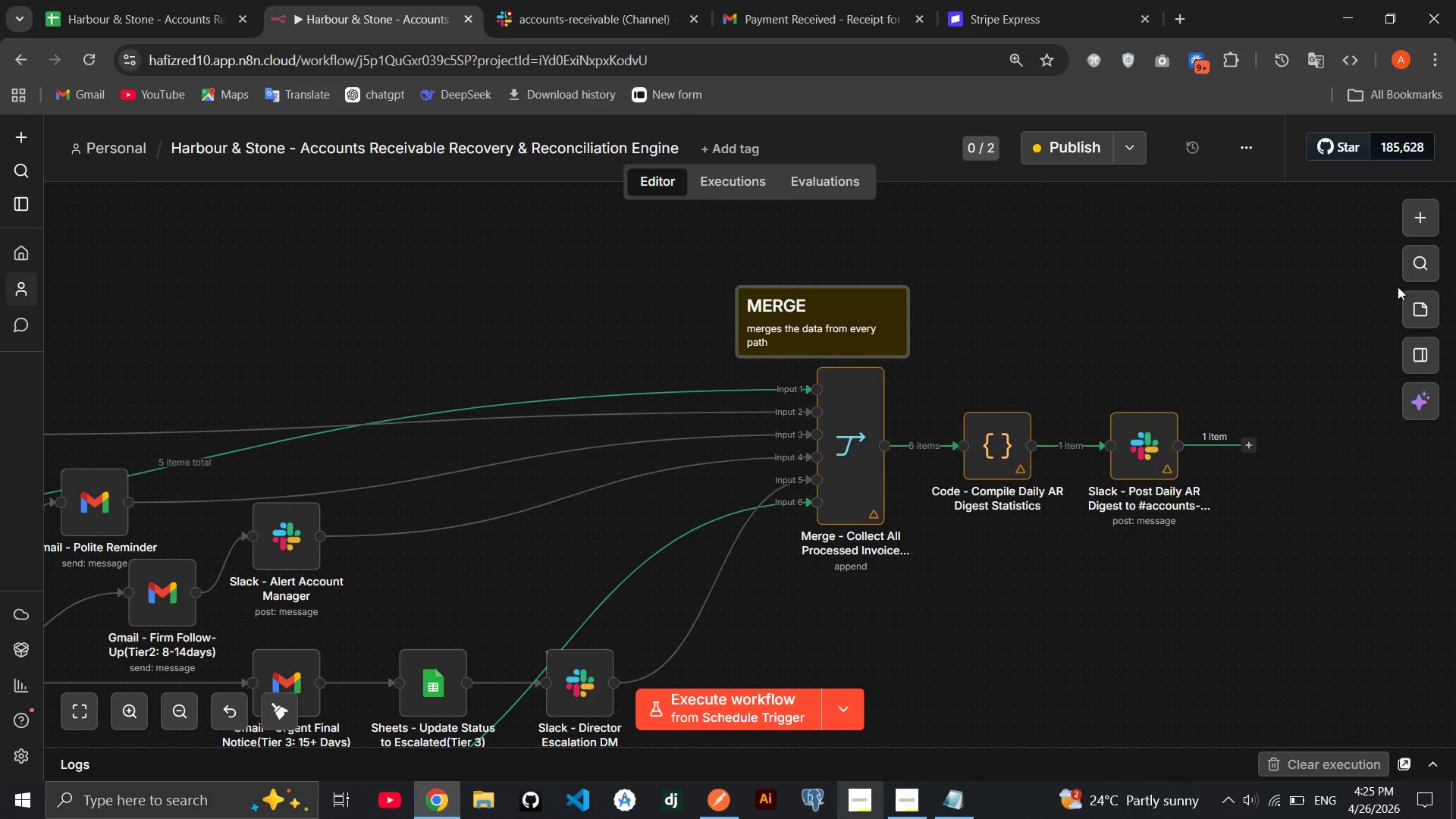 
left_click([1404, 303])
 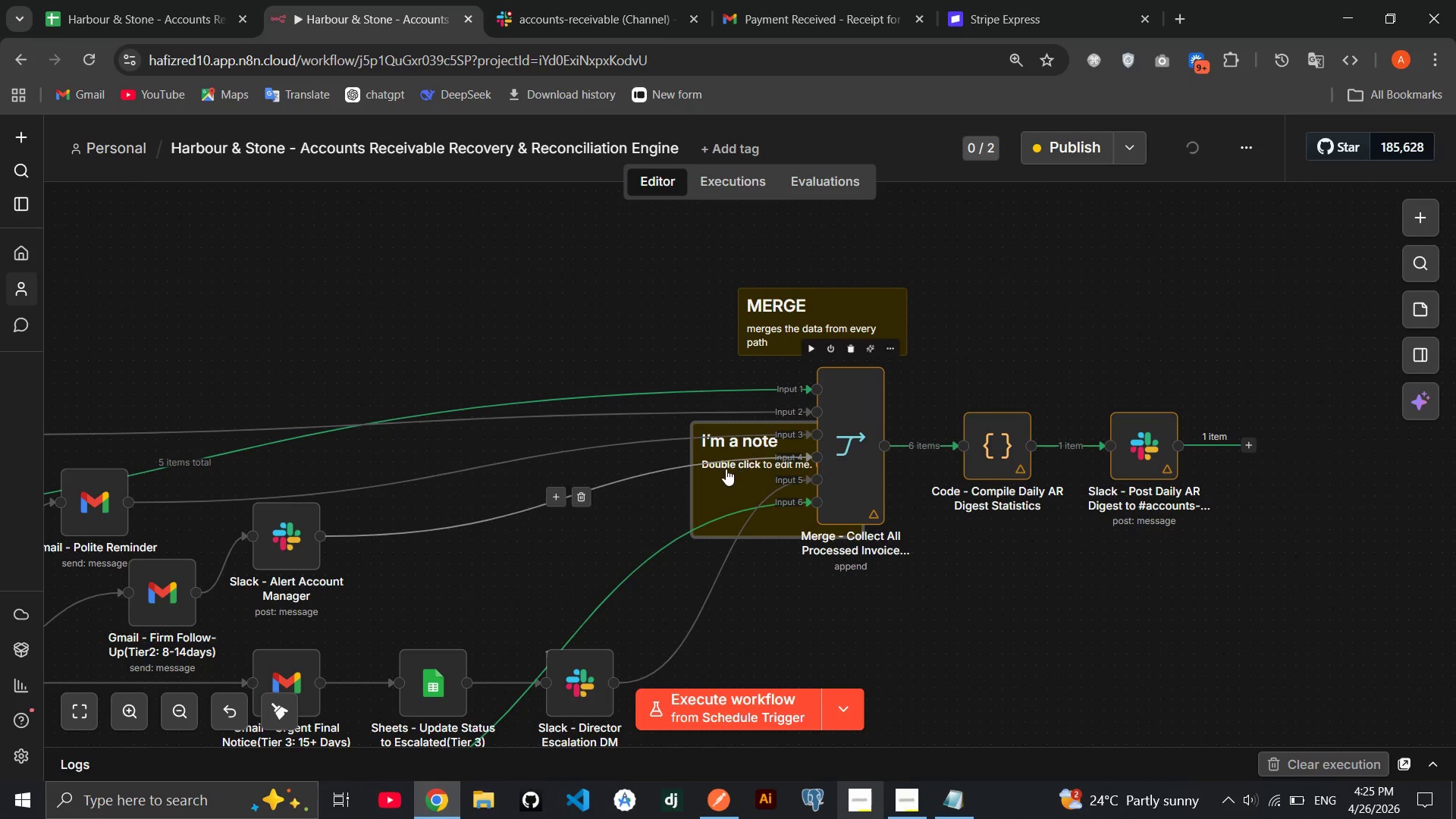 
left_click_drag(start_coordinate=[710, 494], to_coordinate=[954, 337])
 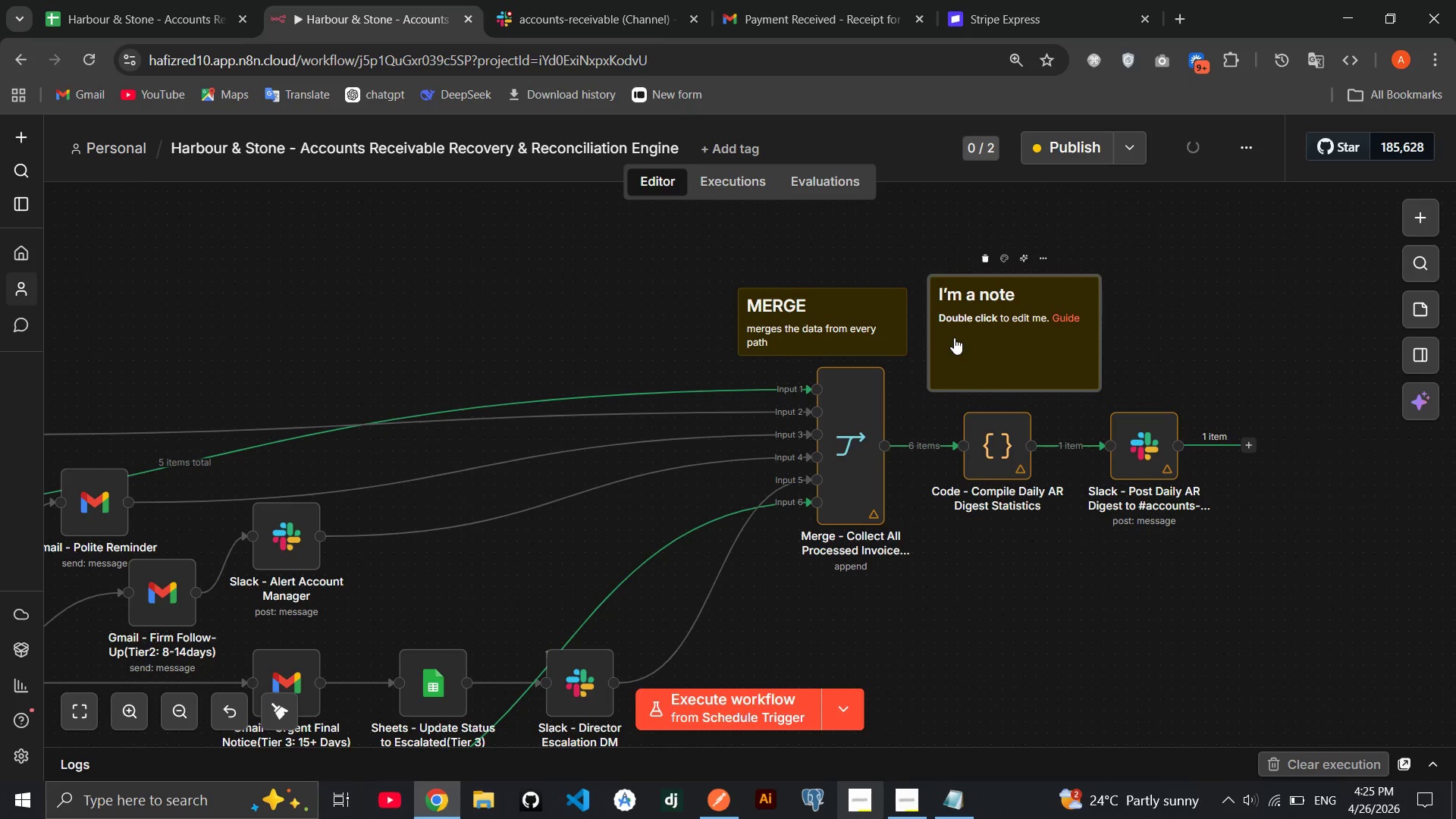 
double_click([954, 337])
 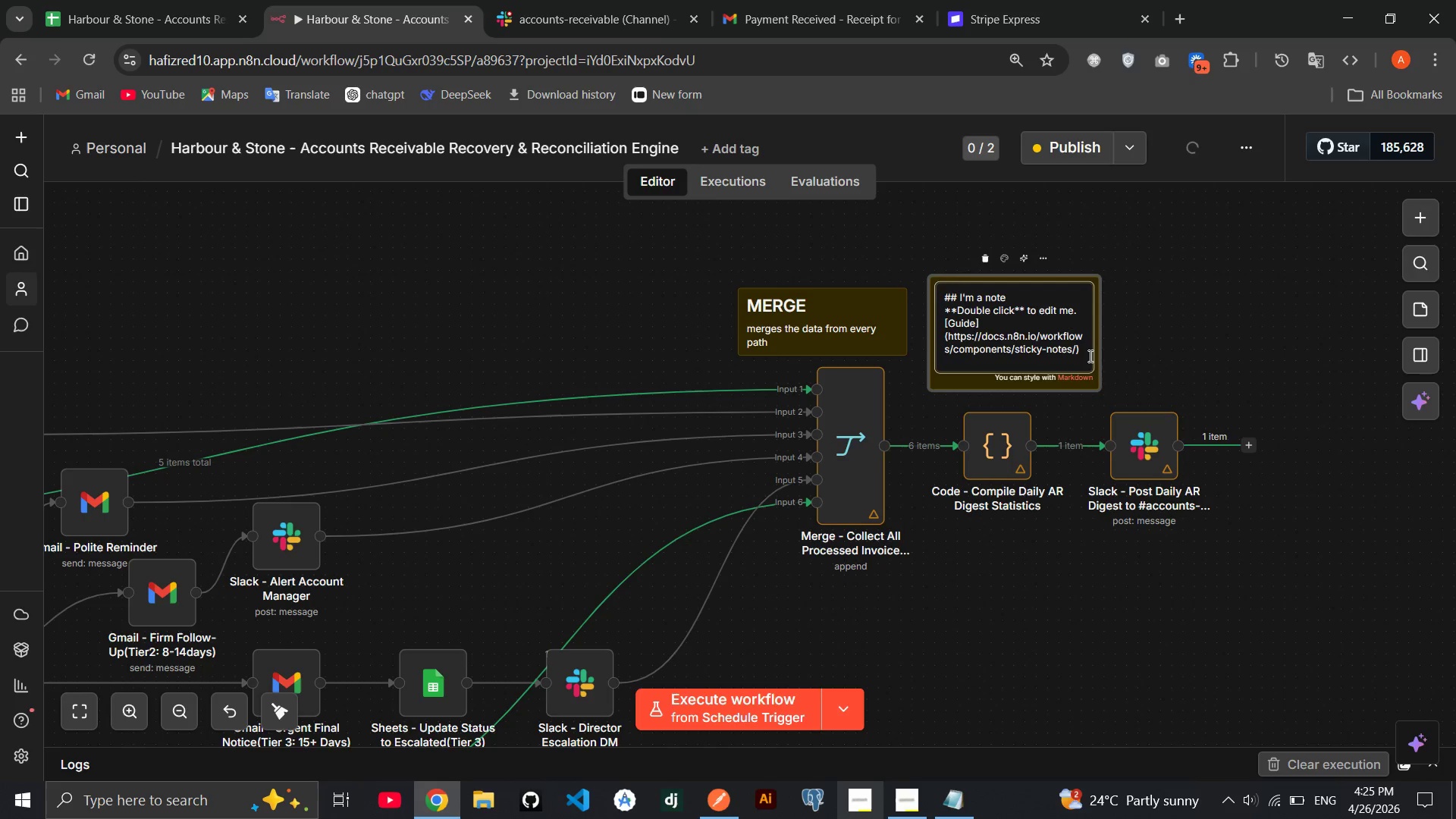 
left_click_drag(start_coordinate=[1083, 350], to_coordinate=[959, 303])
 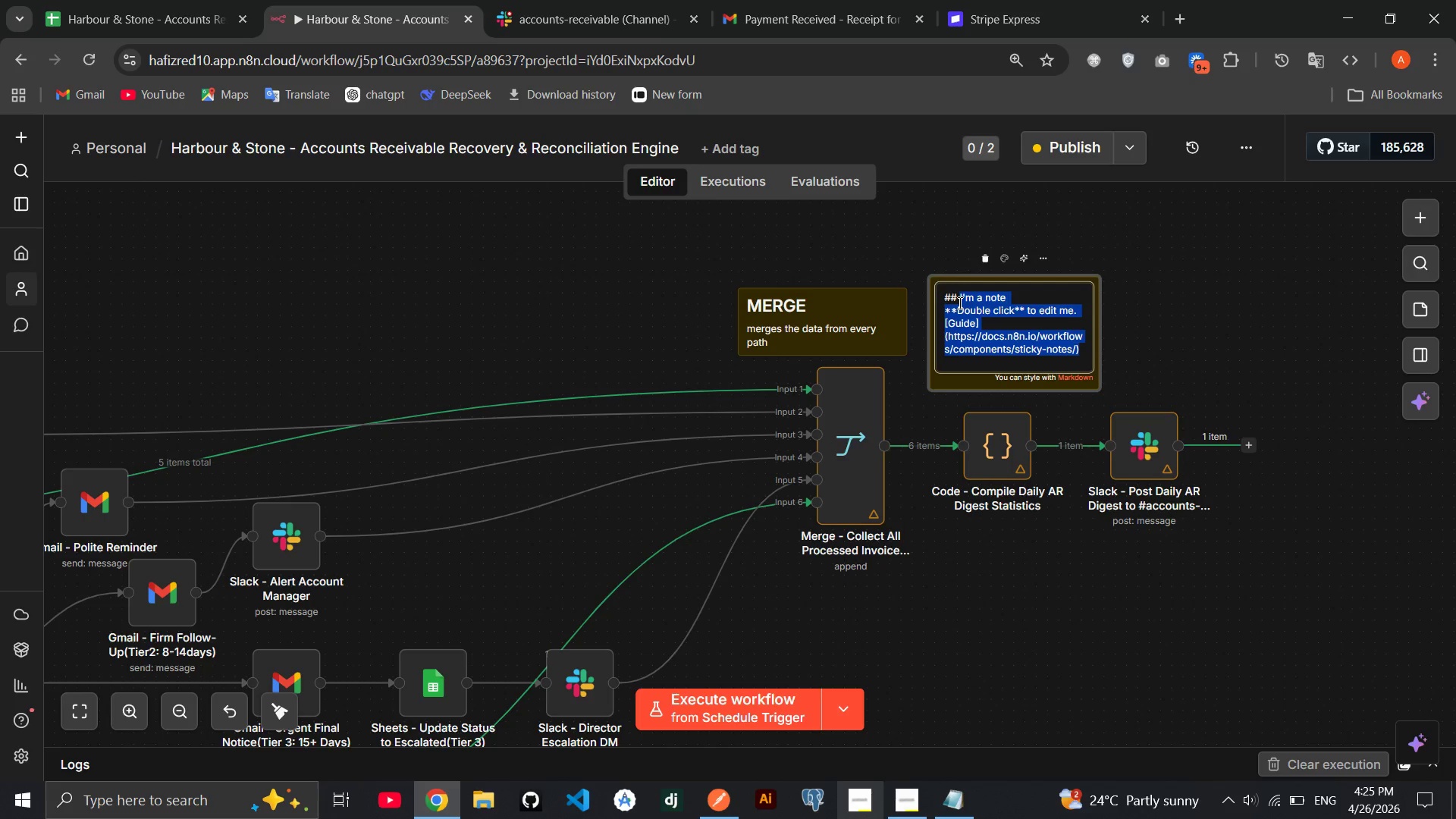 
type(CODE)
 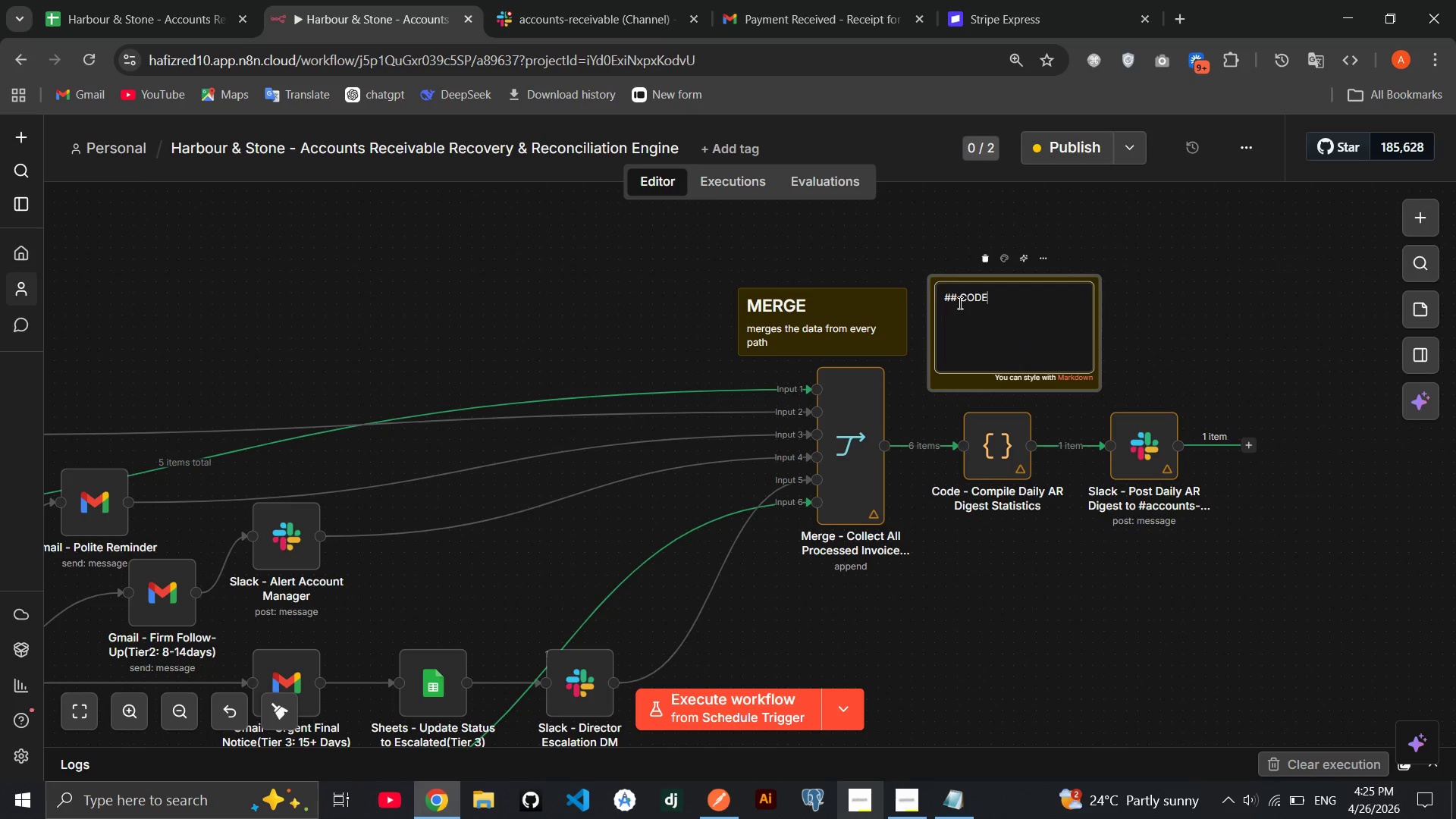 
key(Enter)
 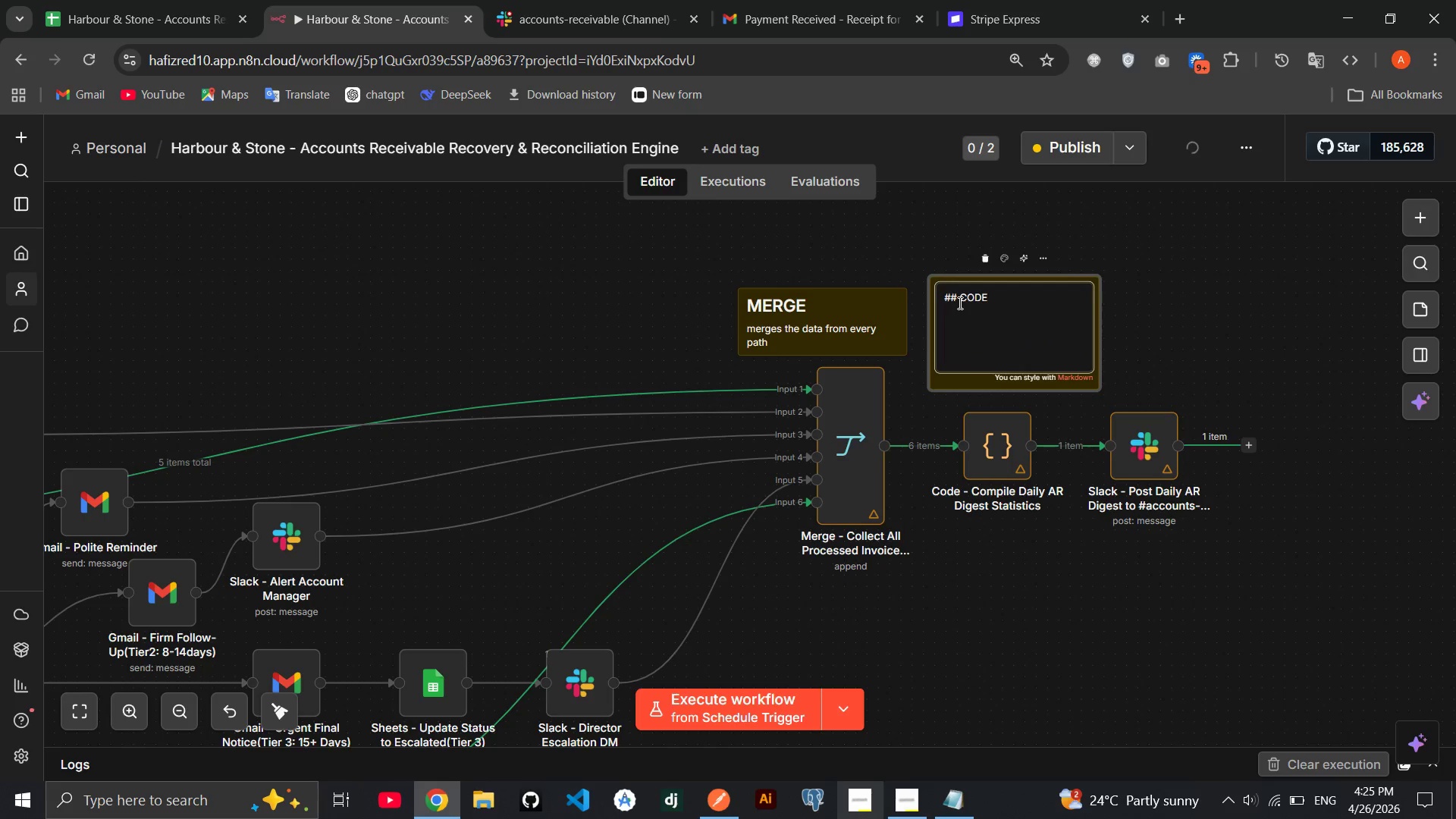 
type(compiles the data recieved )
key(Backspace)
 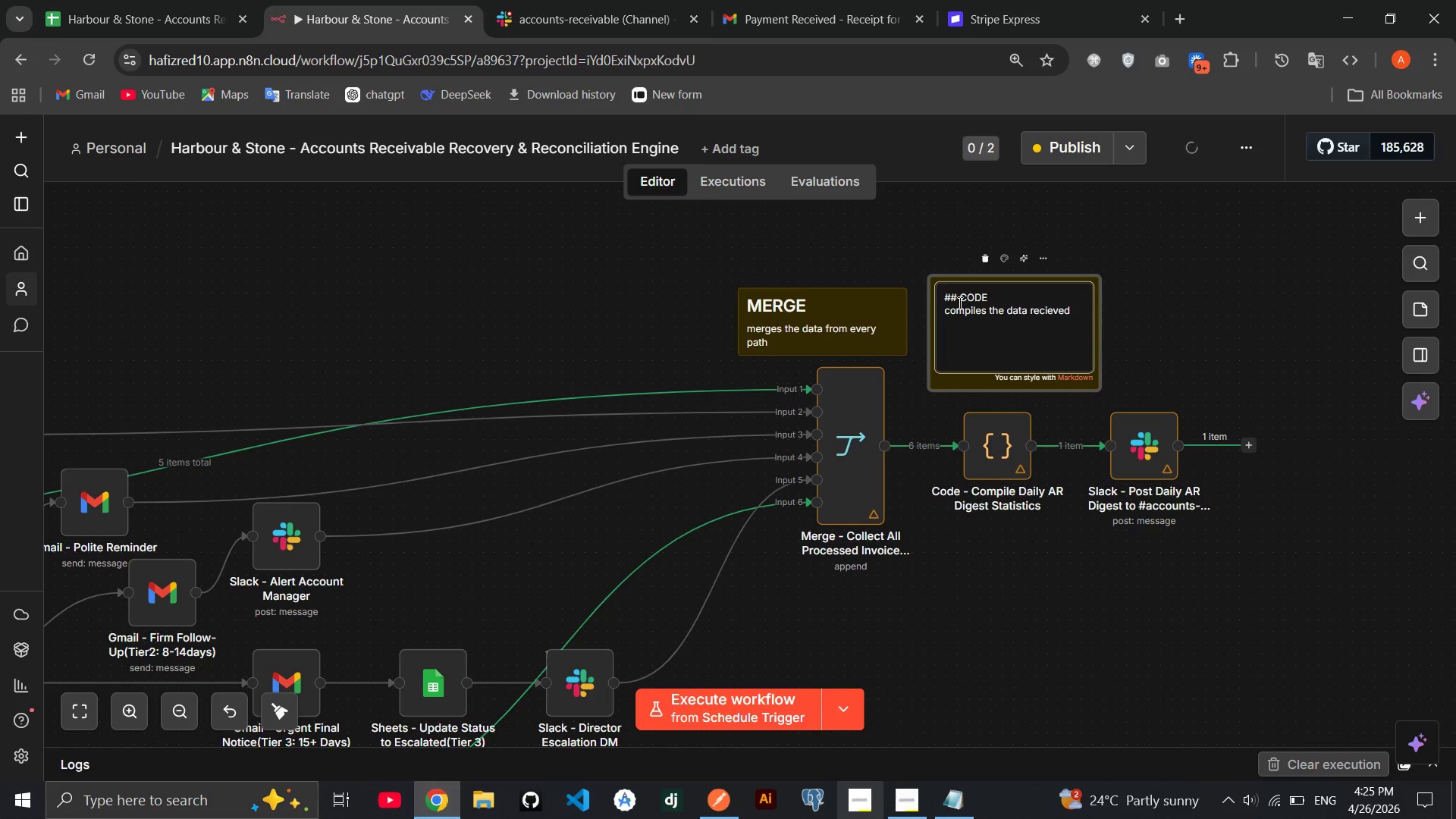 
key(ArrowLeft)
 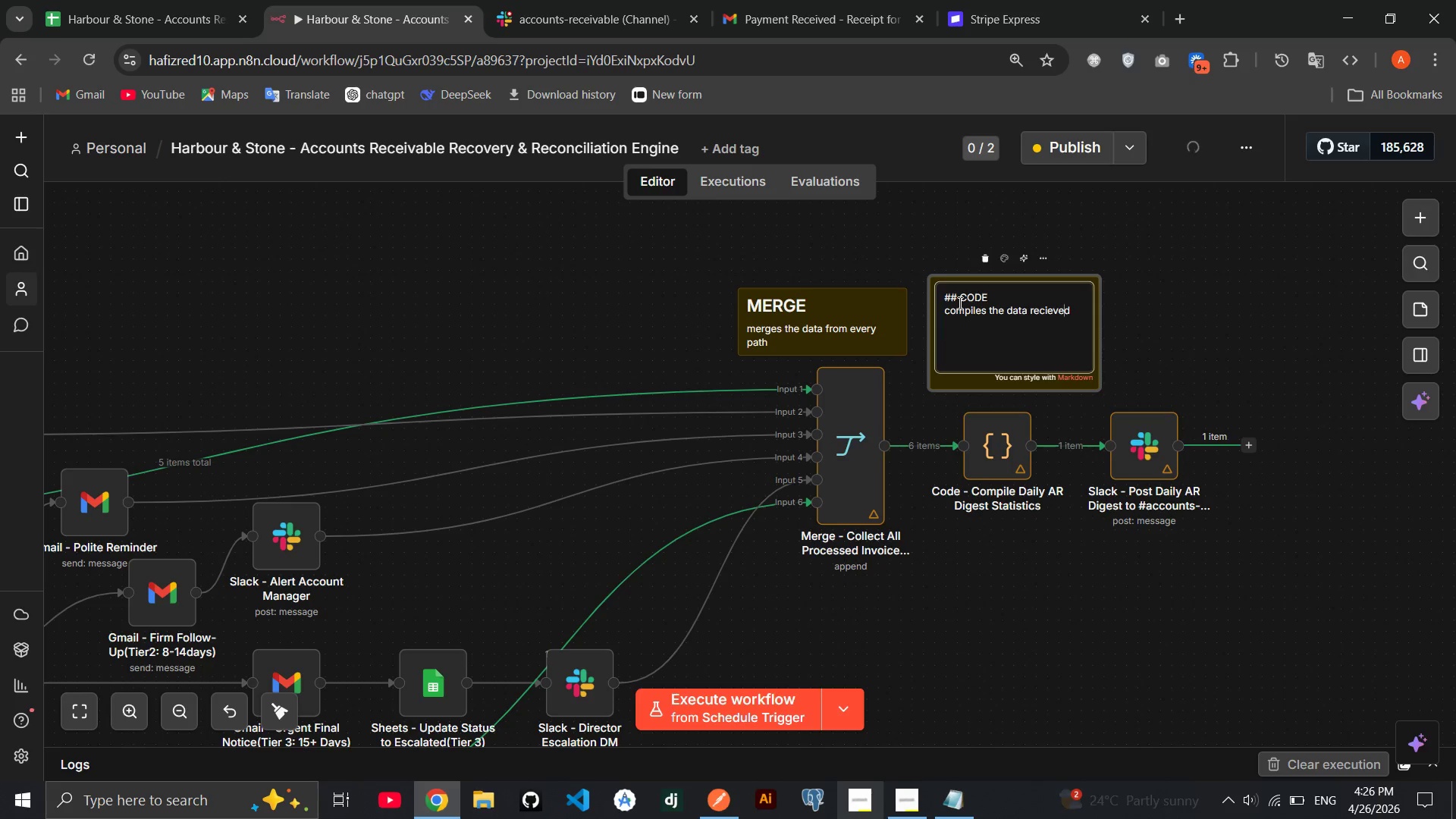 
key(ArrowLeft)
 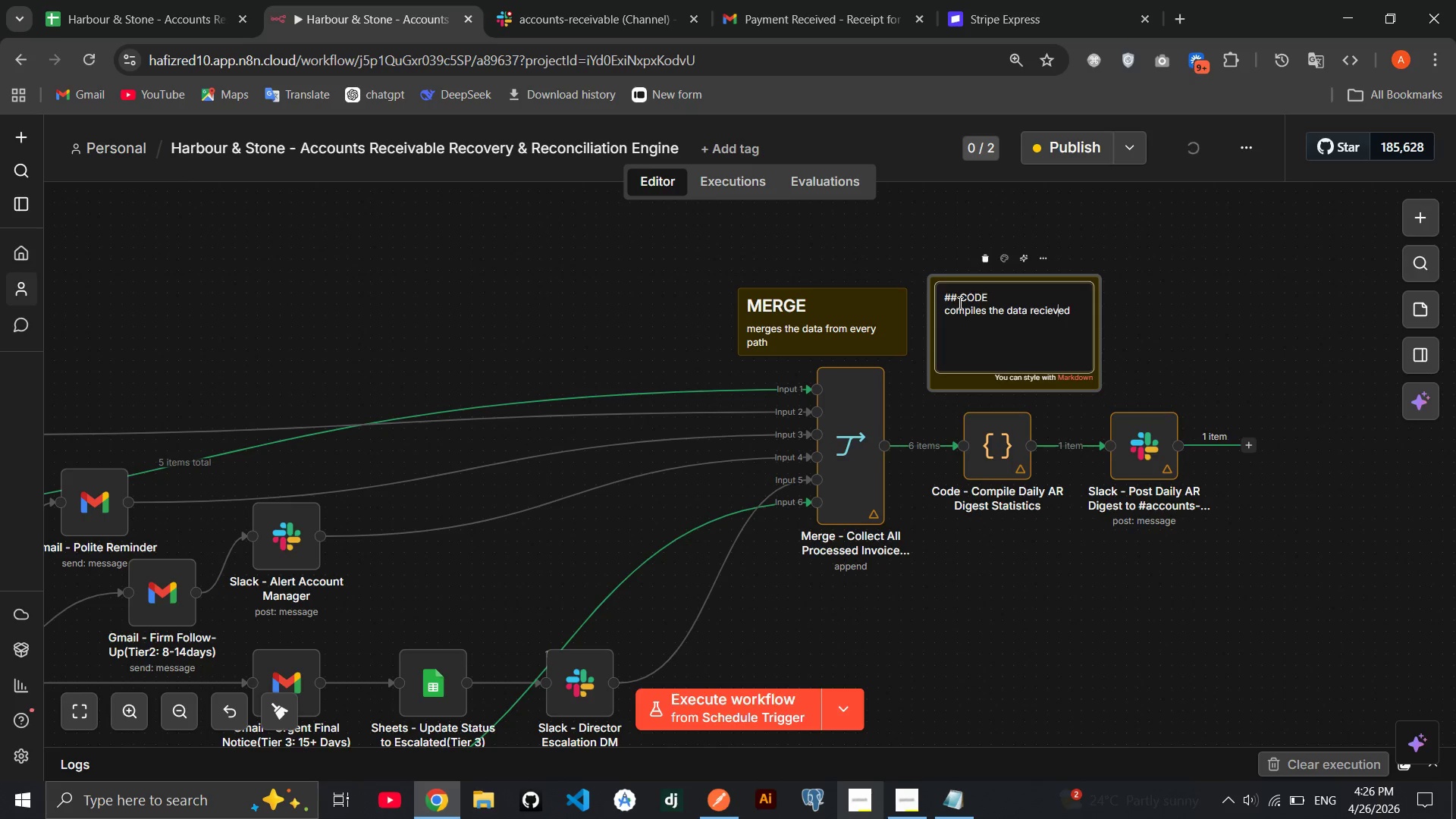 
key(ArrowLeft)
 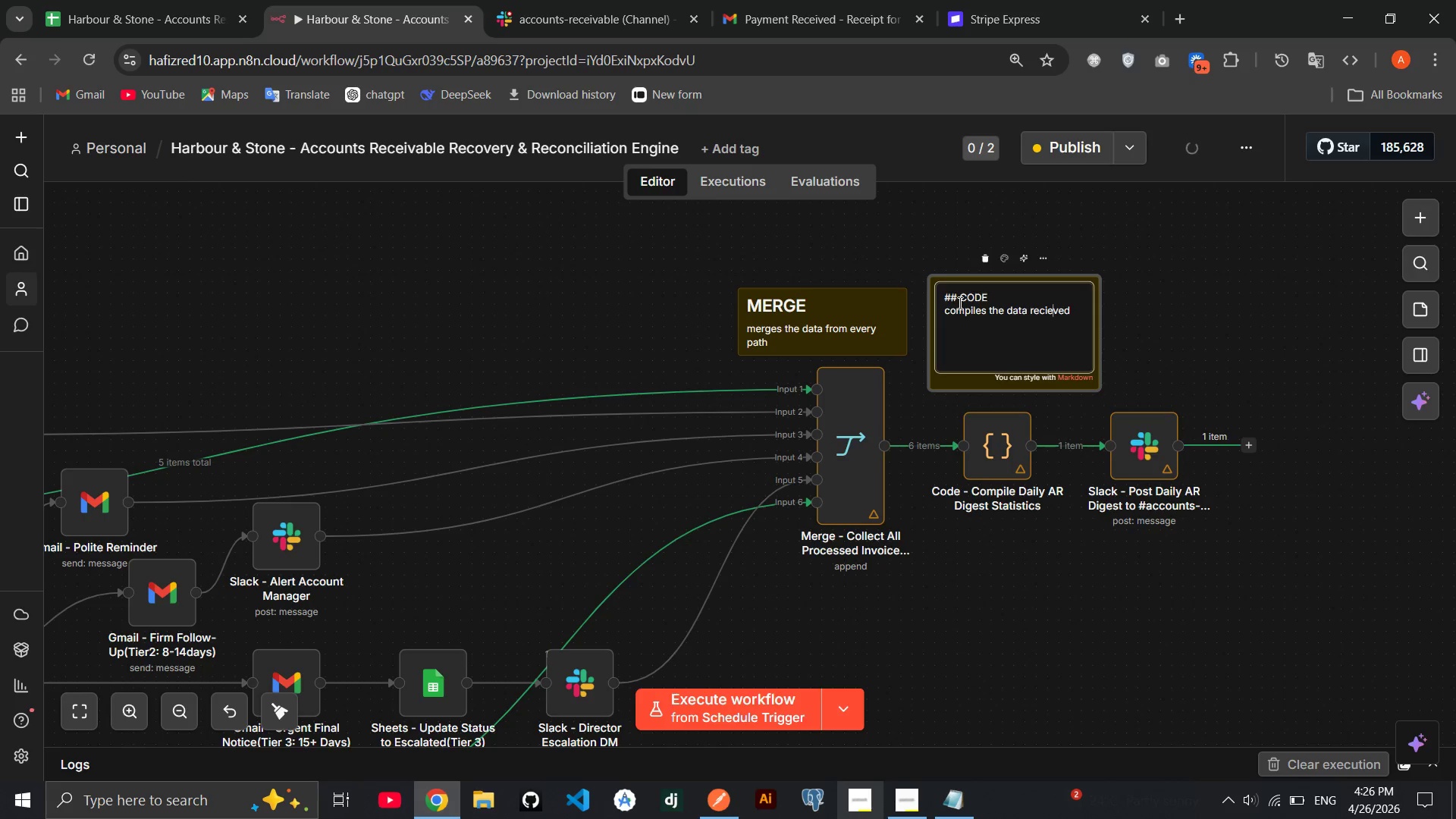 
key(ArrowLeft)
 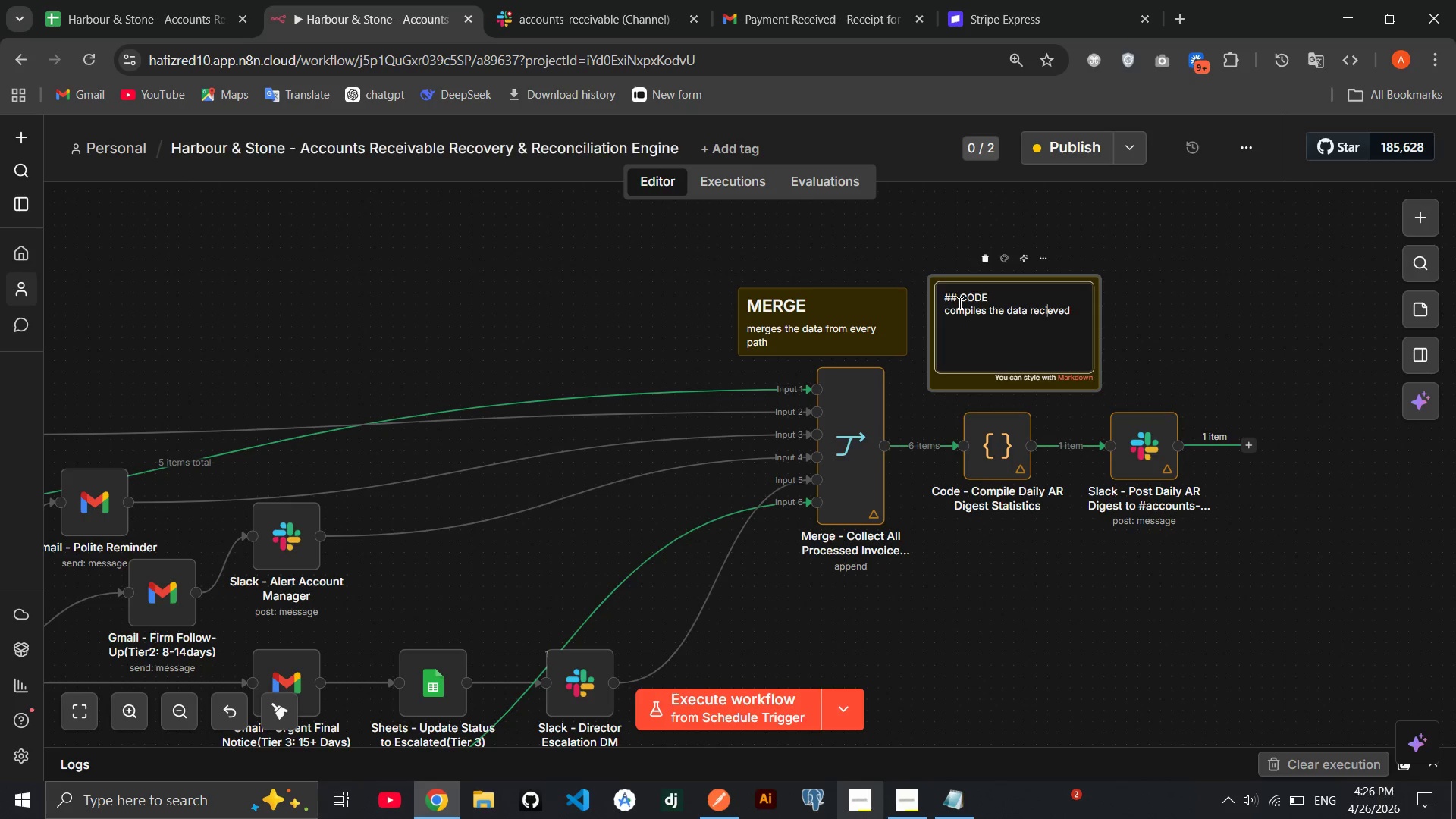 
key(ArrowLeft)
 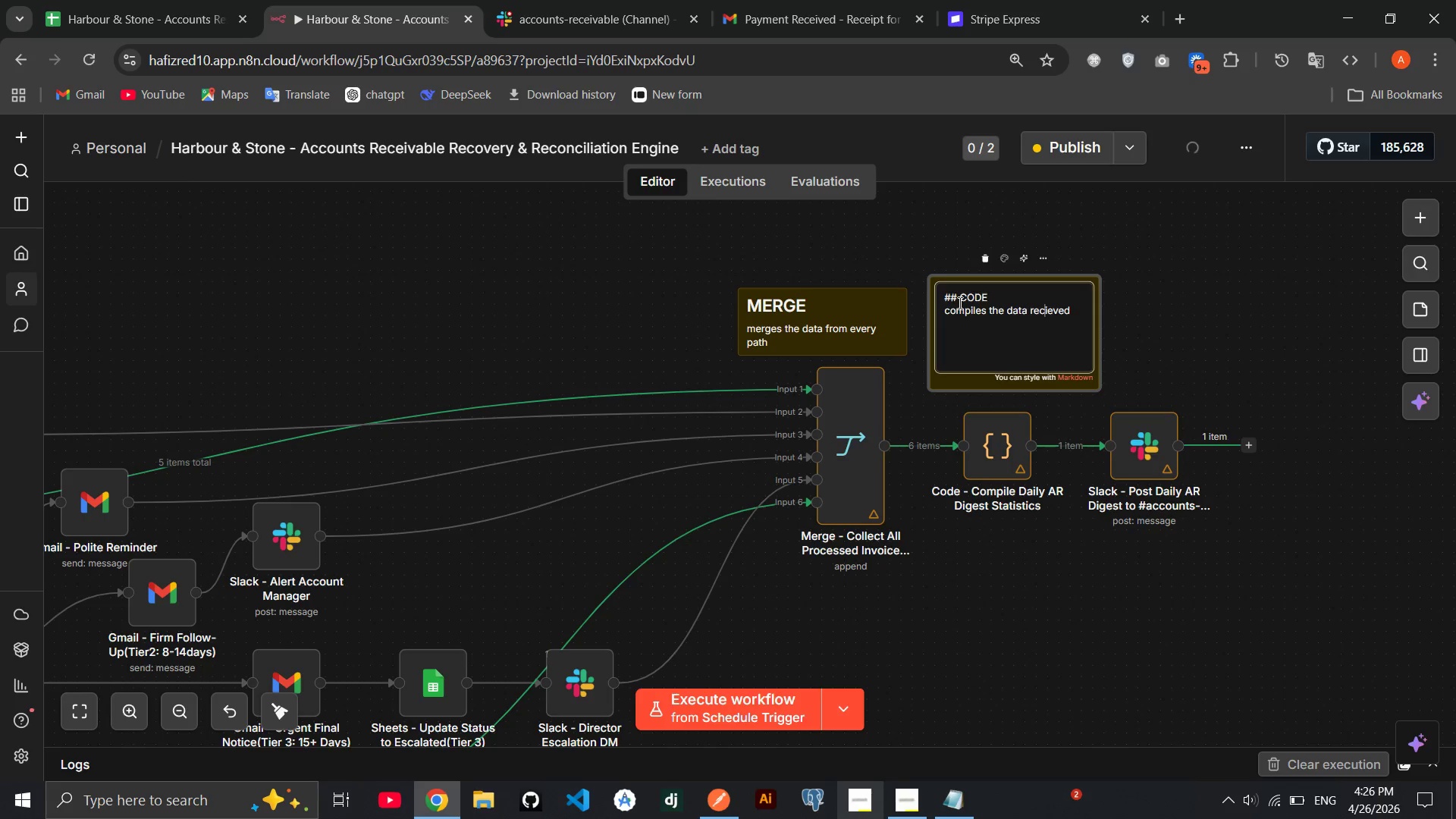 
type(e[End]from mr)
key(Backspace)
type(erge node)
 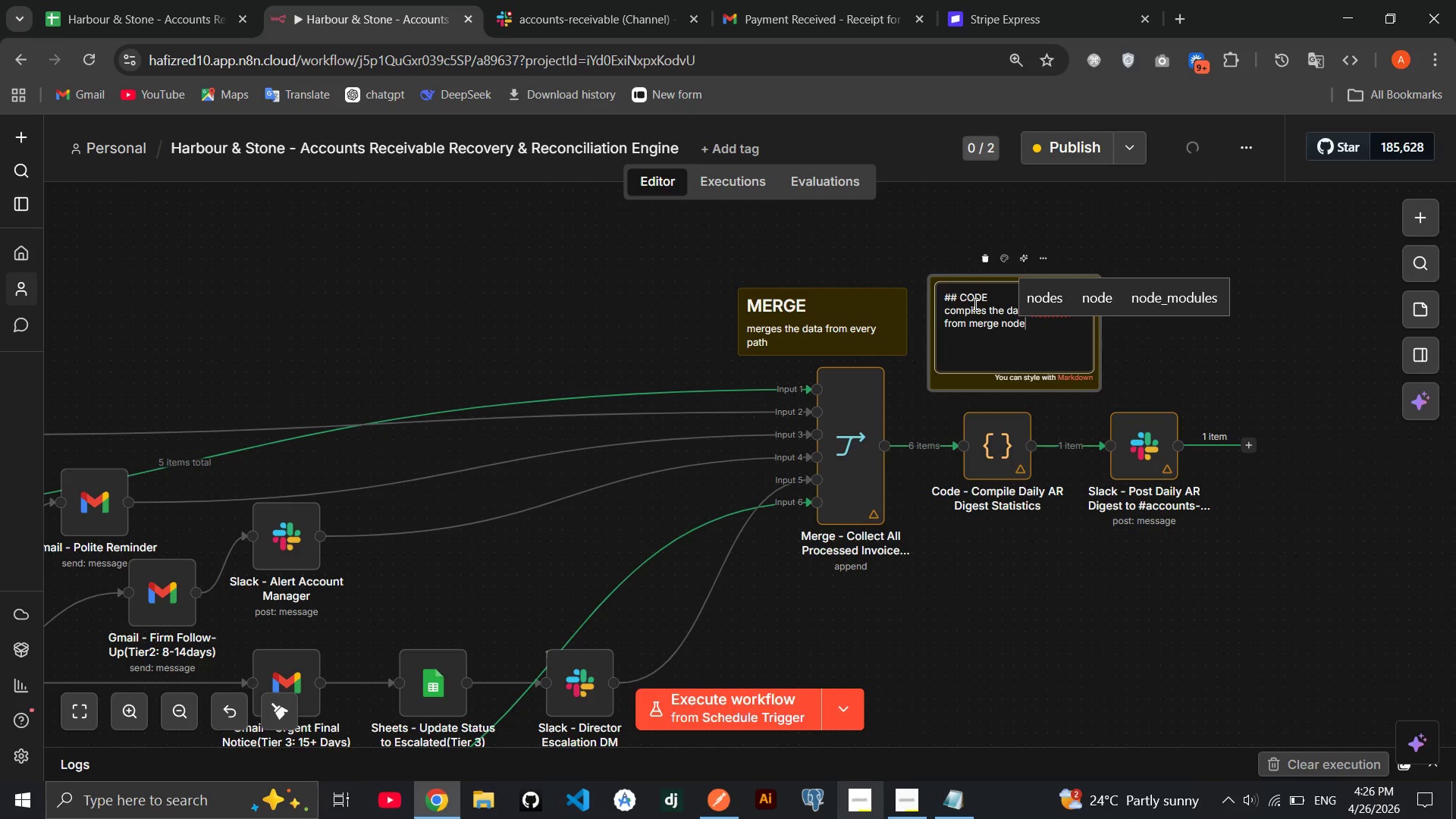 
left_click([974, 304])
 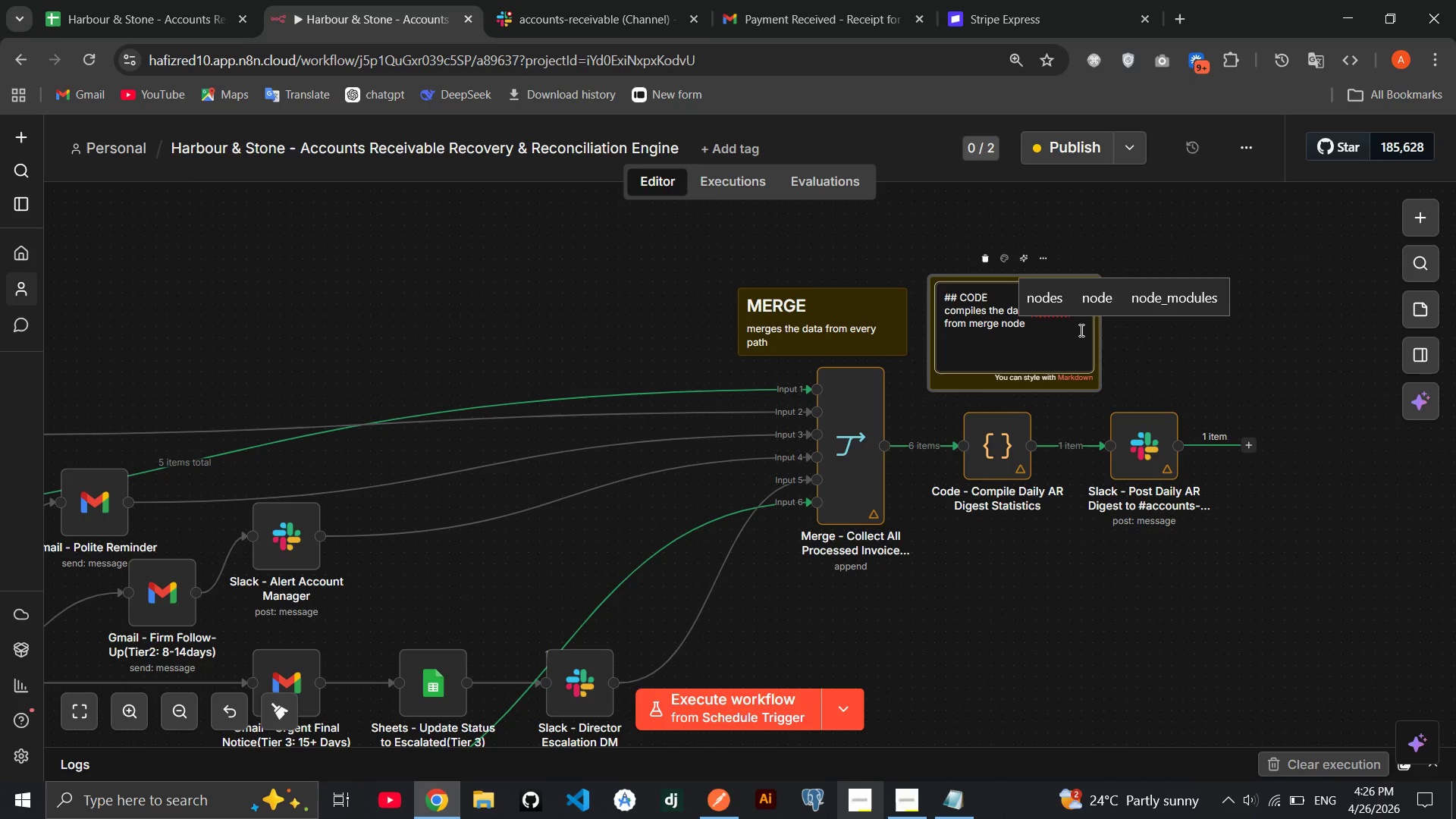 
left_click([1080, 330])
 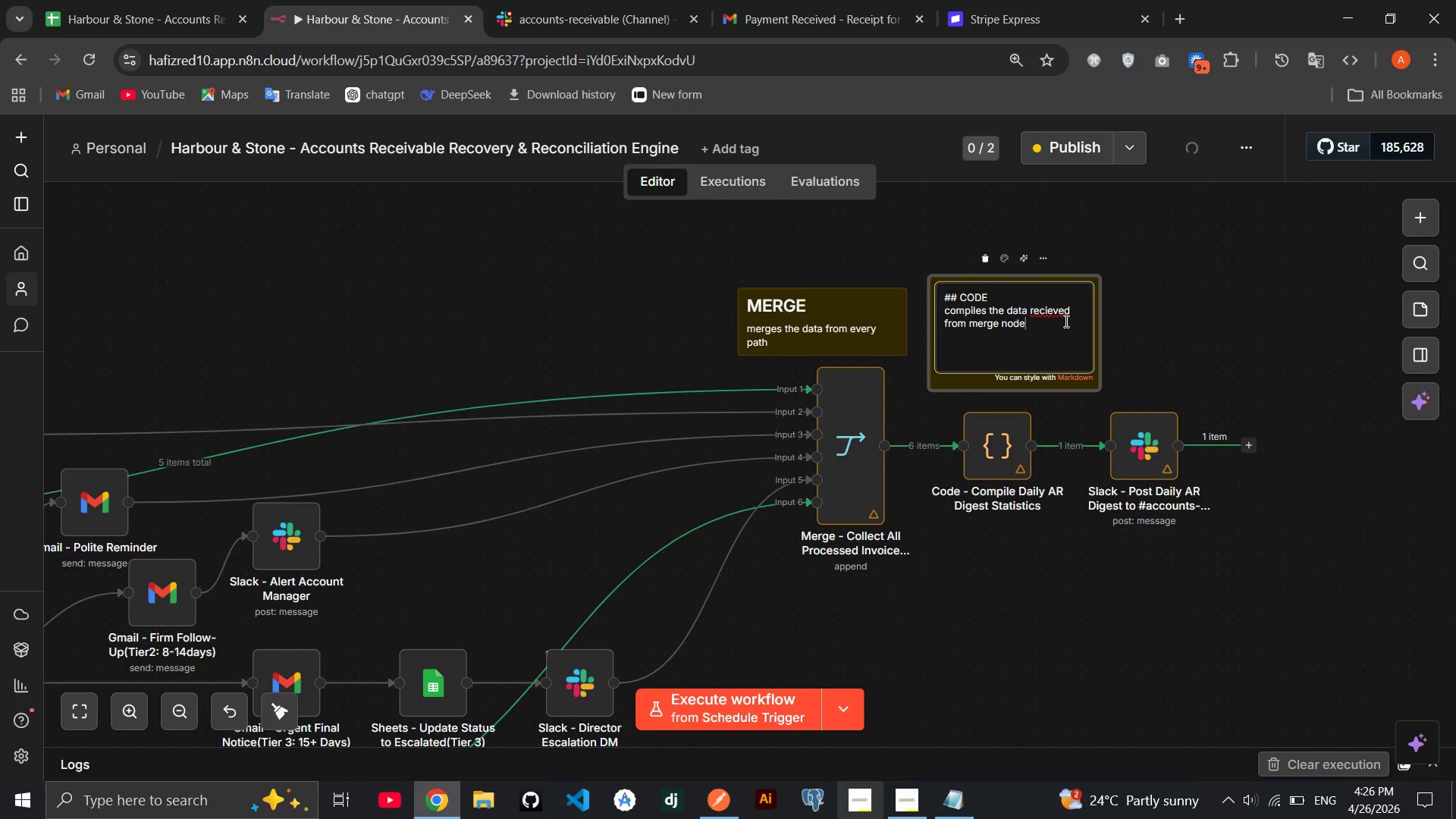 
left_click([1052, 316])
 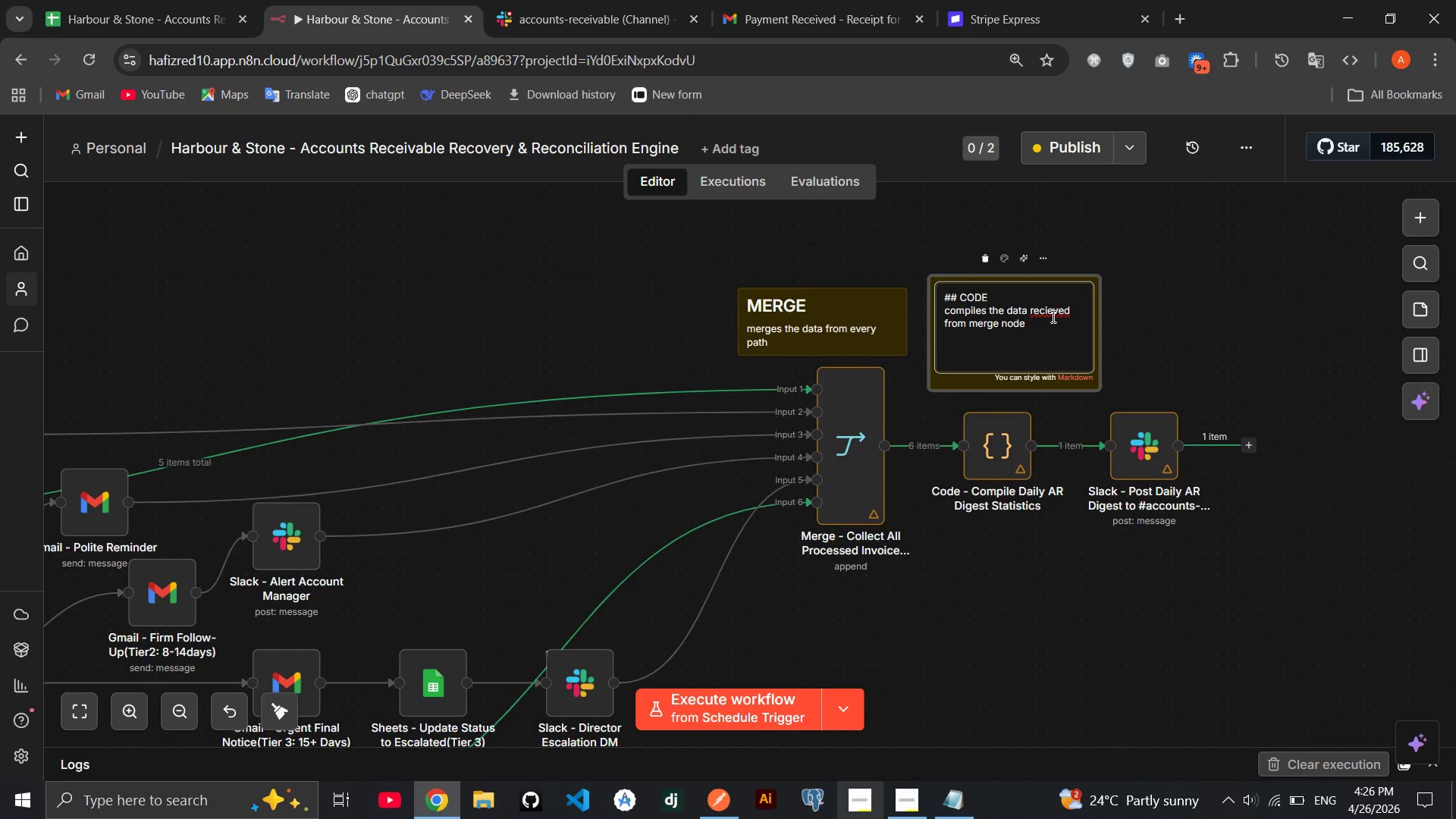 
key(Backspace)
key(Backspace)
type(ei)
 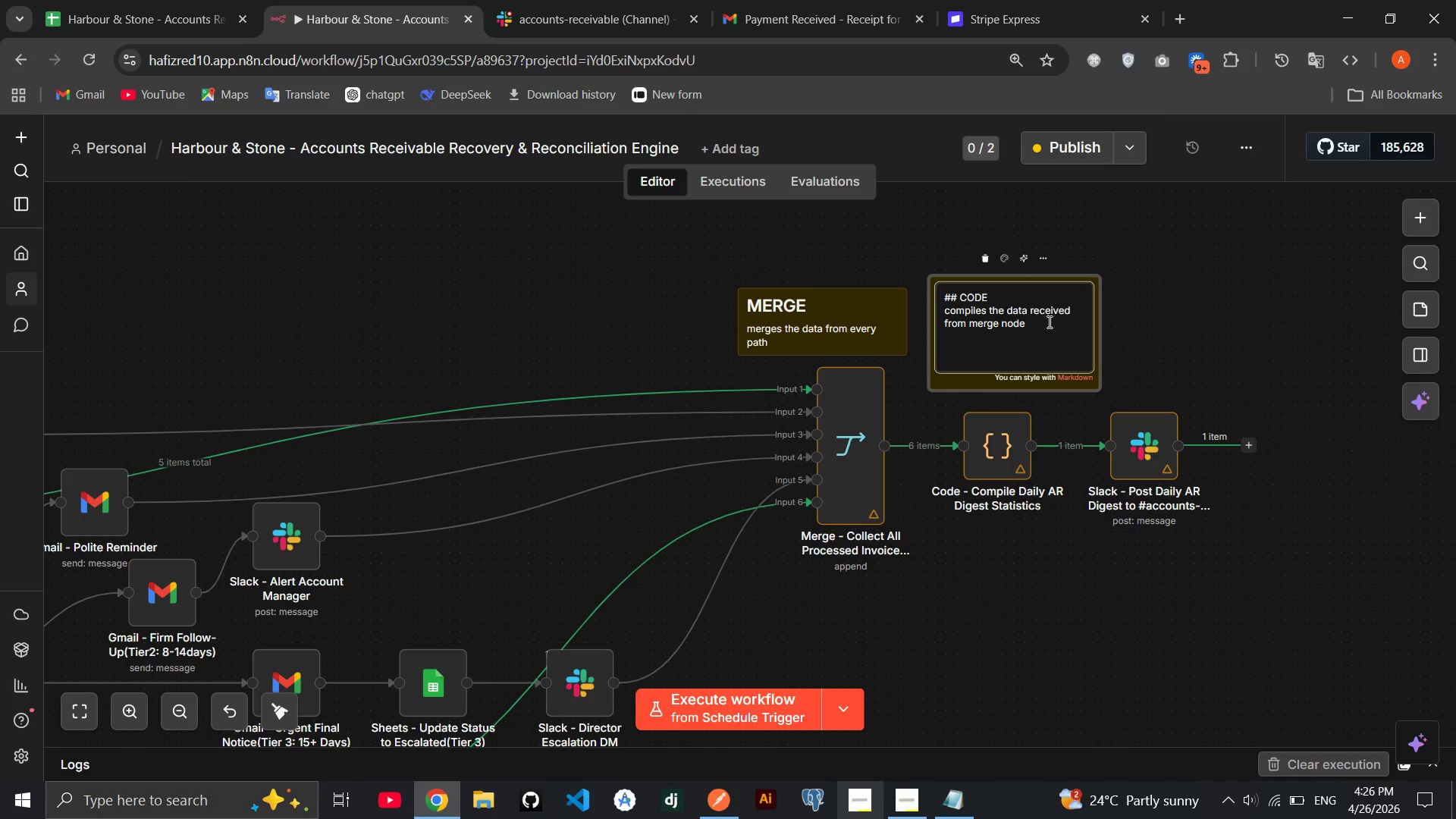 
left_click([1044, 325])
 